 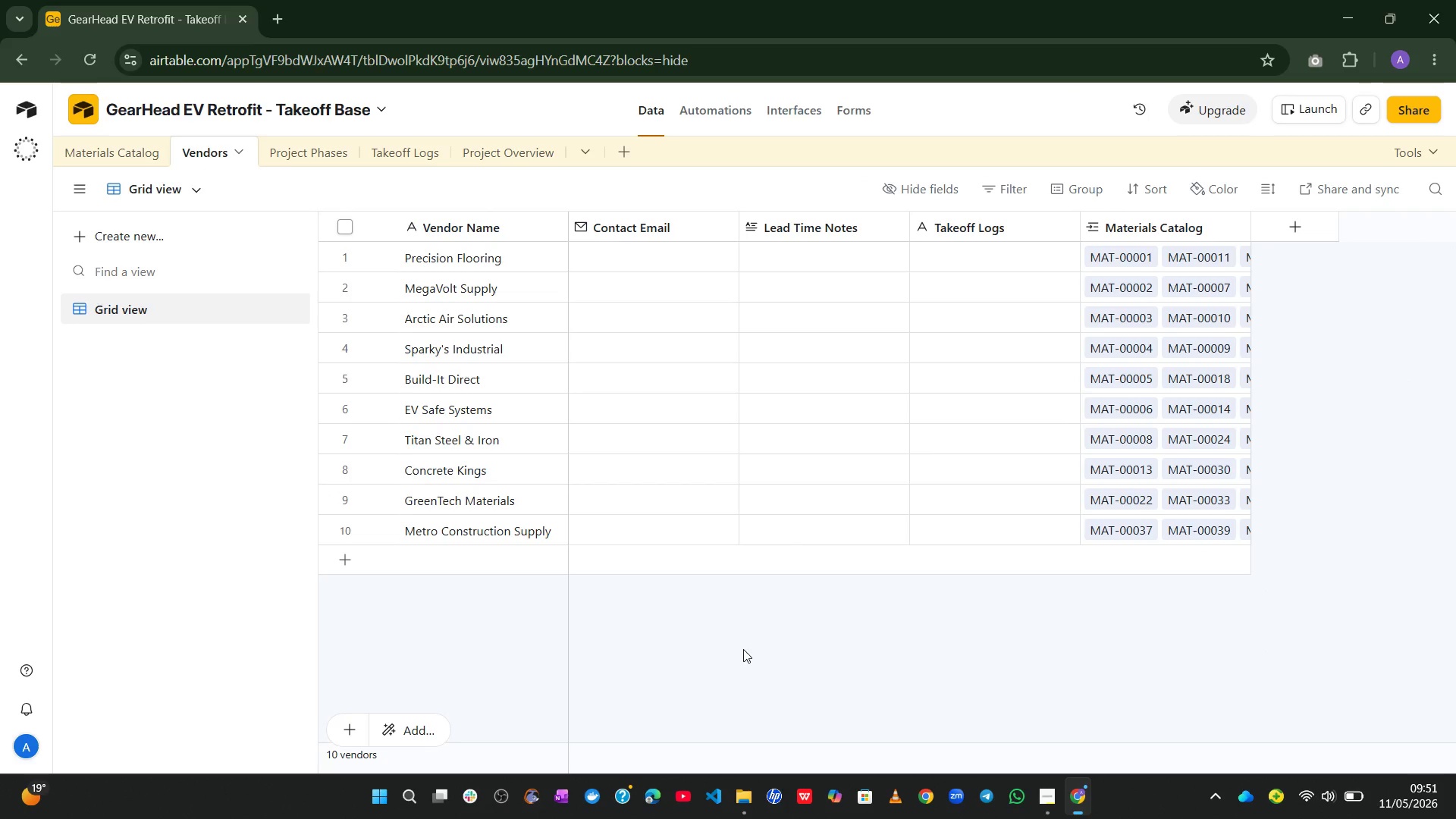 
left_click([110, 155])
 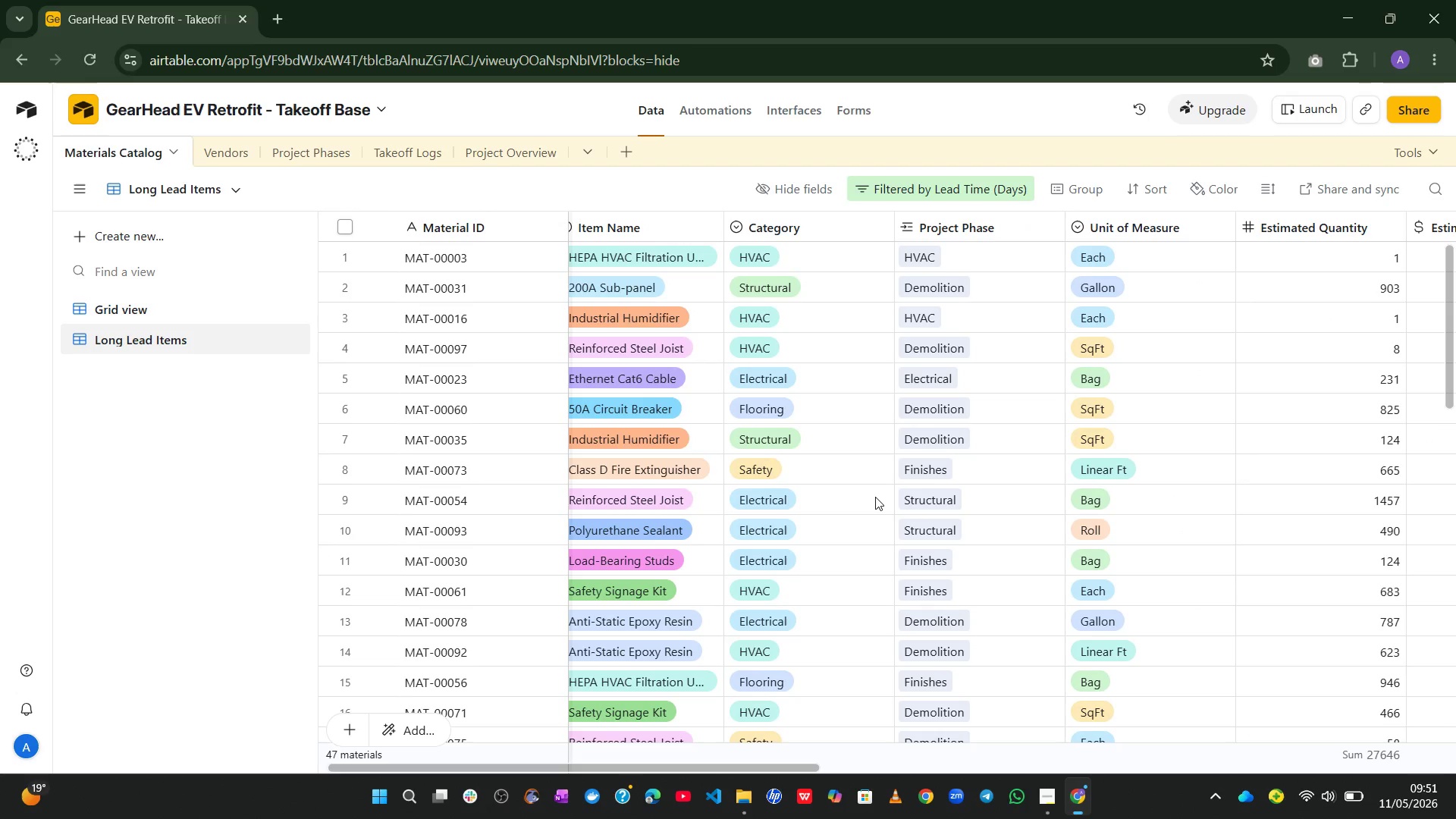 
wait(12.72)
 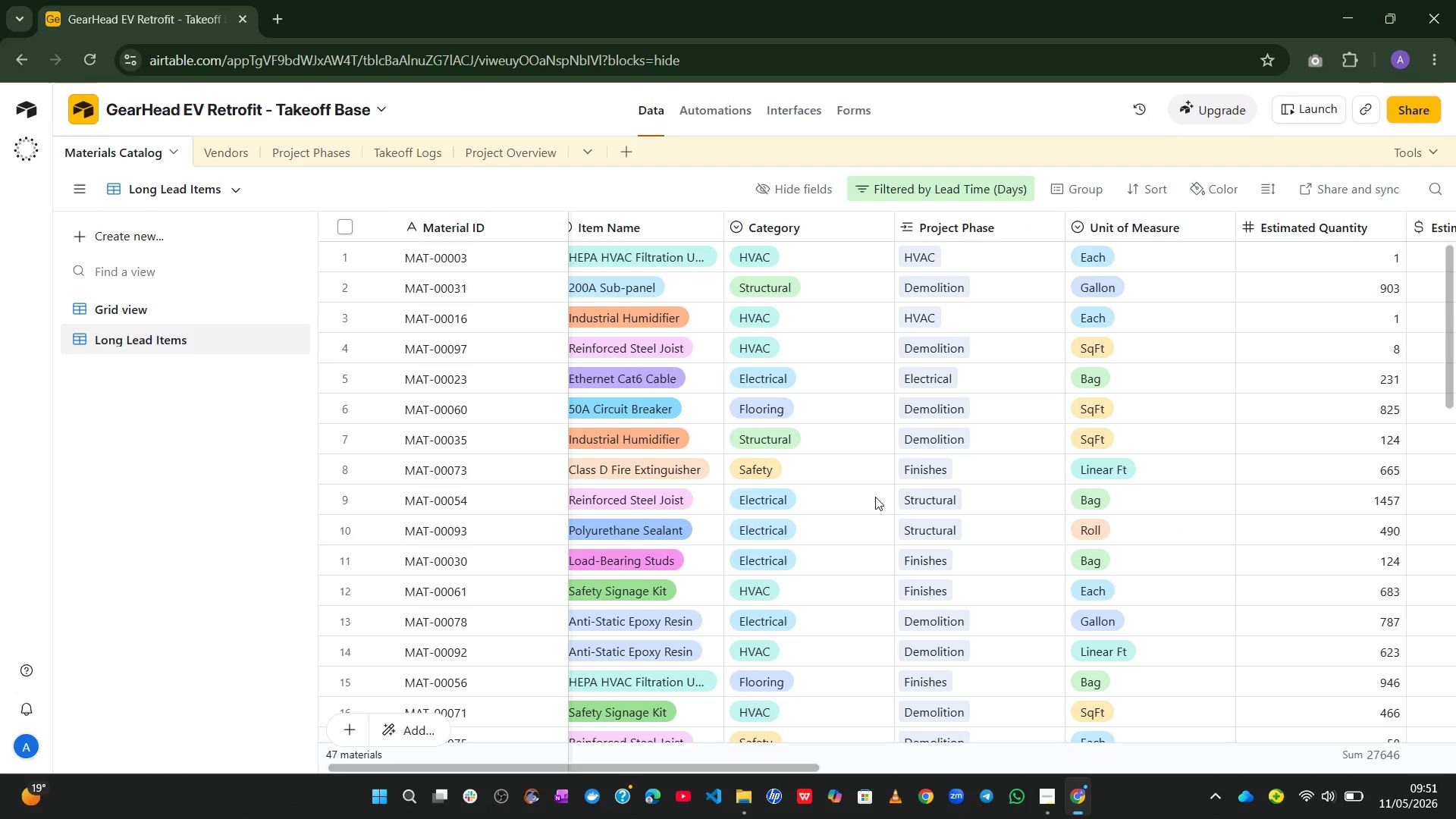 
left_click([216, 160])
 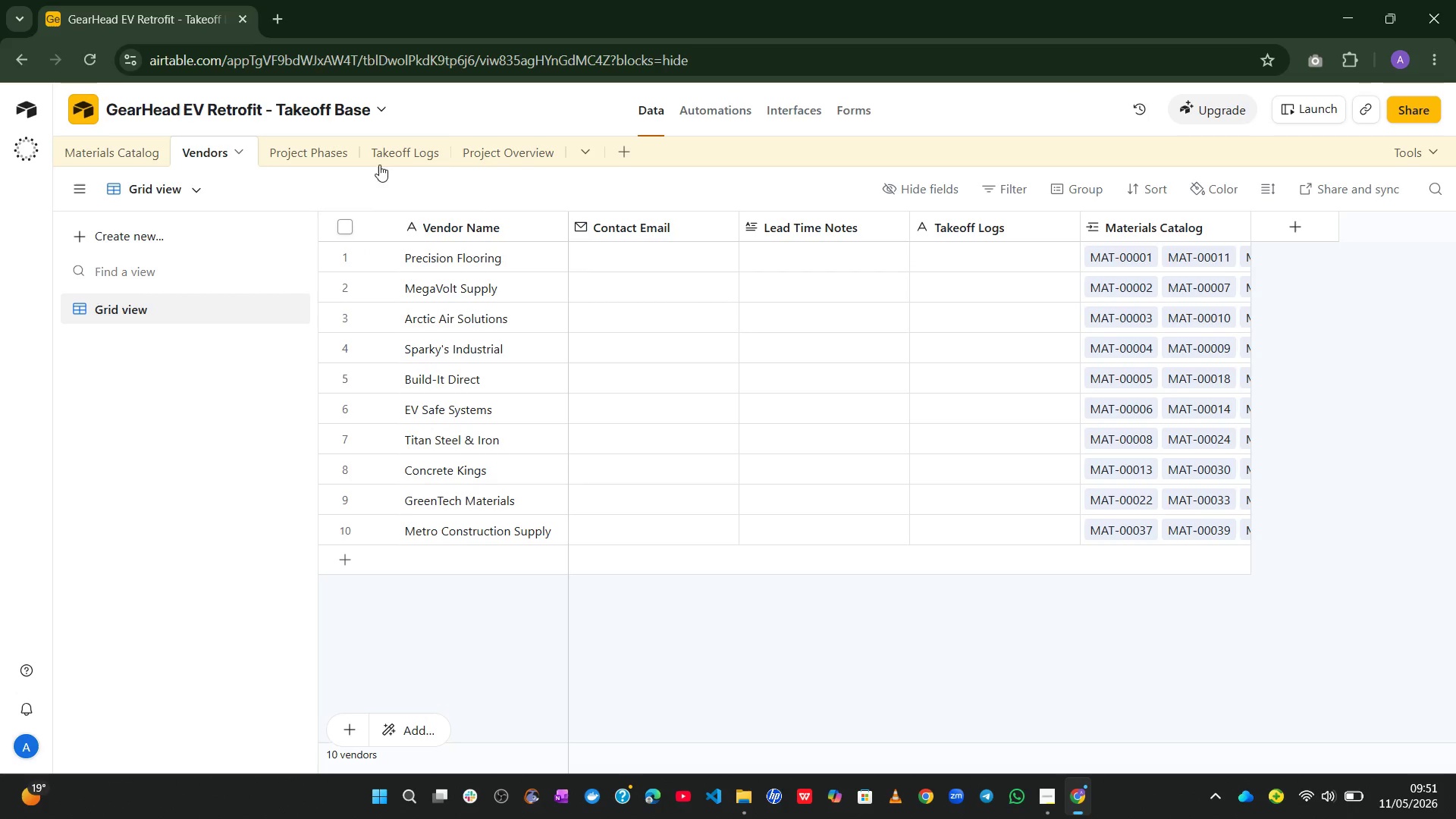 
double_click([428, 162])
 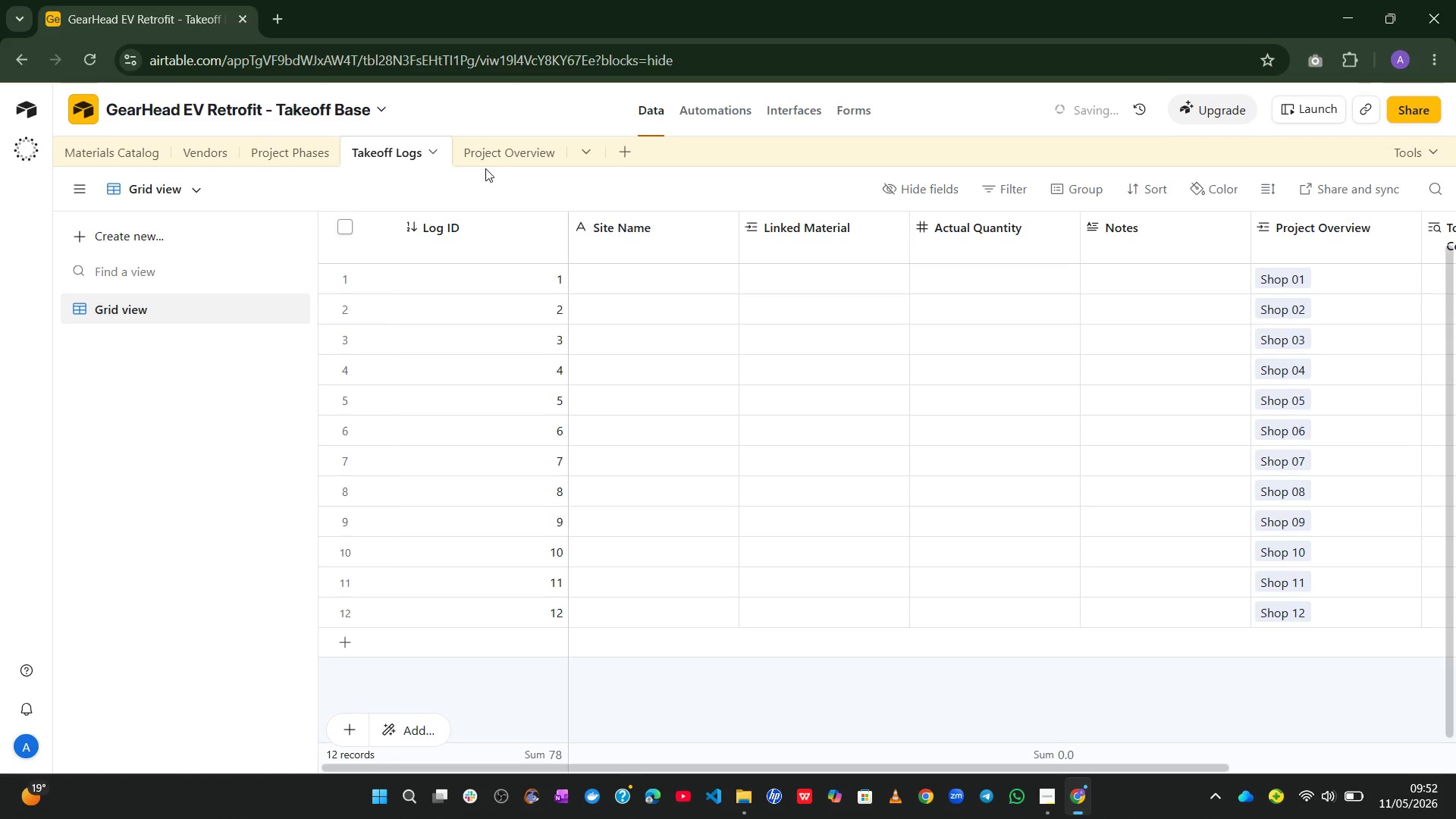 
left_click([493, 167])
 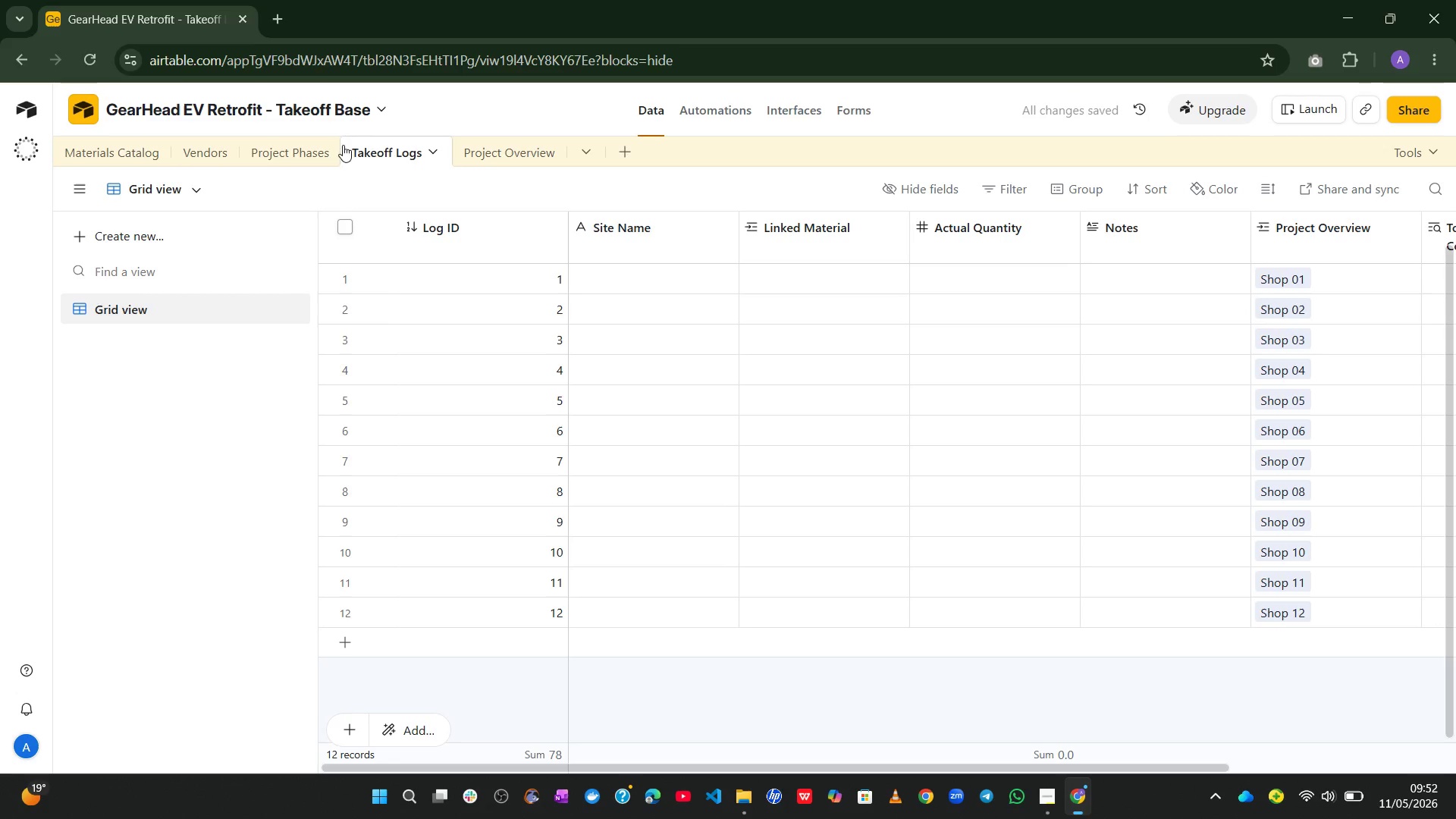 
left_click([319, 156])
 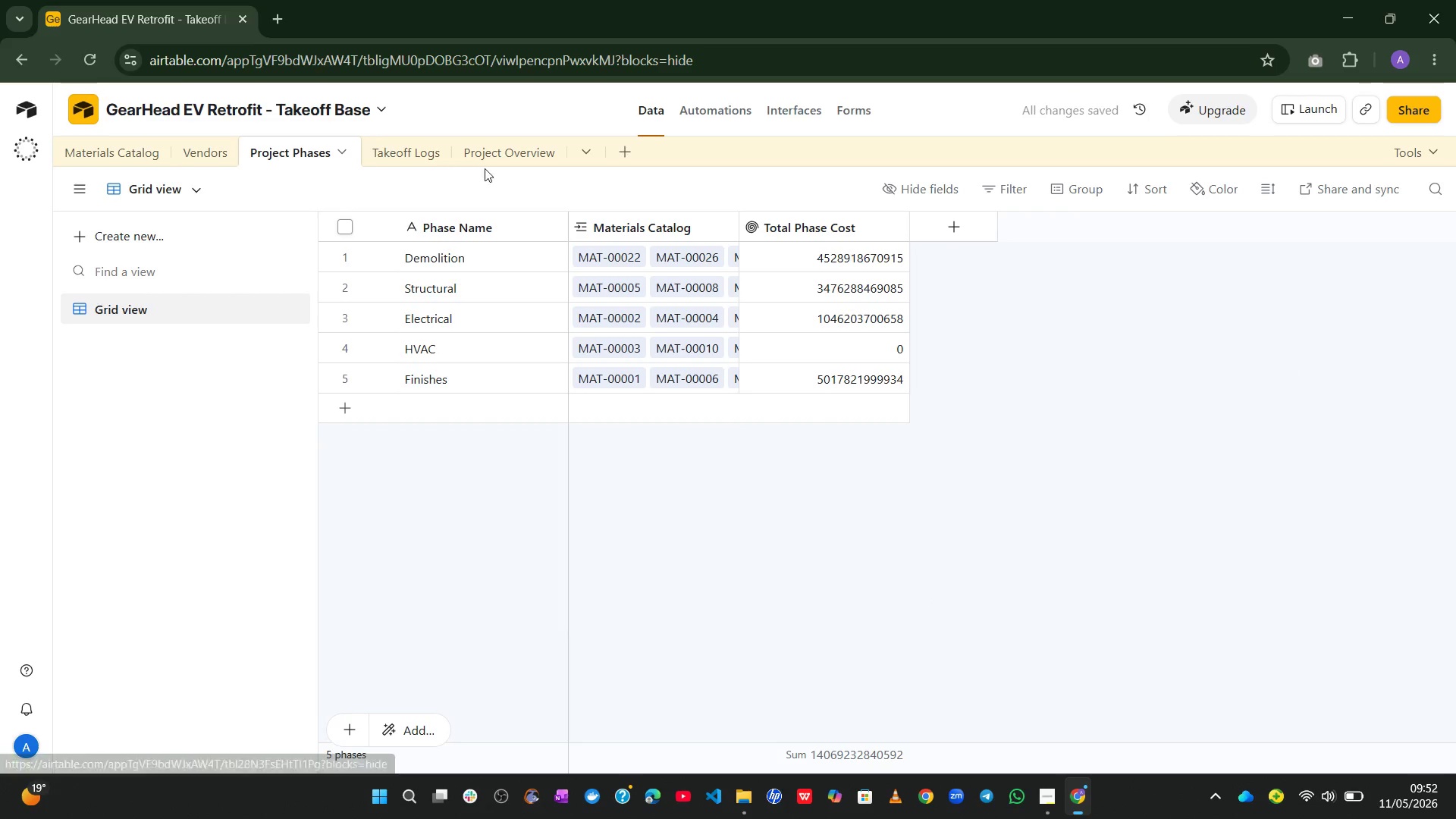 
left_click([486, 158])
 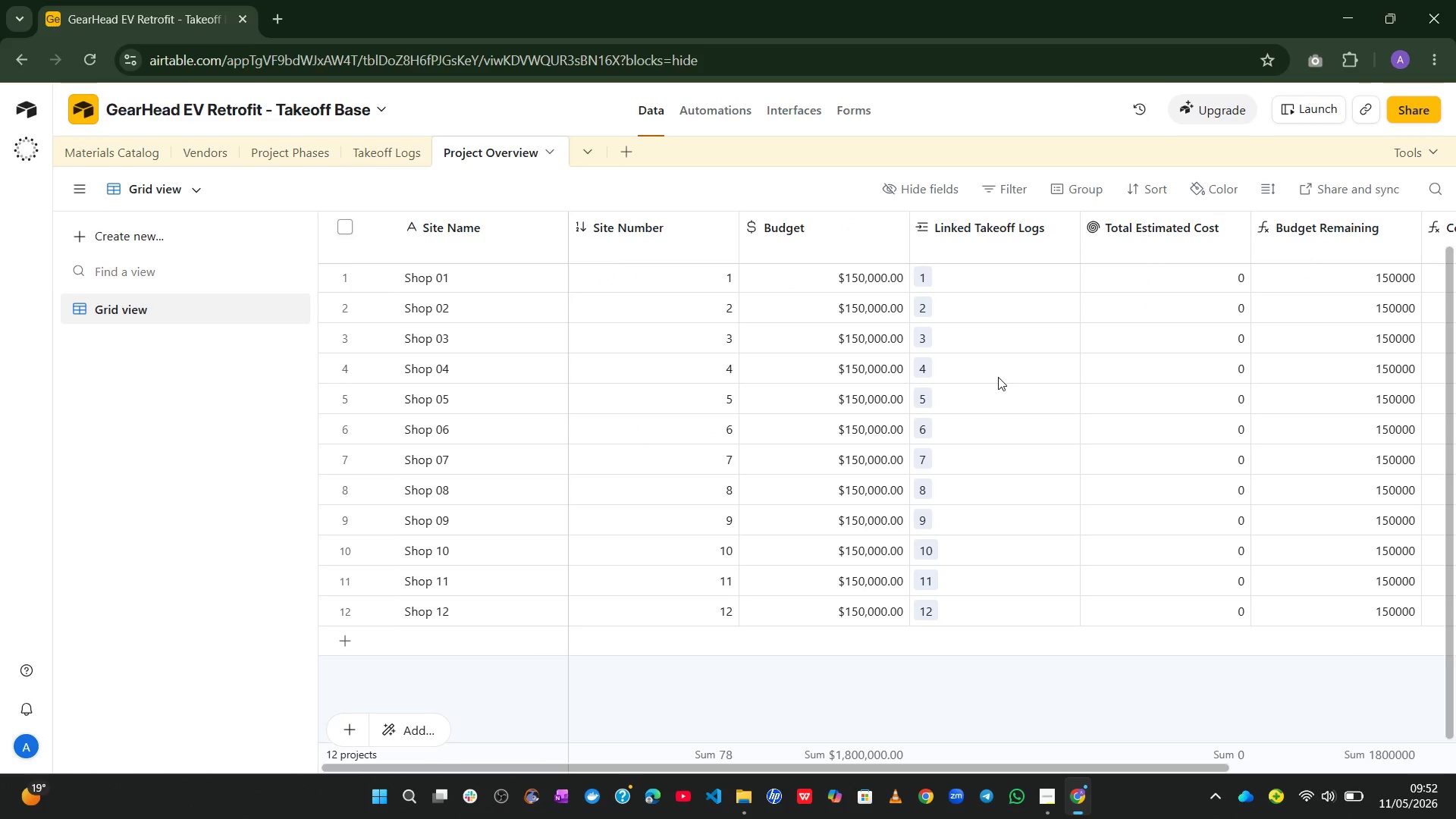 
wait(8.19)
 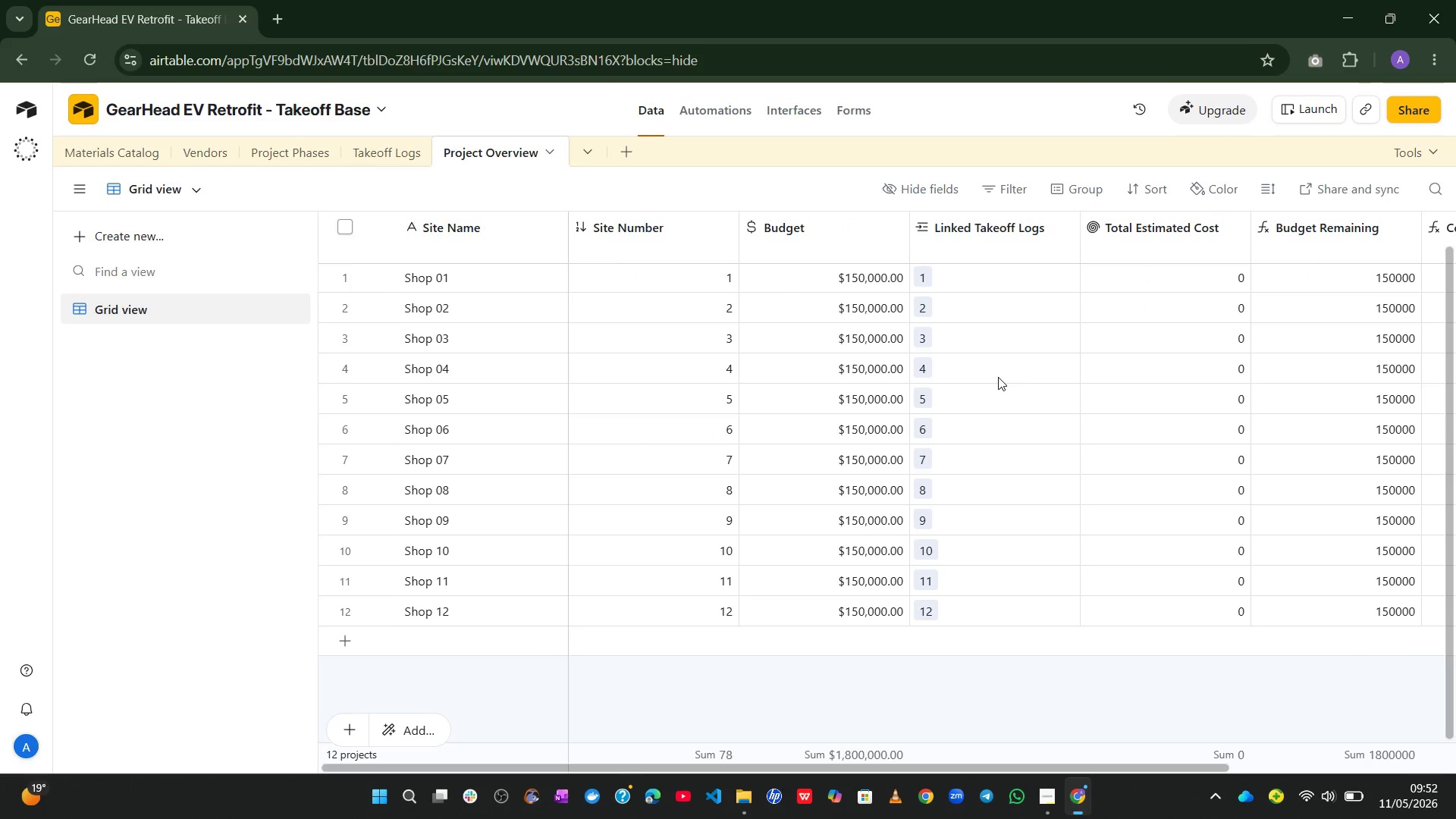 
left_click([112, 157])
 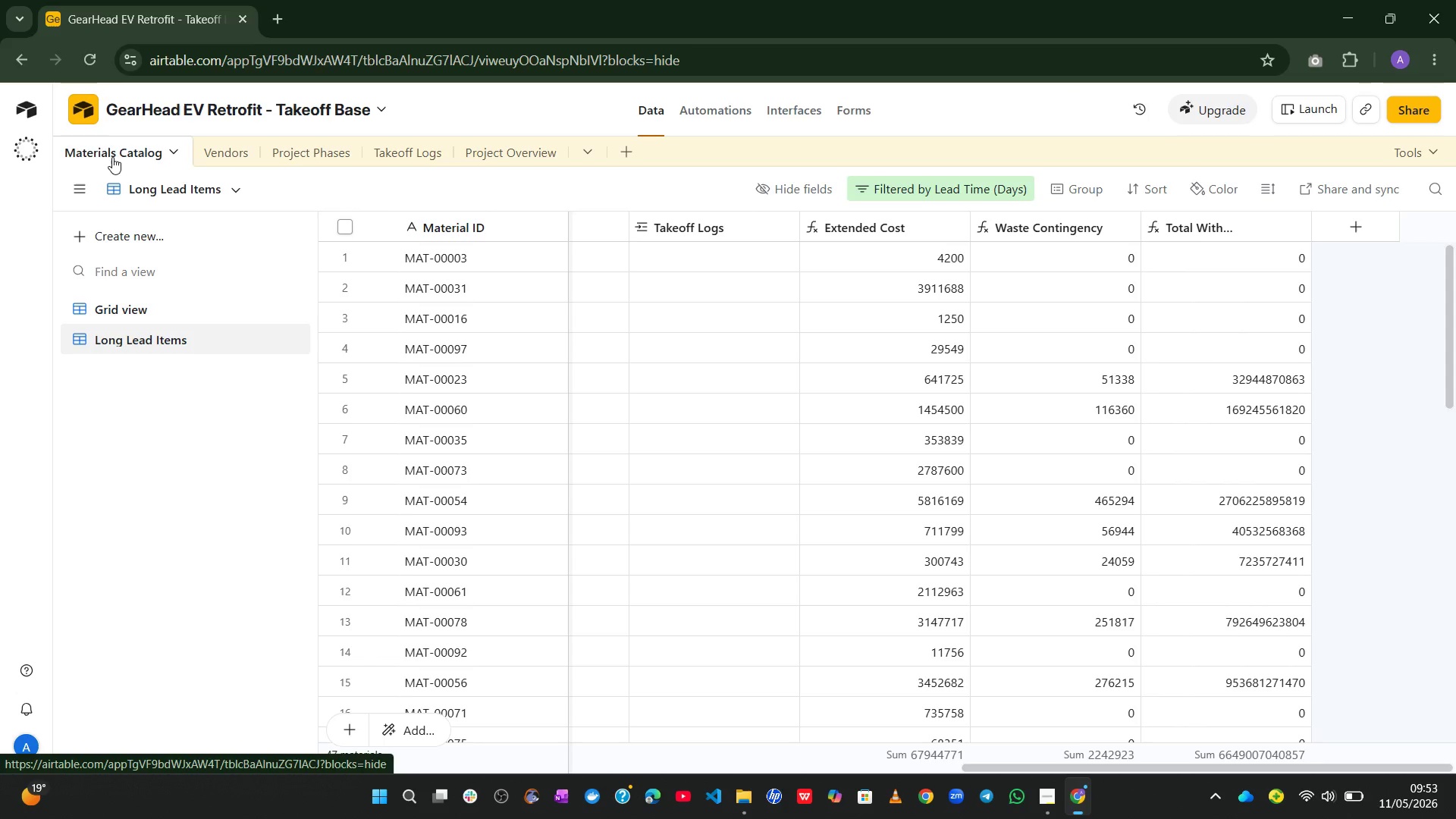 
wait(74.48)
 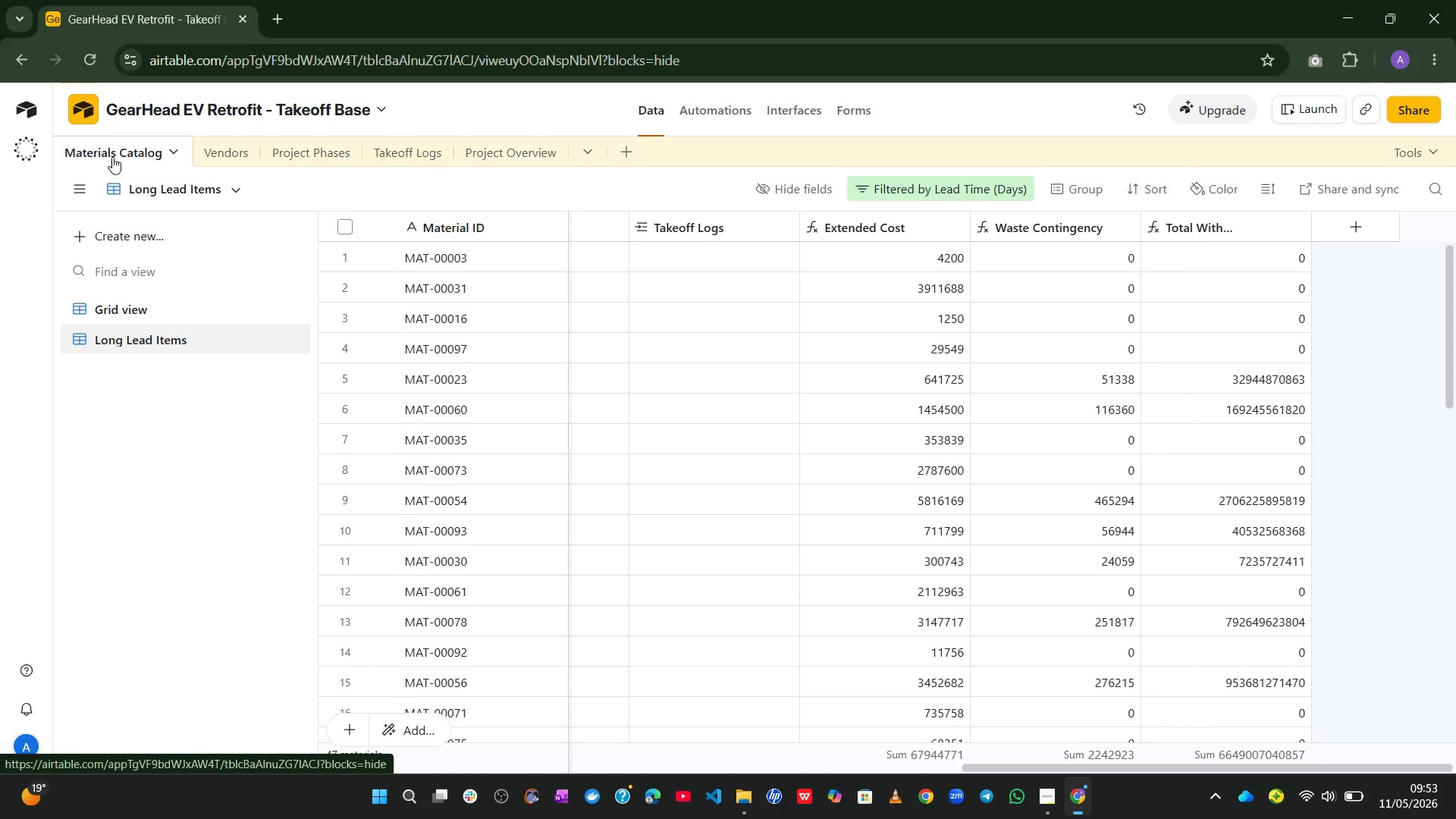 
left_click([231, 156])
 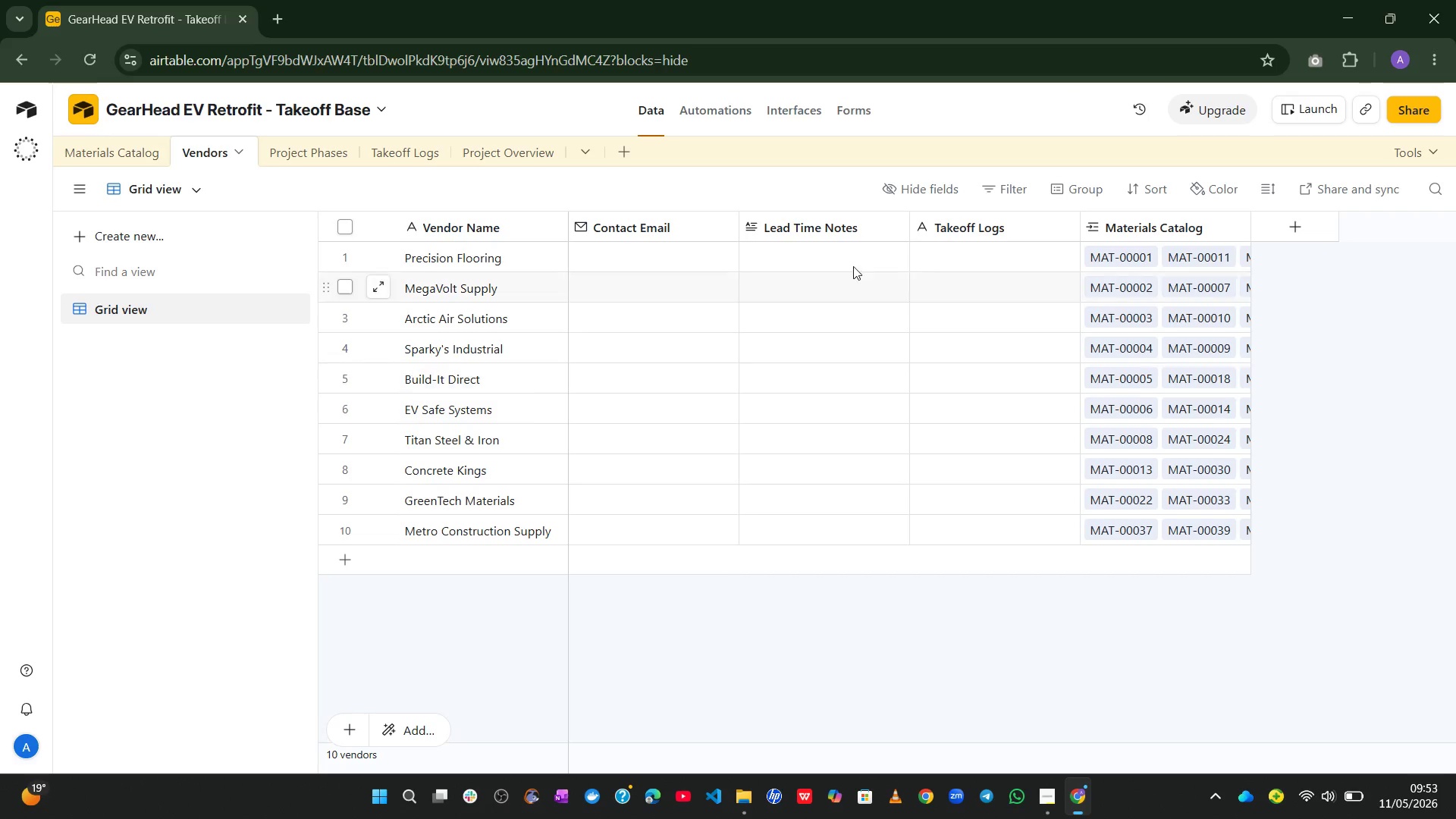 
left_click([822, 249])
 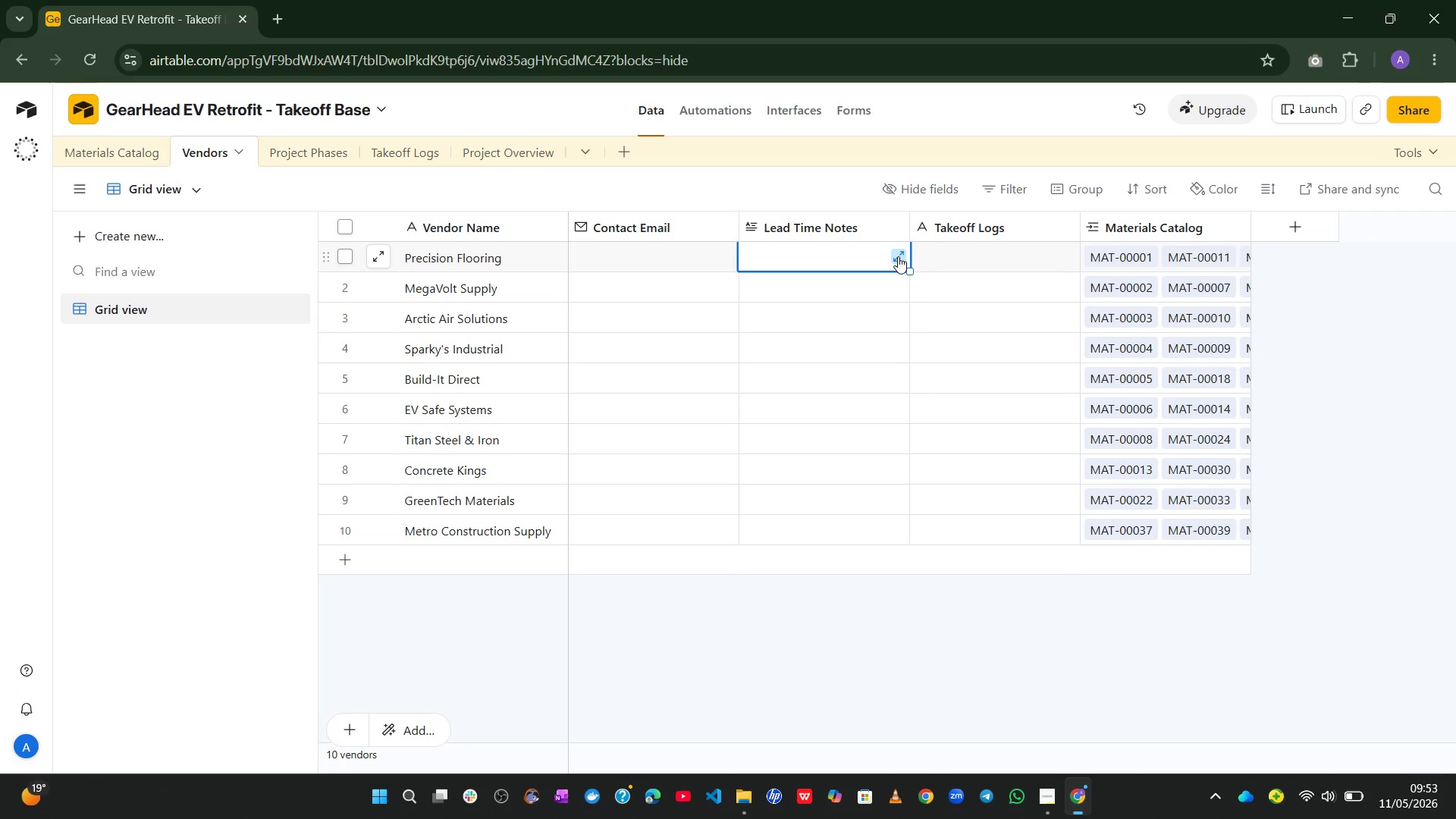 
left_click([898, 256])
 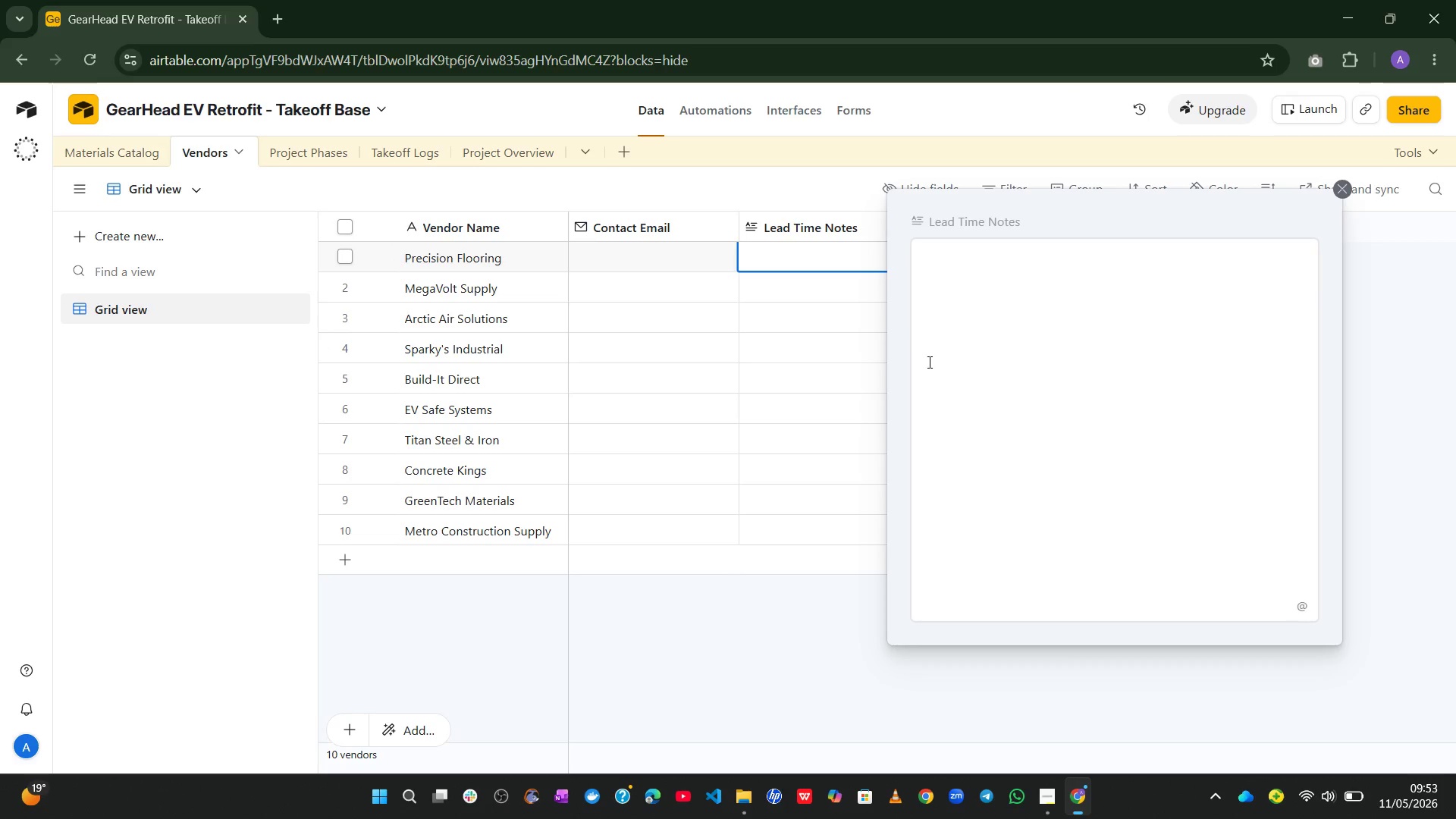 
left_click([967, 312])
 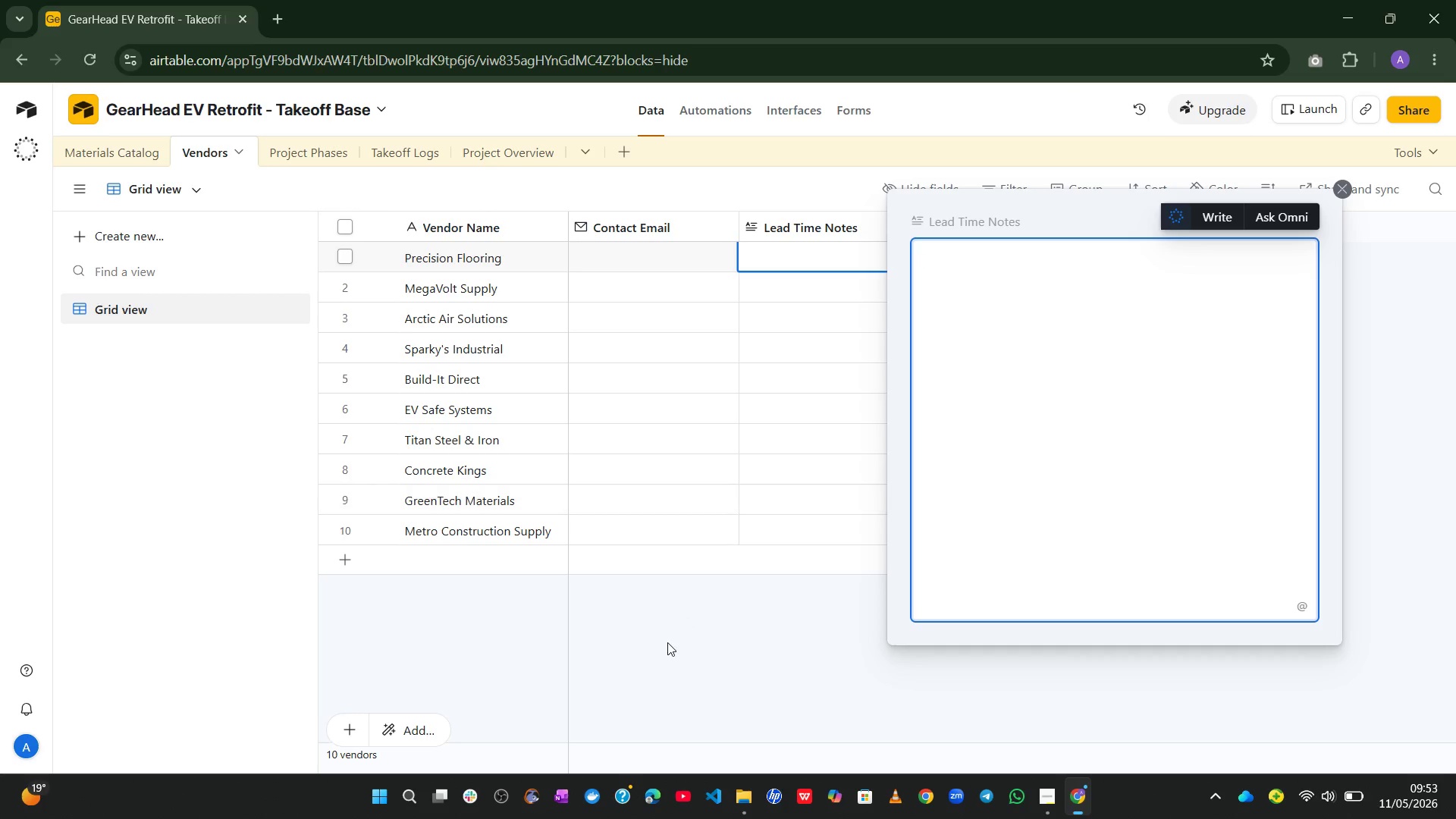 
left_click([667, 642])
 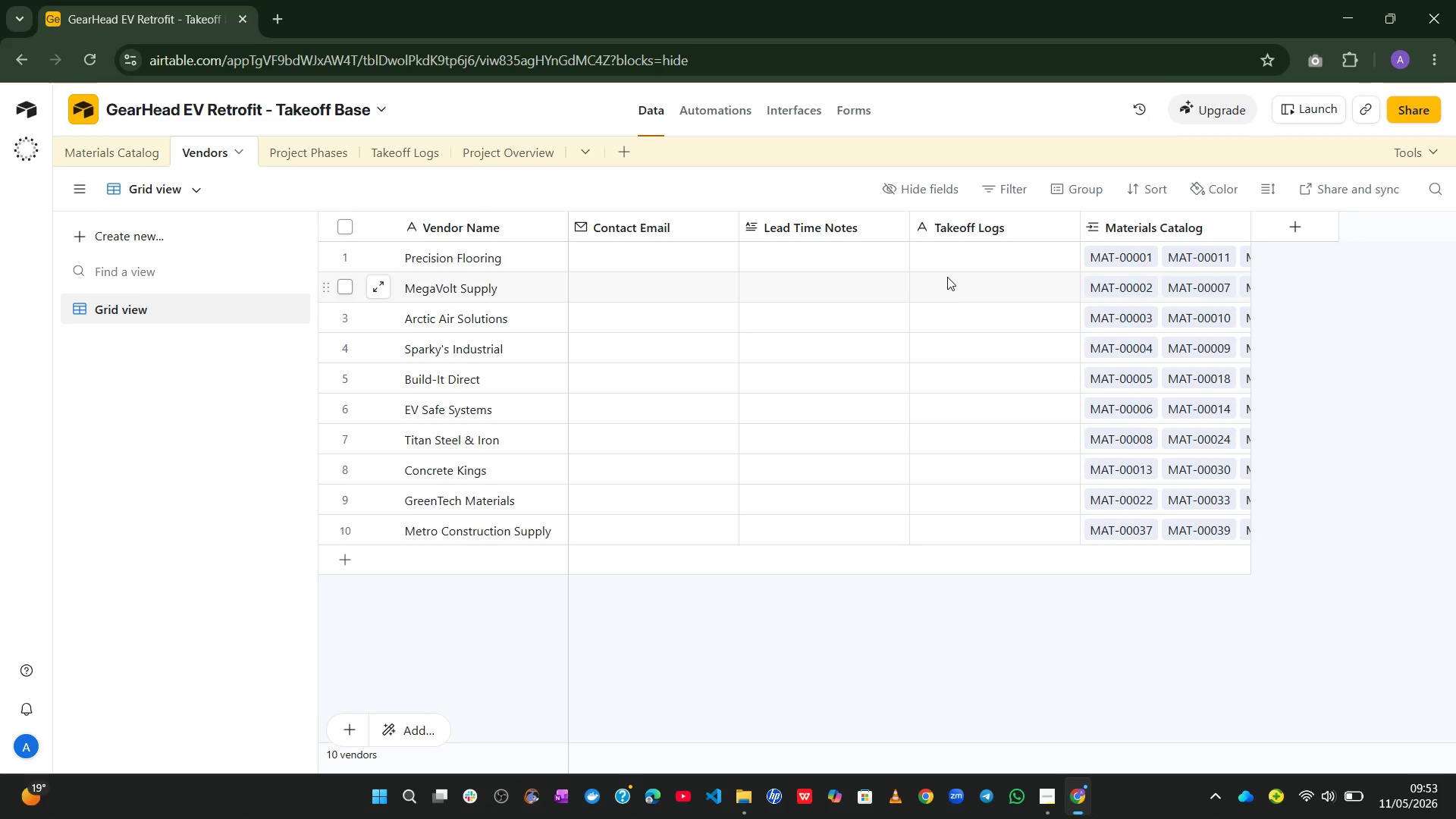 
left_click([951, 253])
 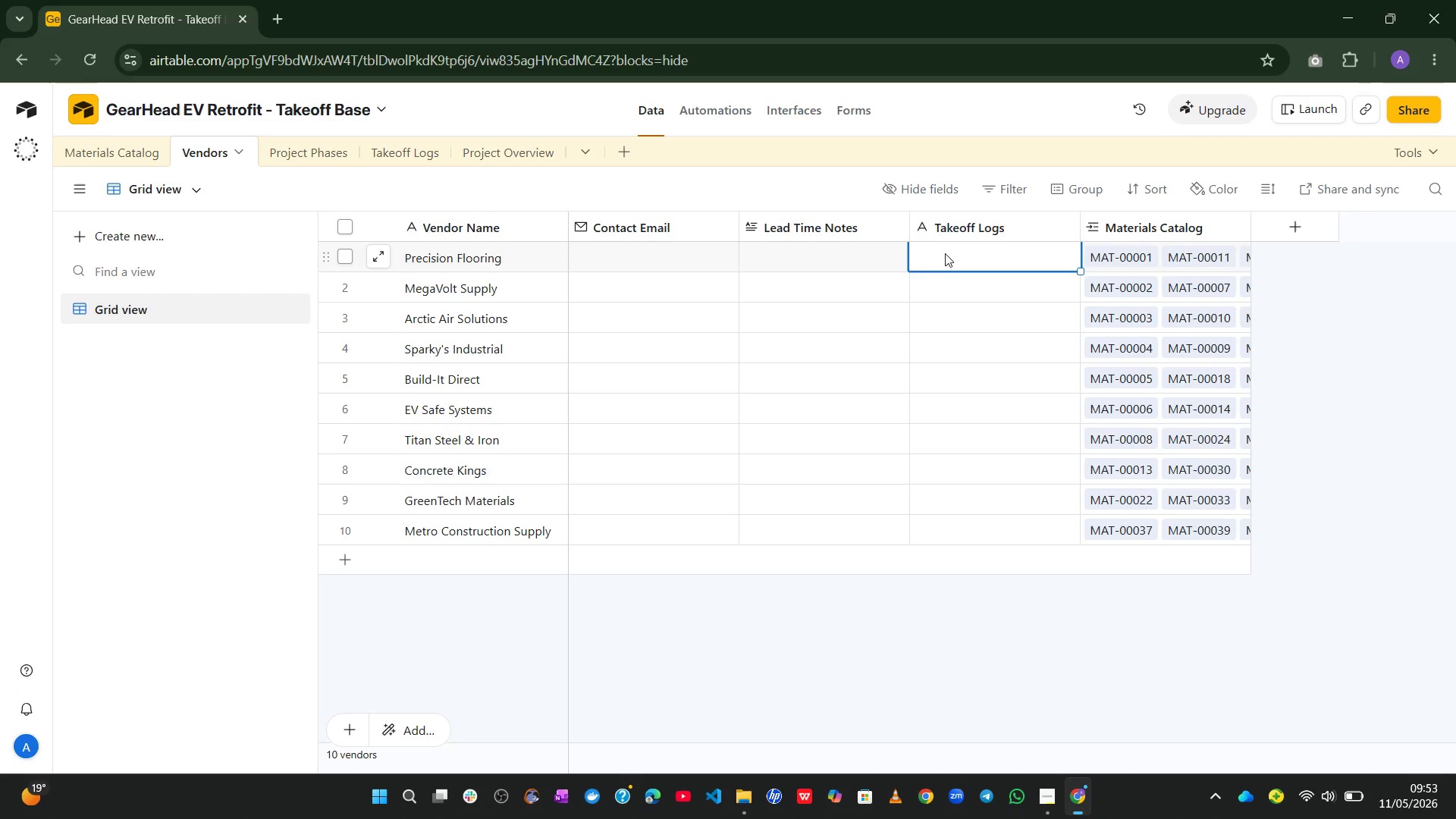 
left_click([945, 253])
 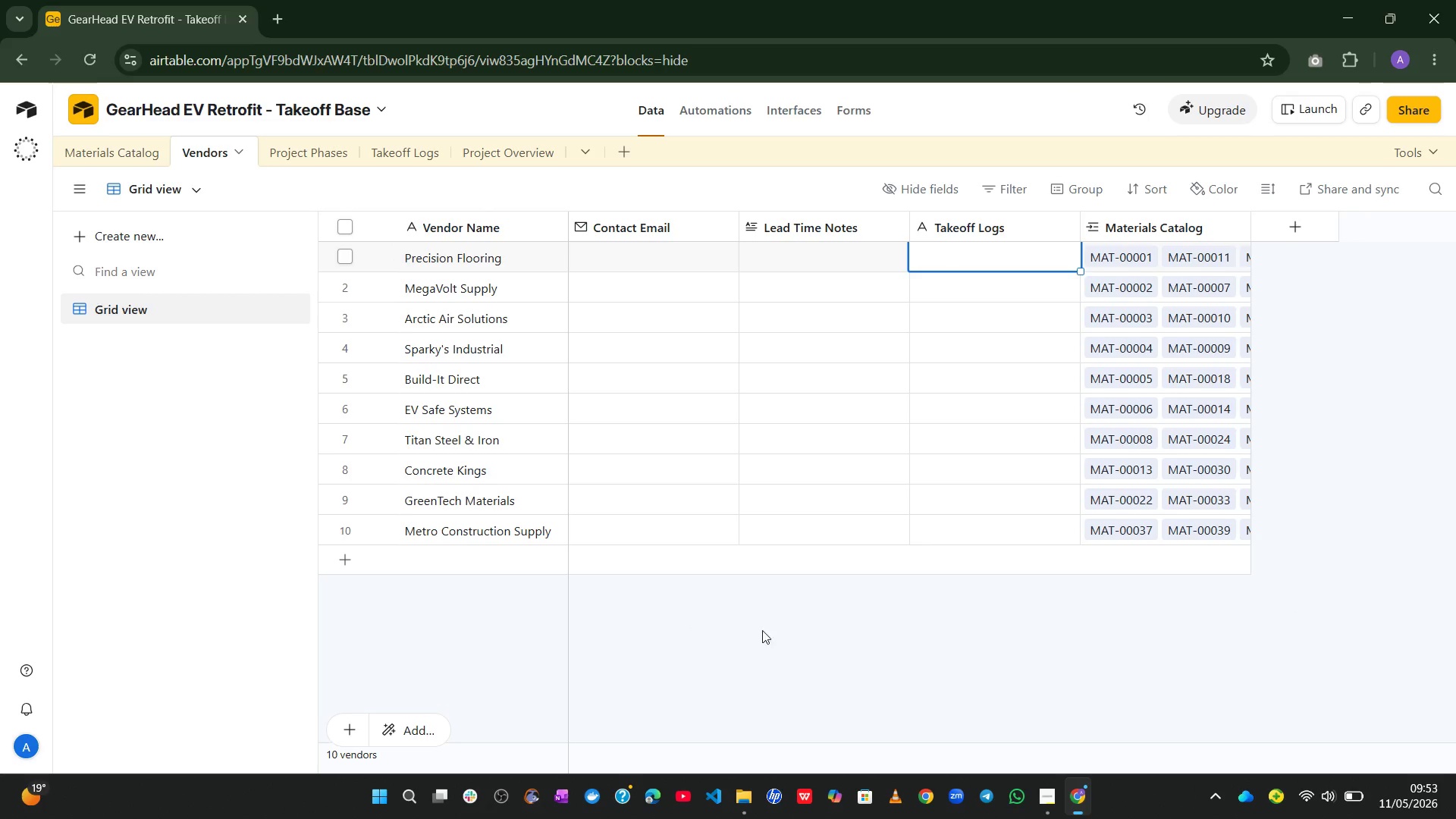 
left_click([764, 619])
 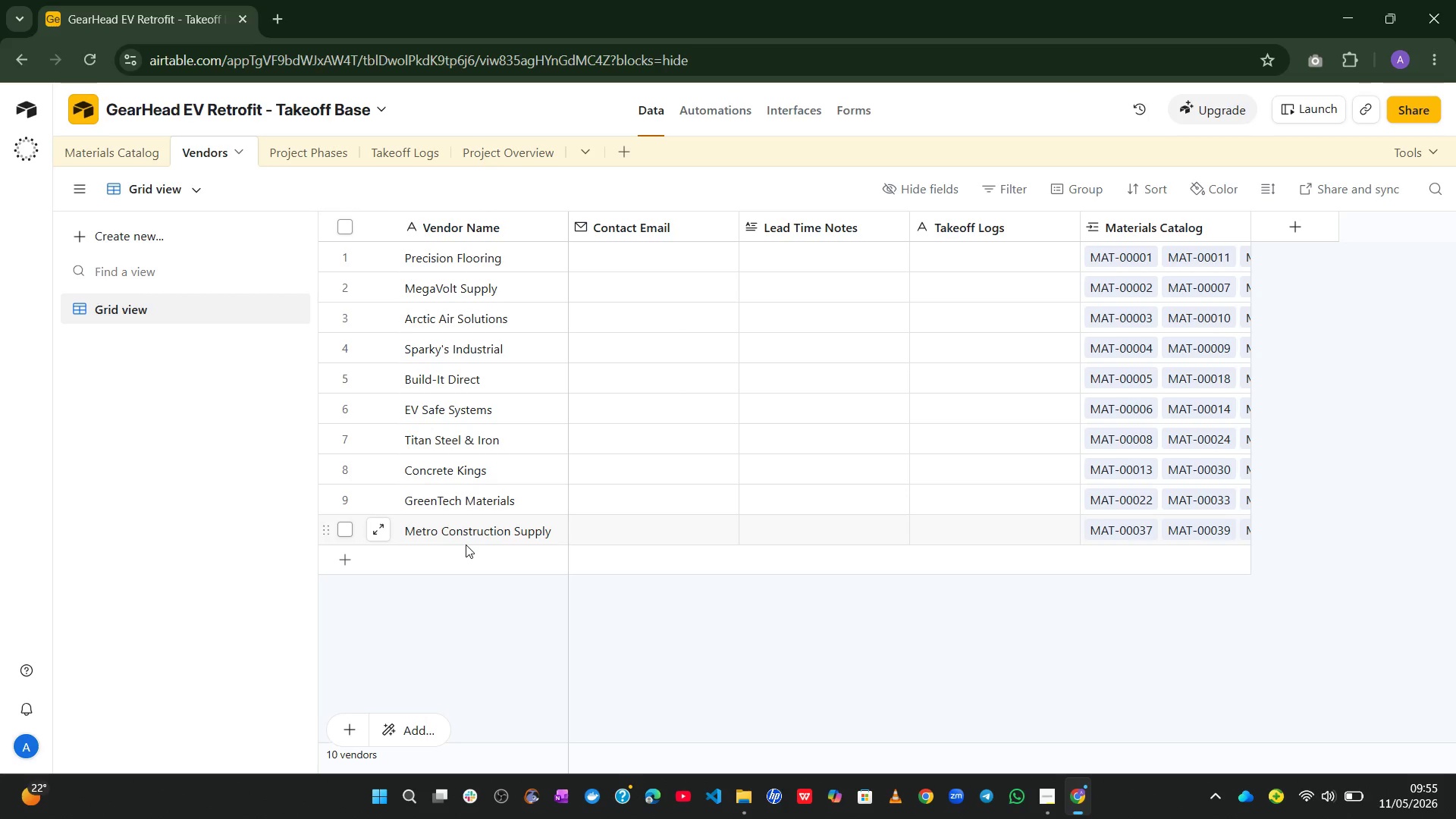 
wait(94.72)
 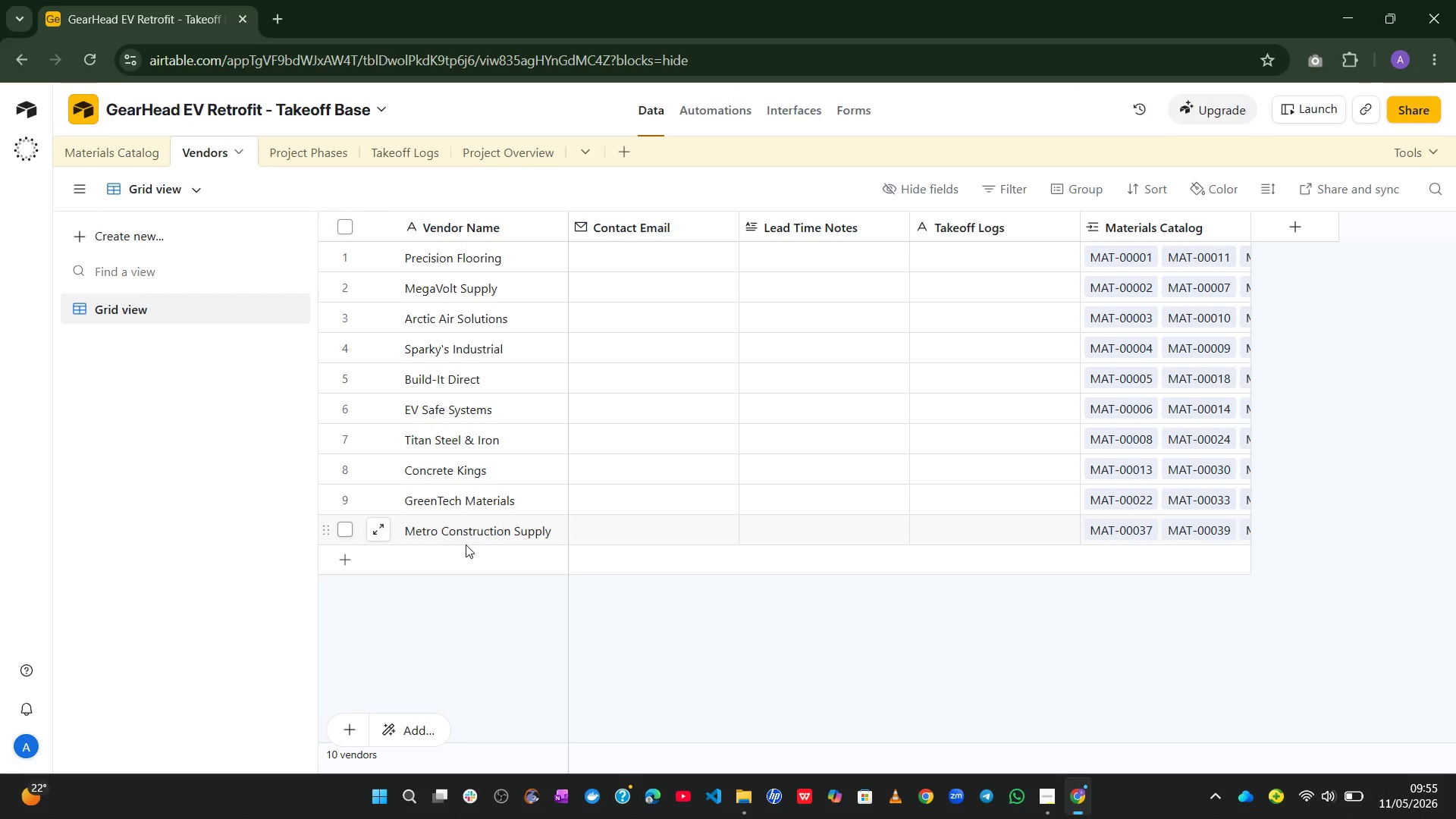 
left_click([604, 265])
 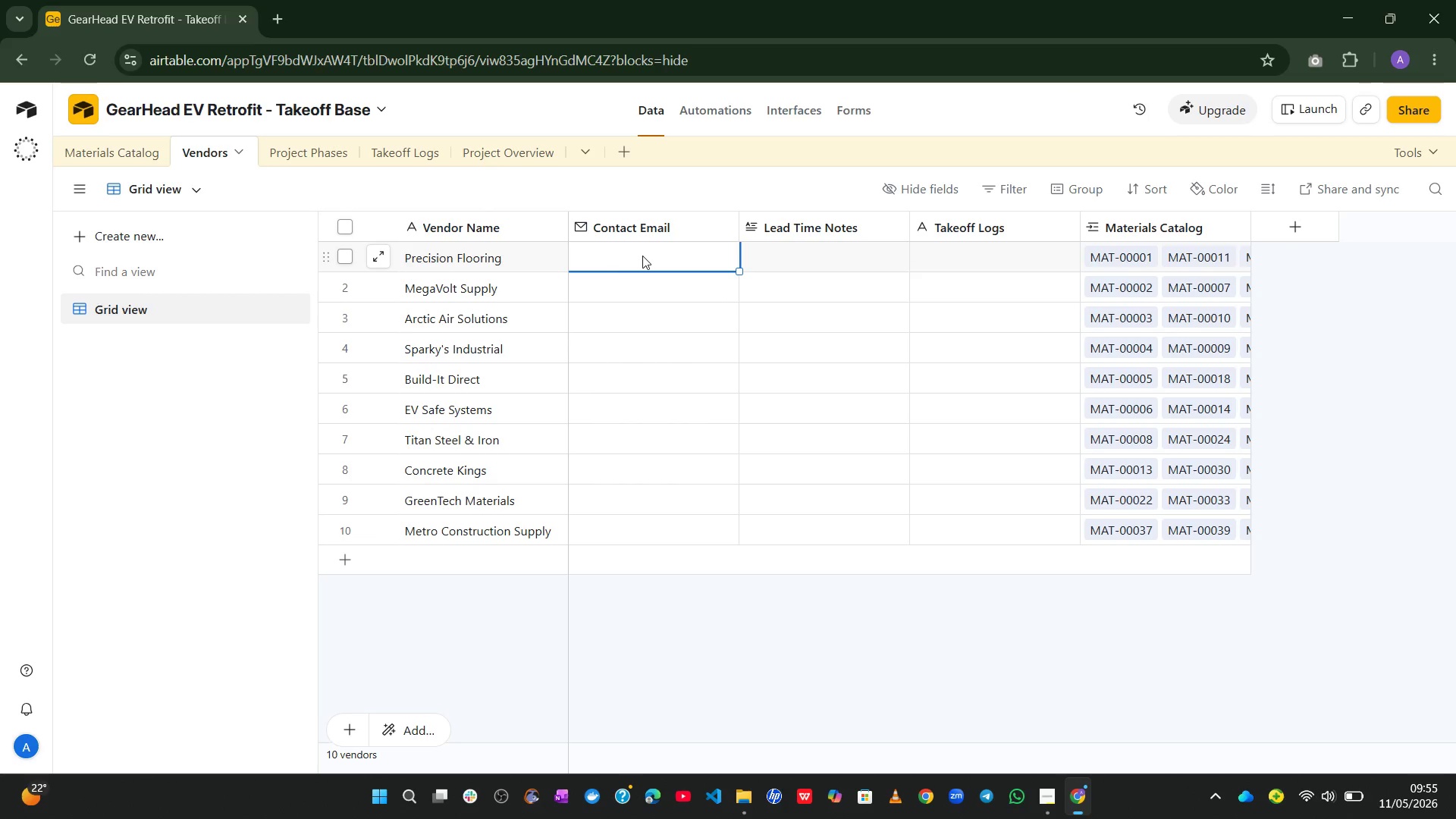 
left_click([650, 256])
 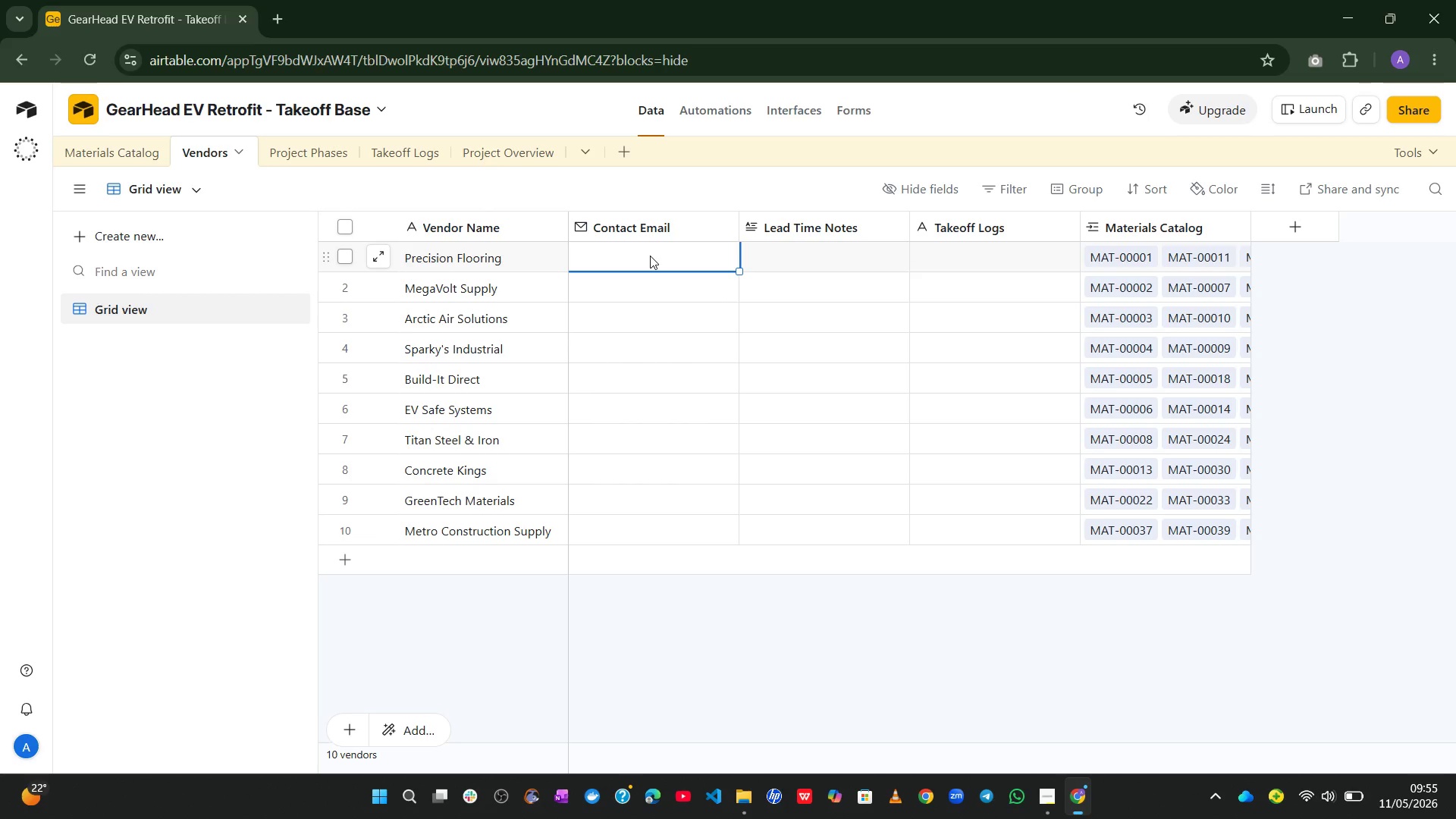 
type(contact~)
 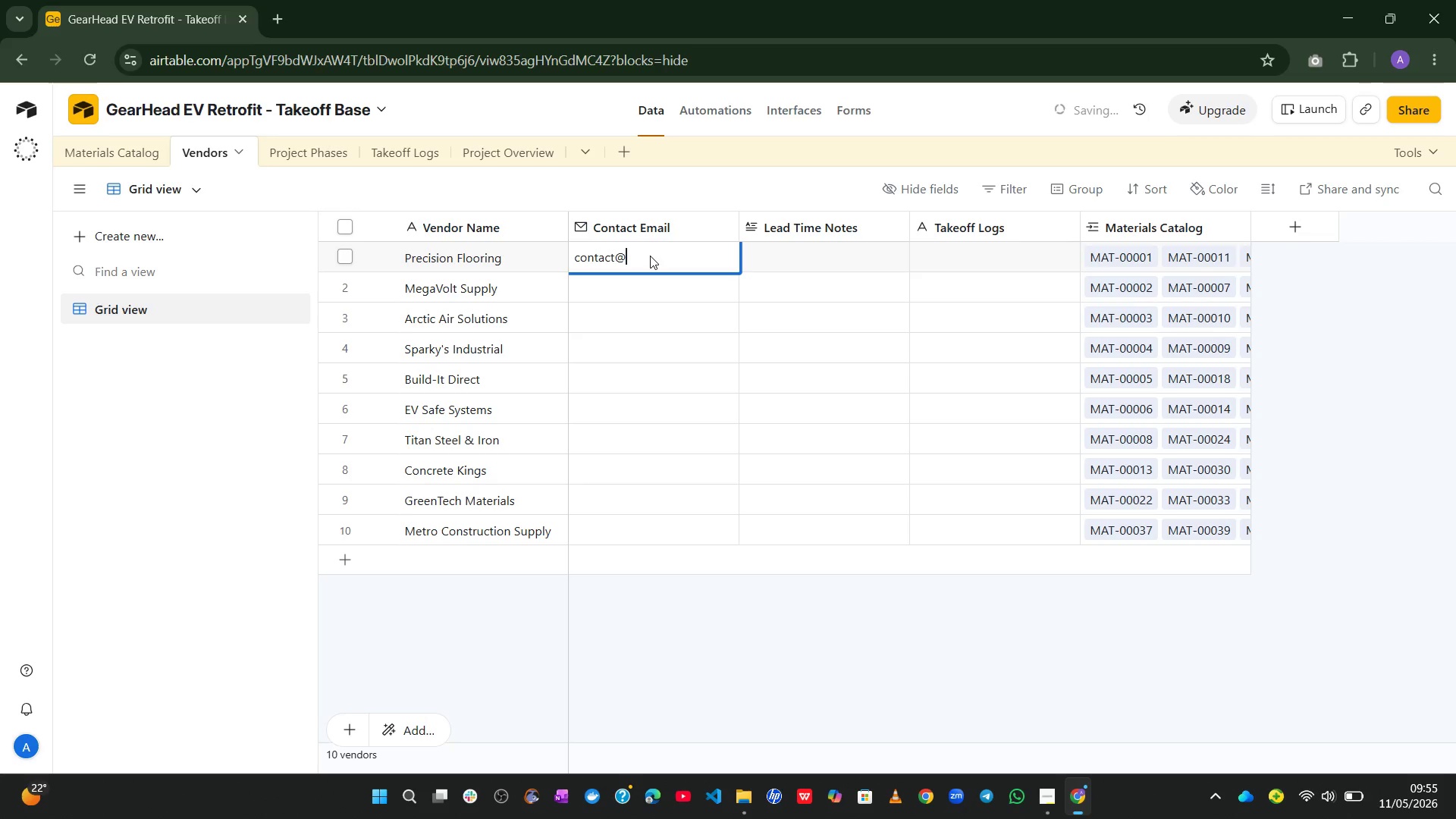 
type(precision )
key(Backspace)
type(F)
key(Backspace)
type(d)
key(Backspace)
type(flooring)
 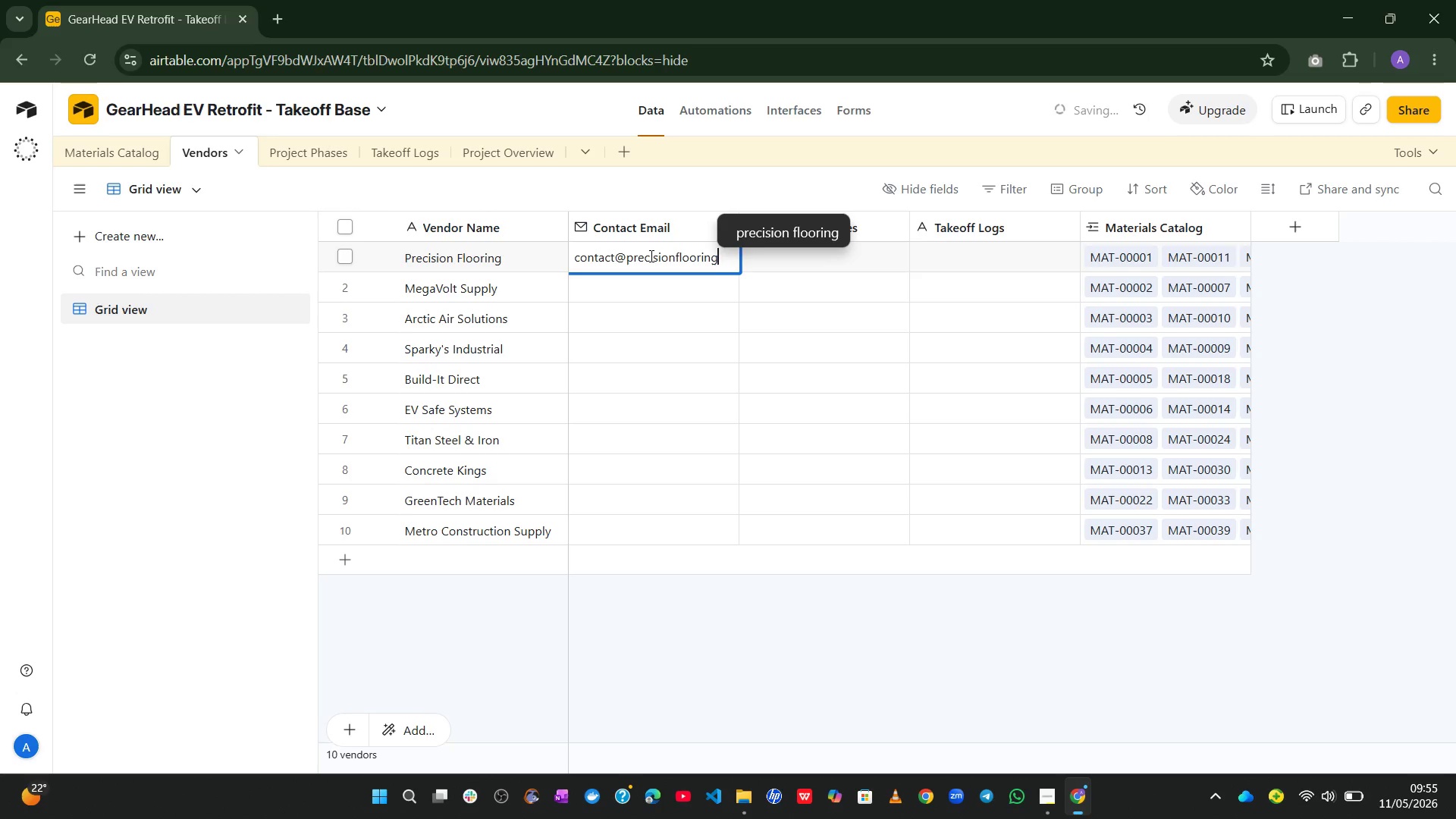 
type(.com)
 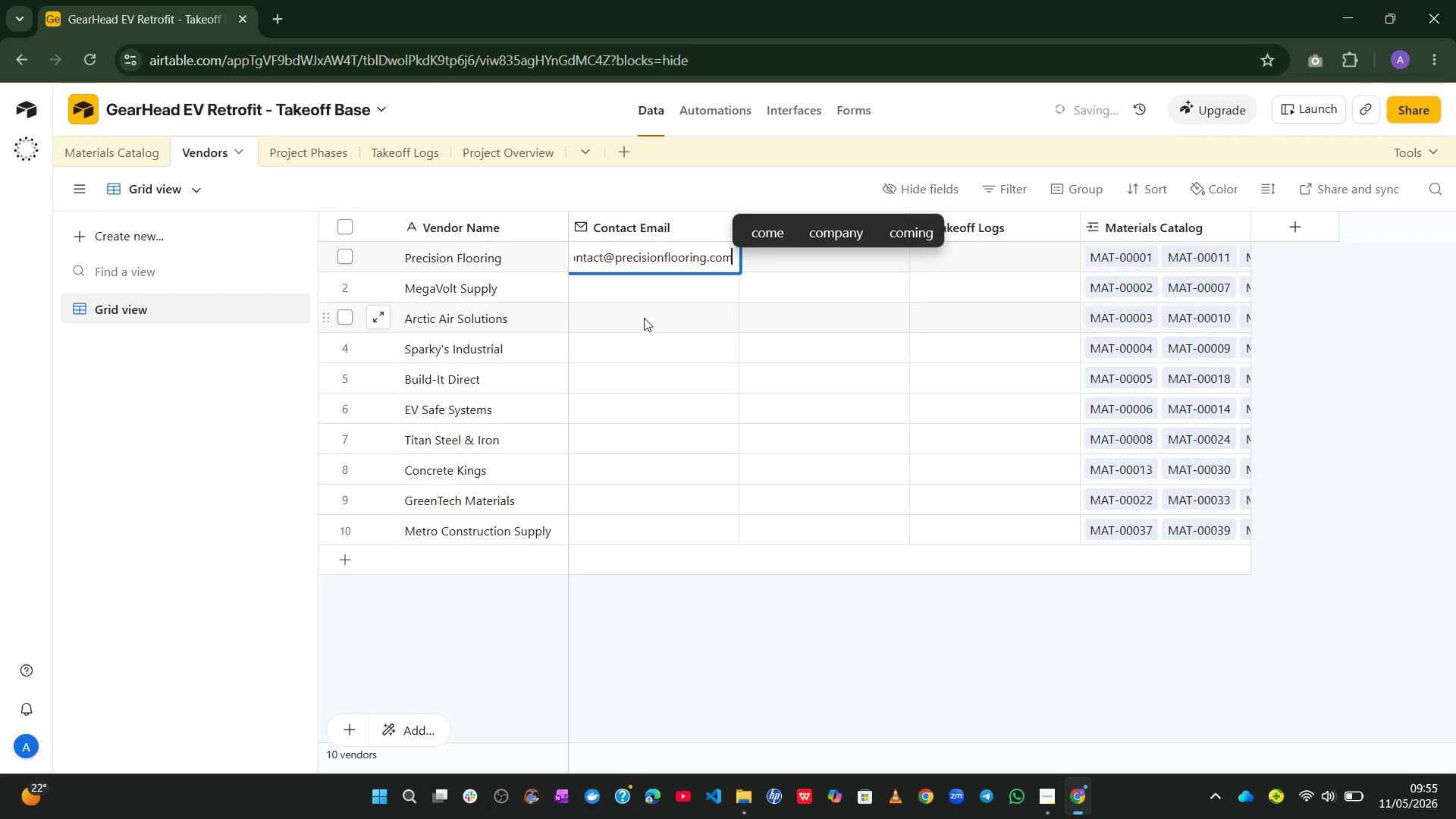 
left_click([665, 289])
 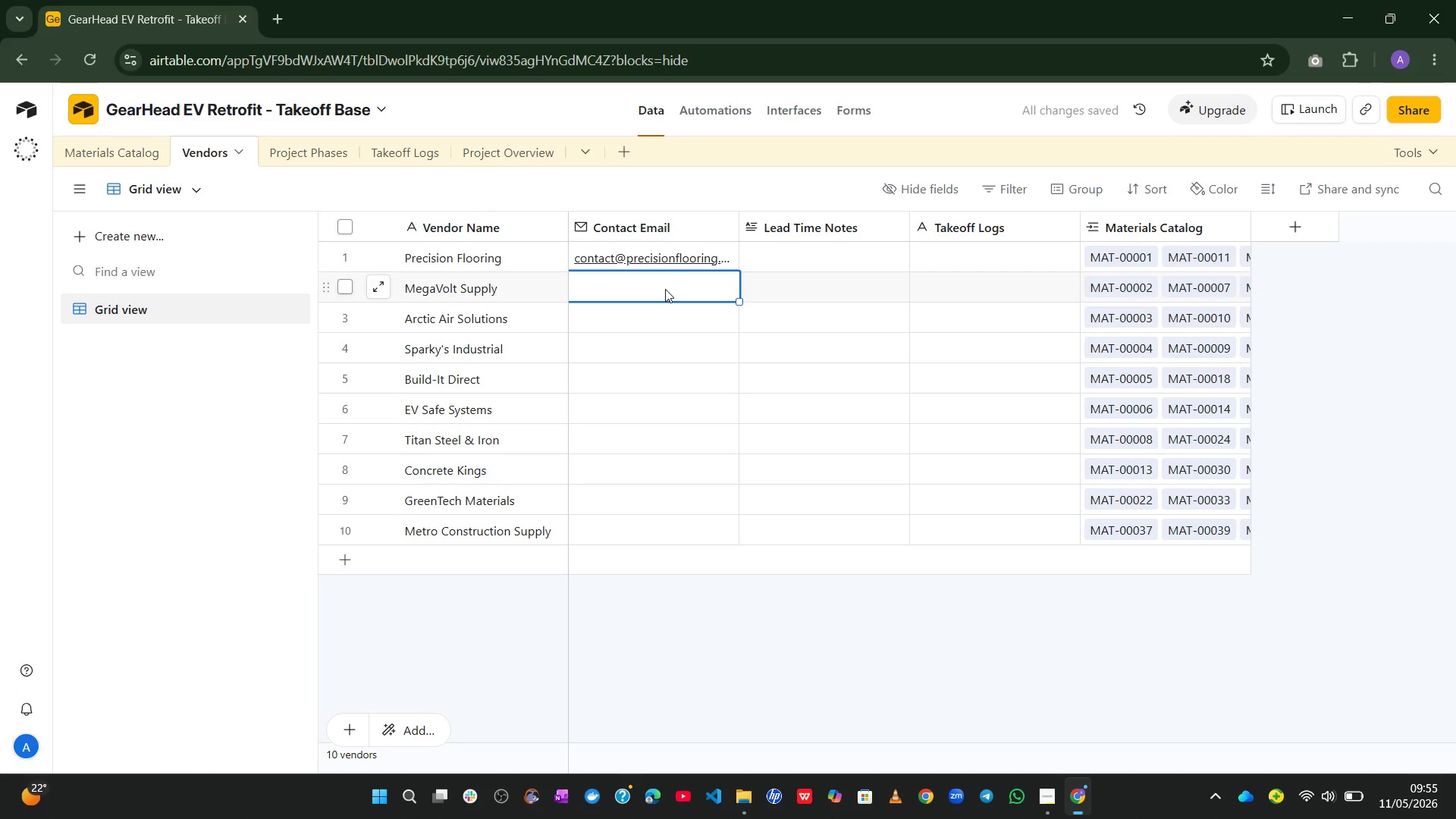 
wait(8.12)
 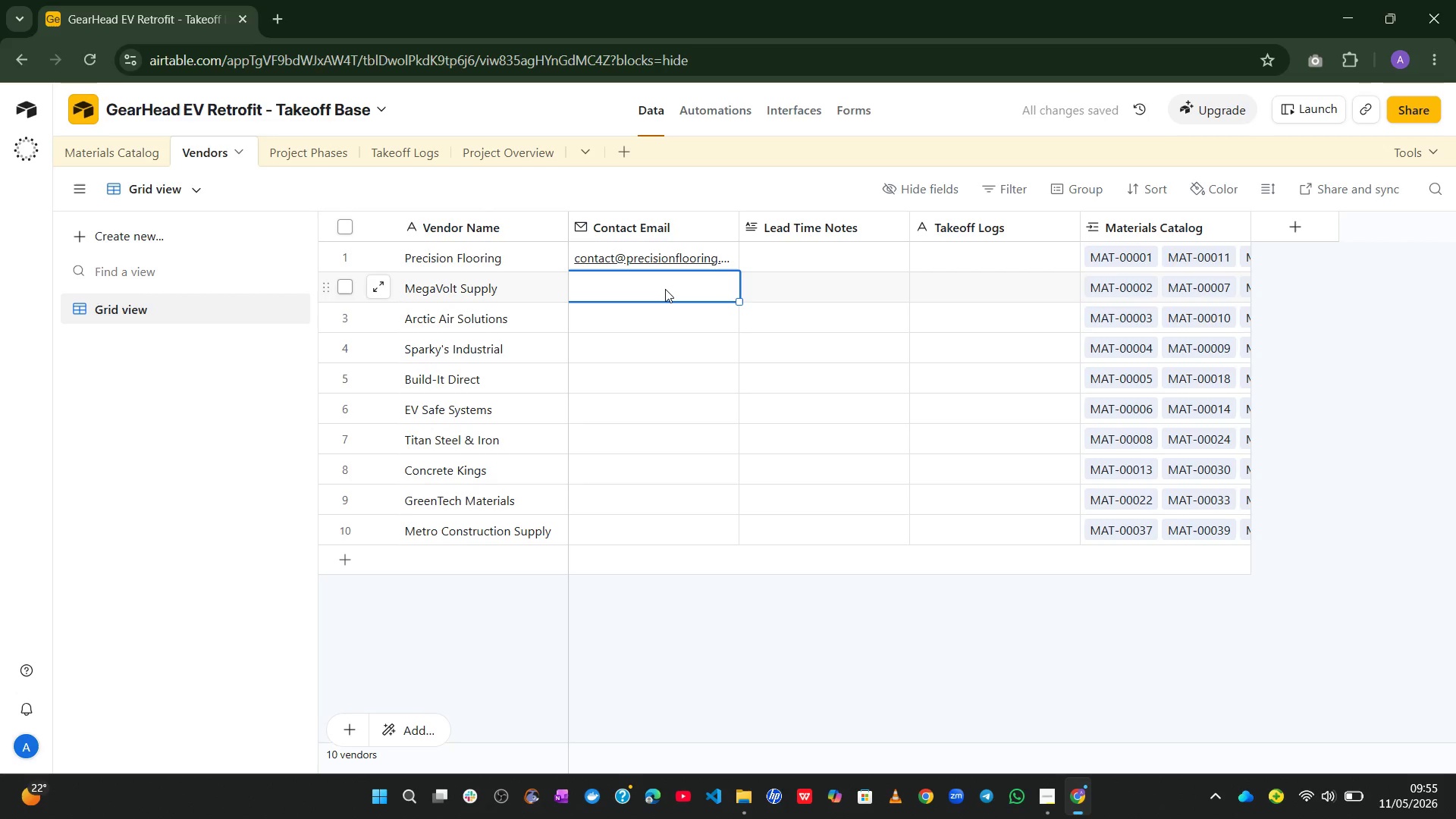 
left_click([773, 256])
 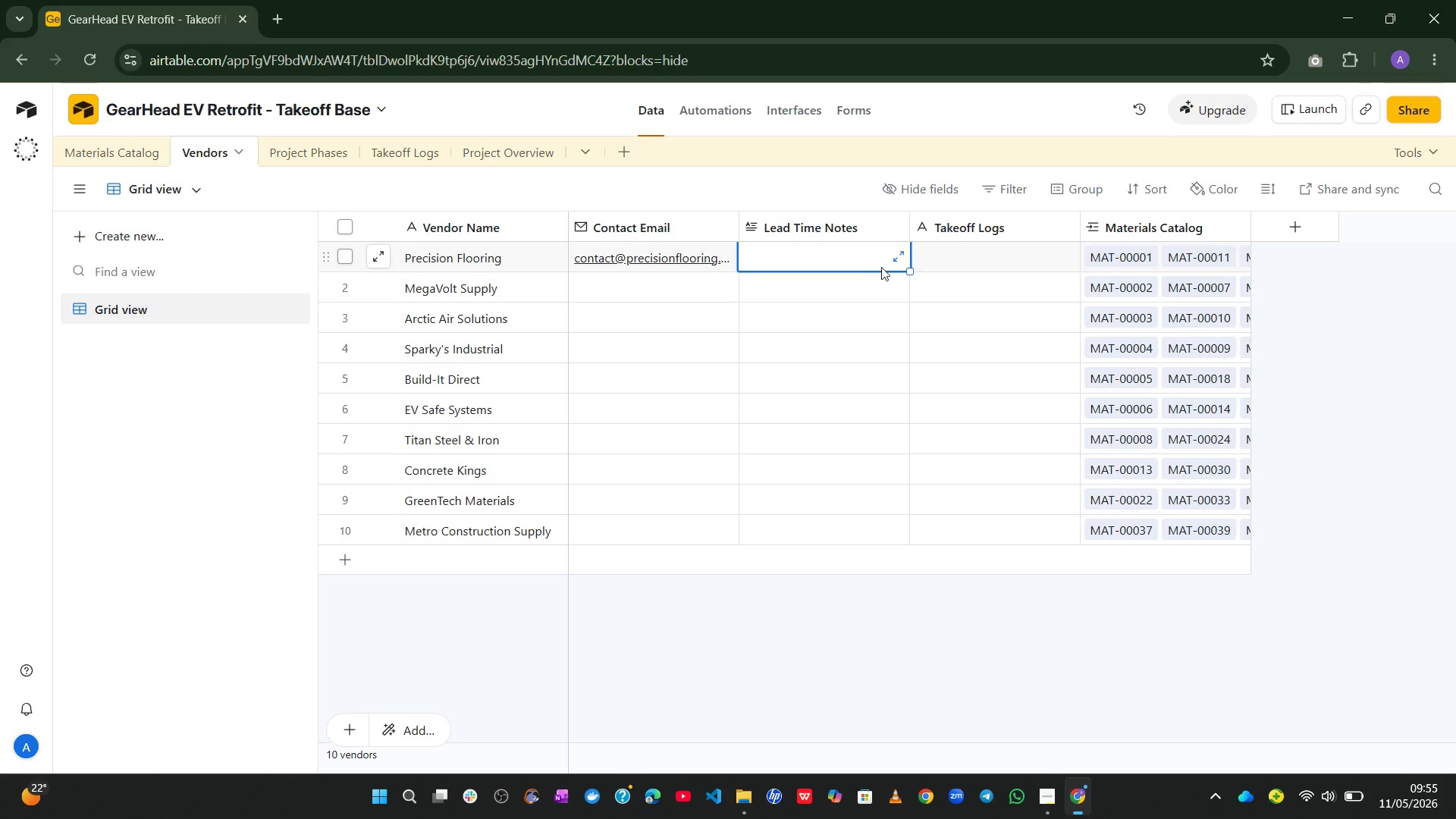 
left_click([896, 251])
 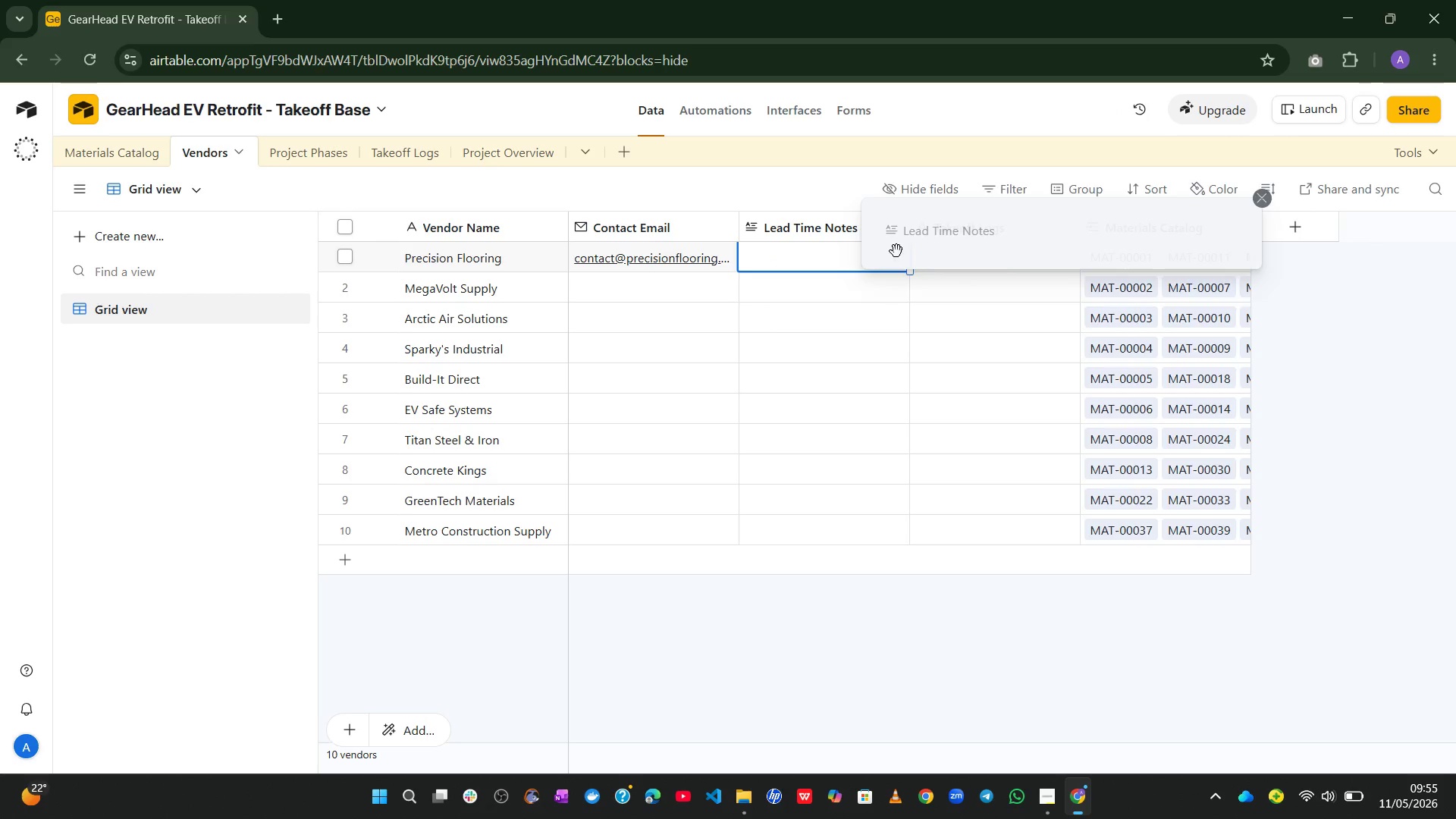 
type(Stanard)
 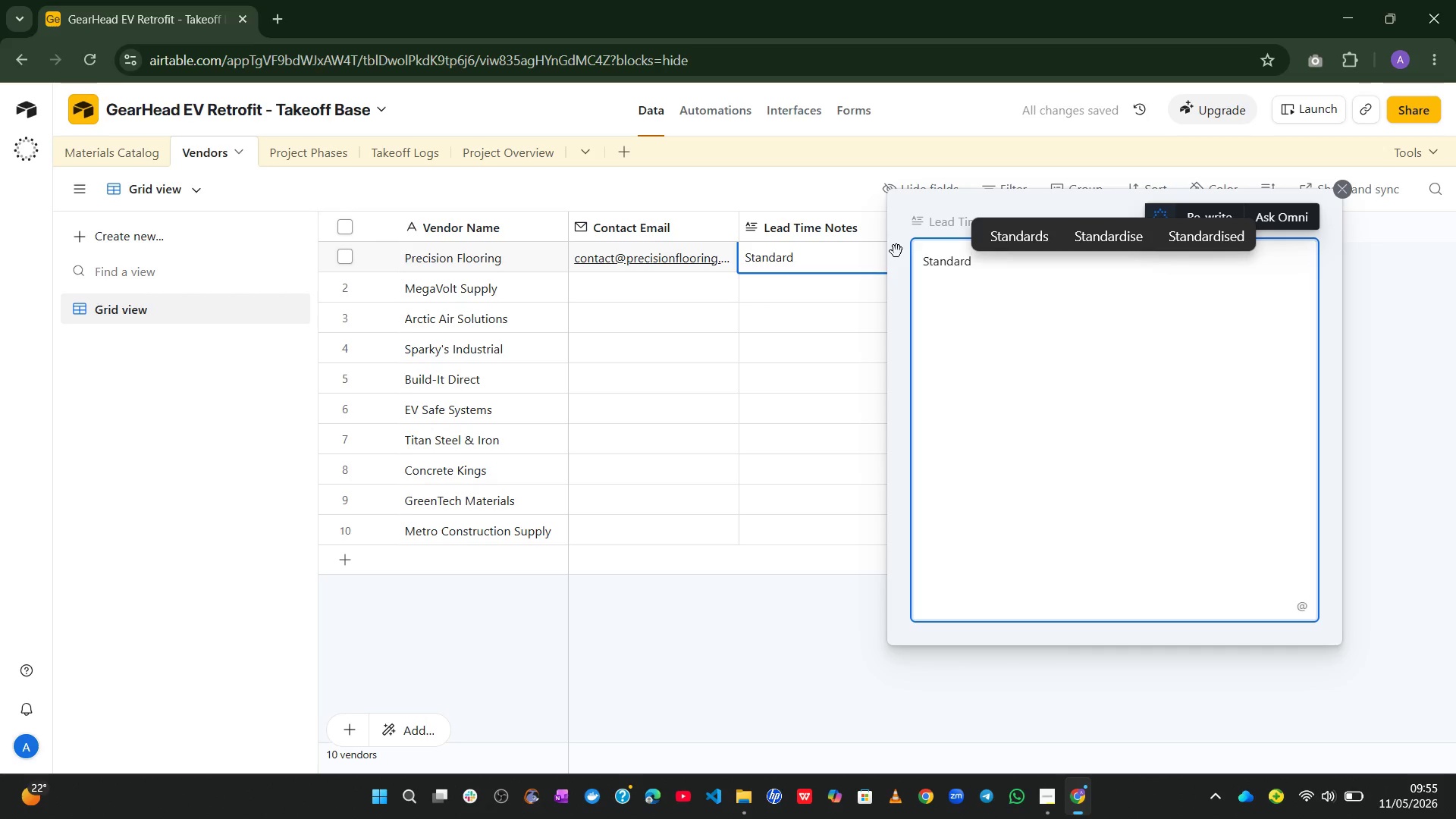 
key(Space)
 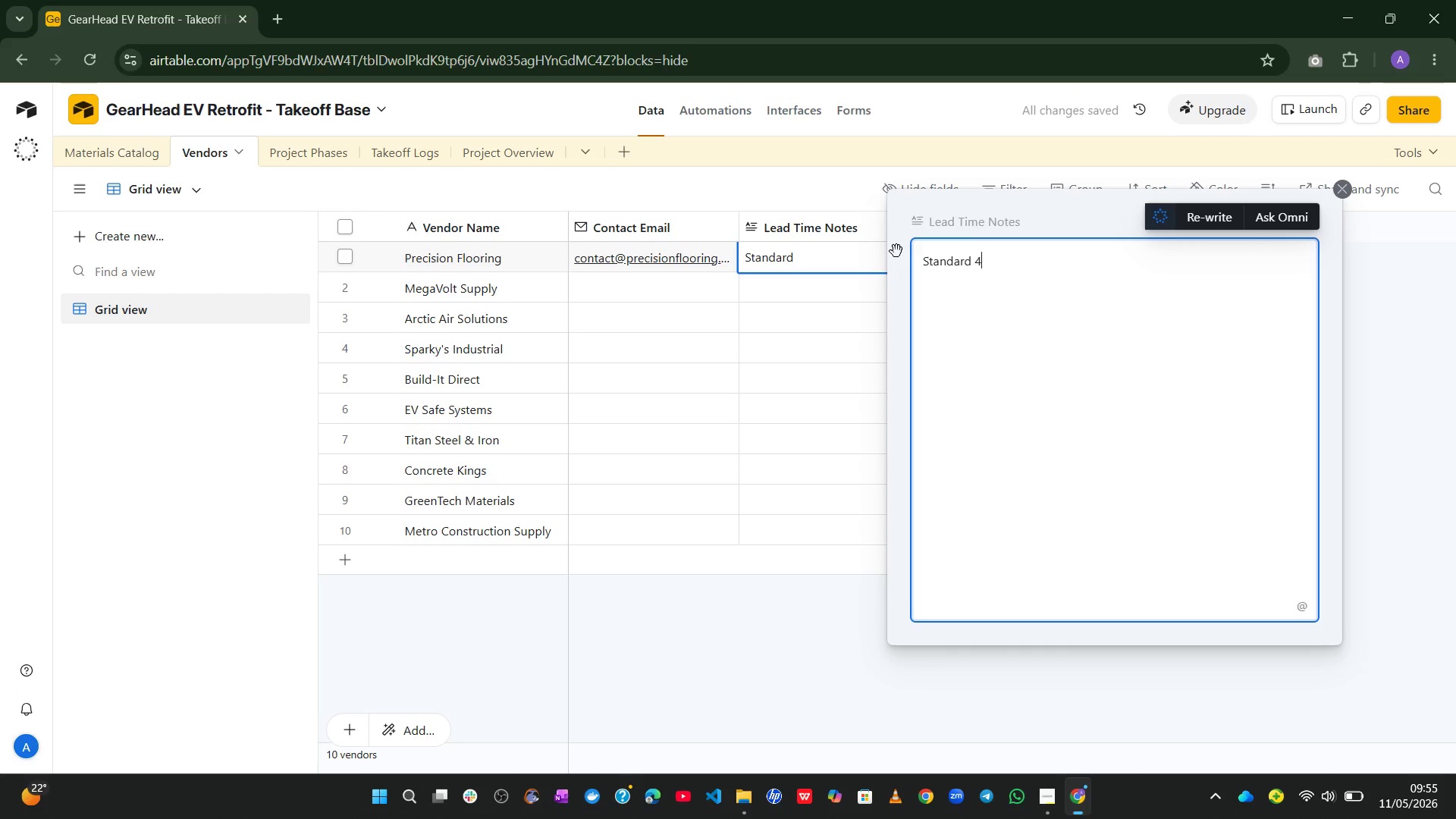 
key(4)
 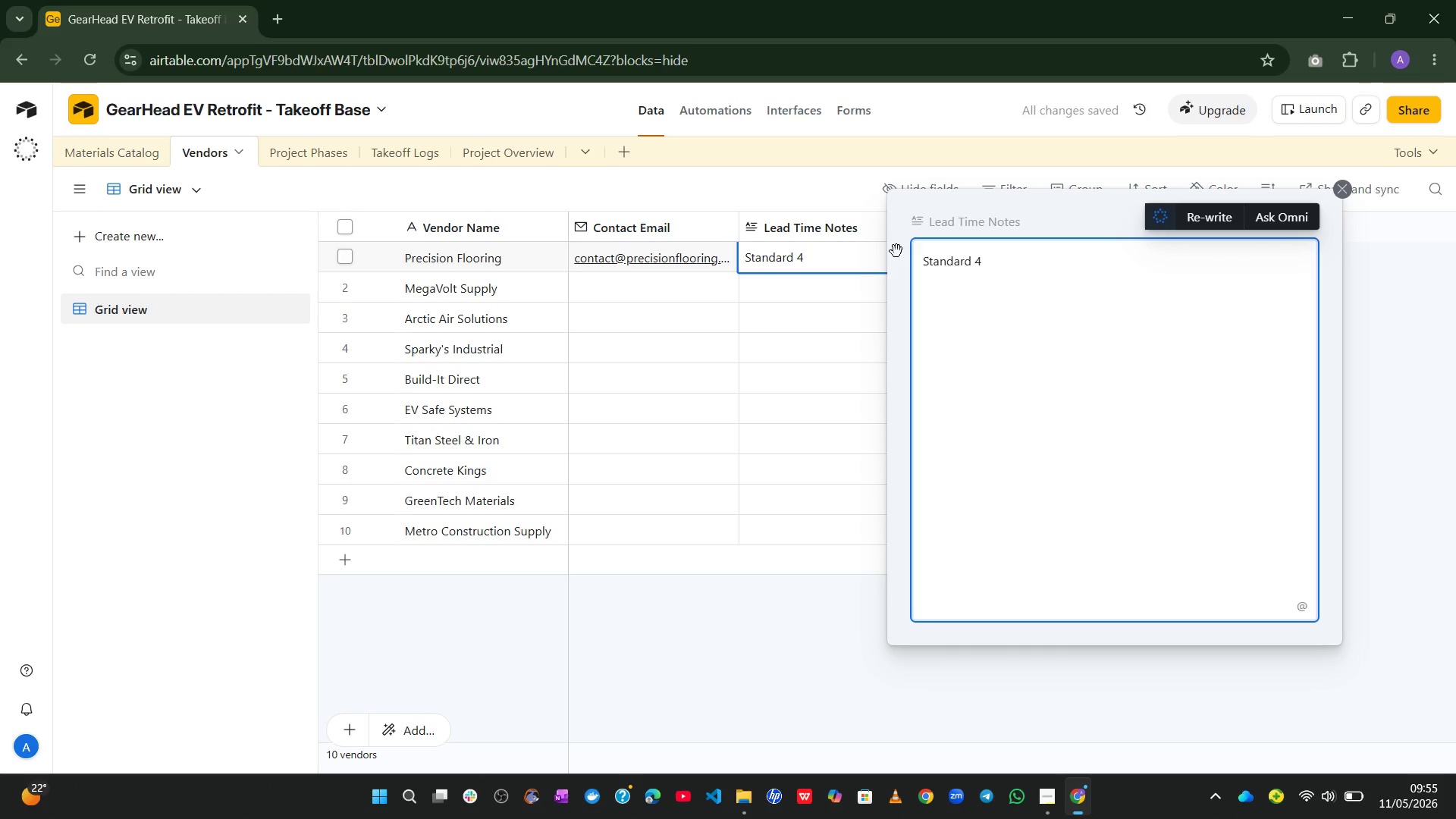 
key(NumpadSubtract)
 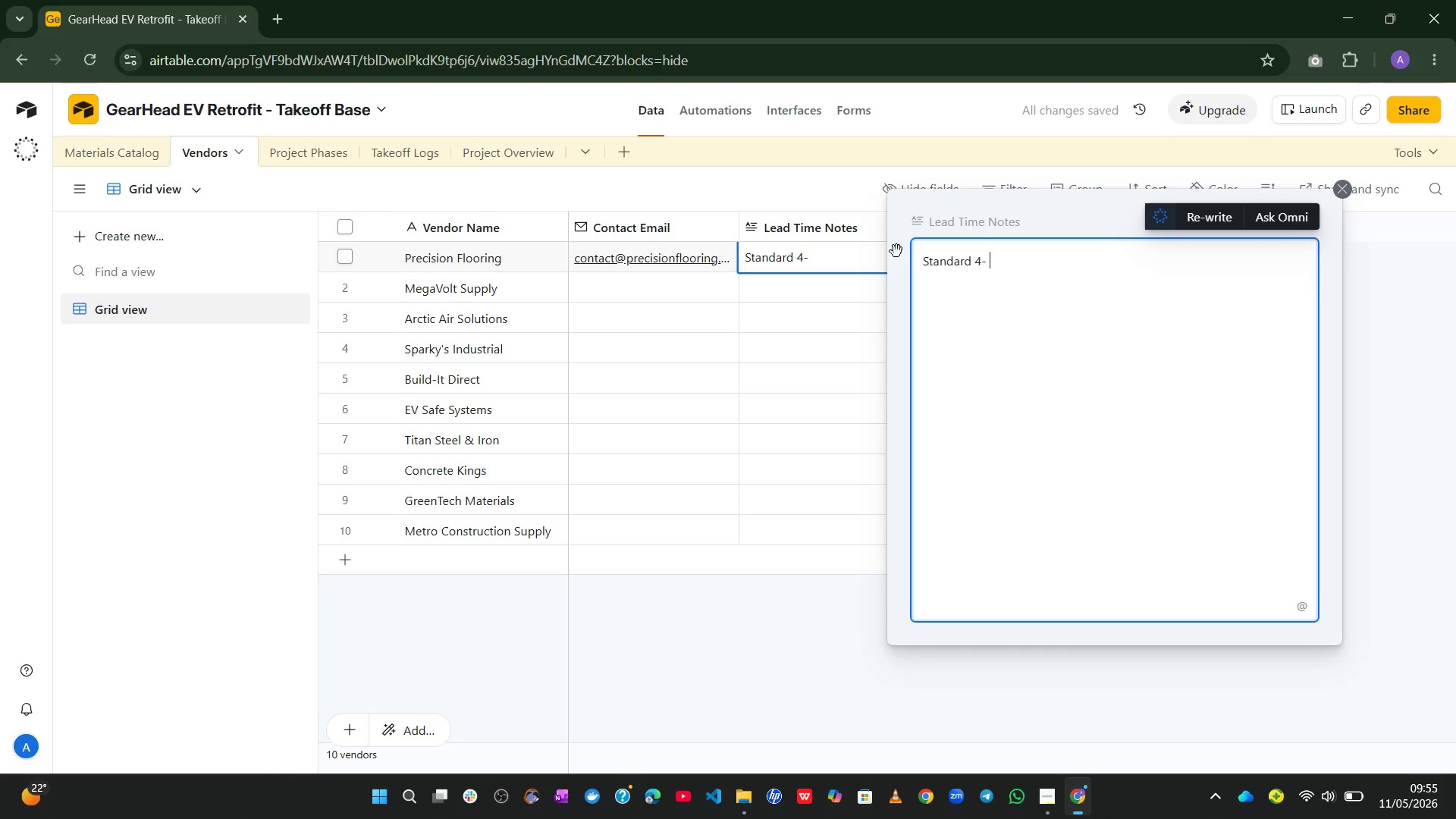 
key(Space)
 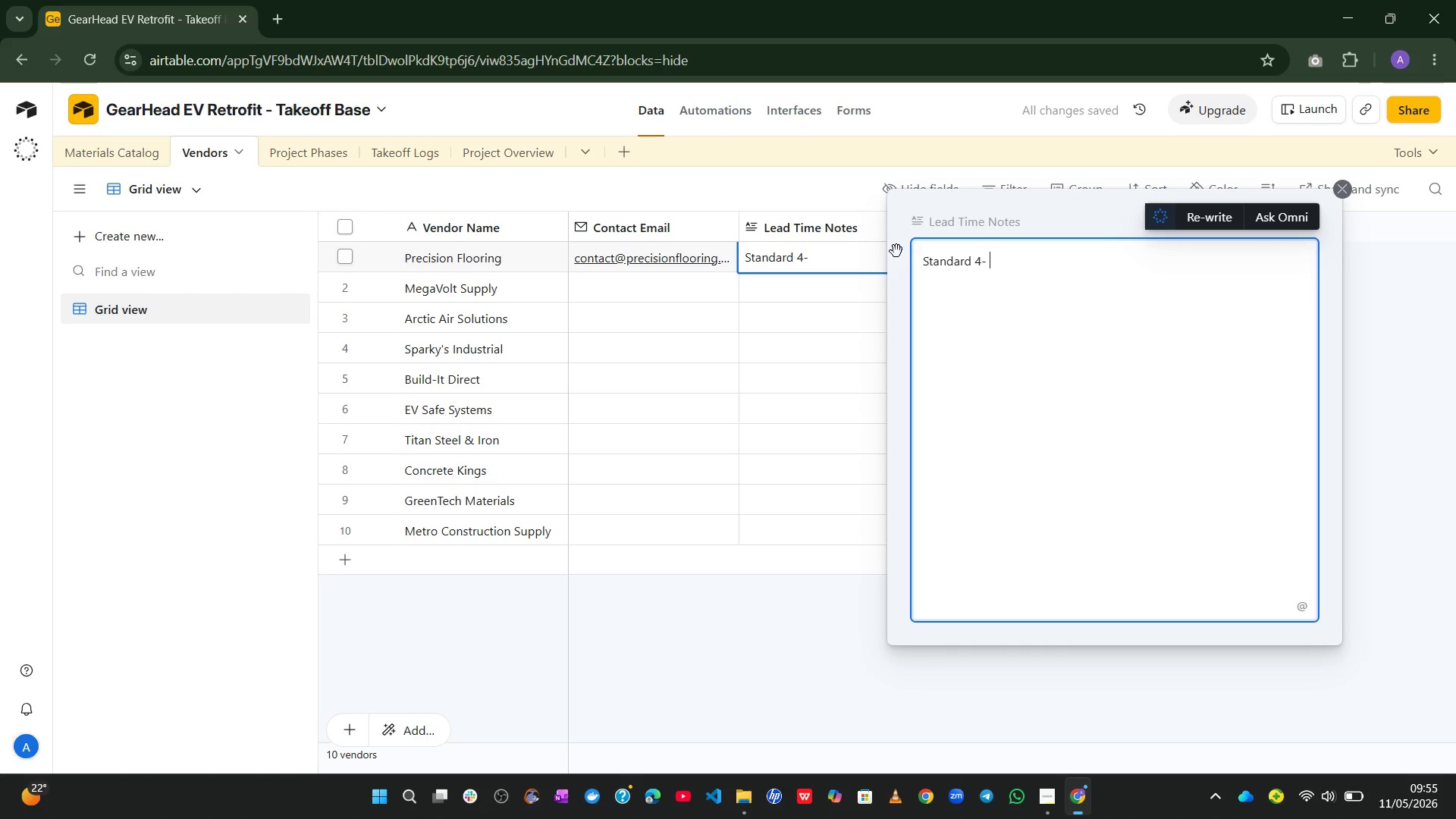 
key(8)
 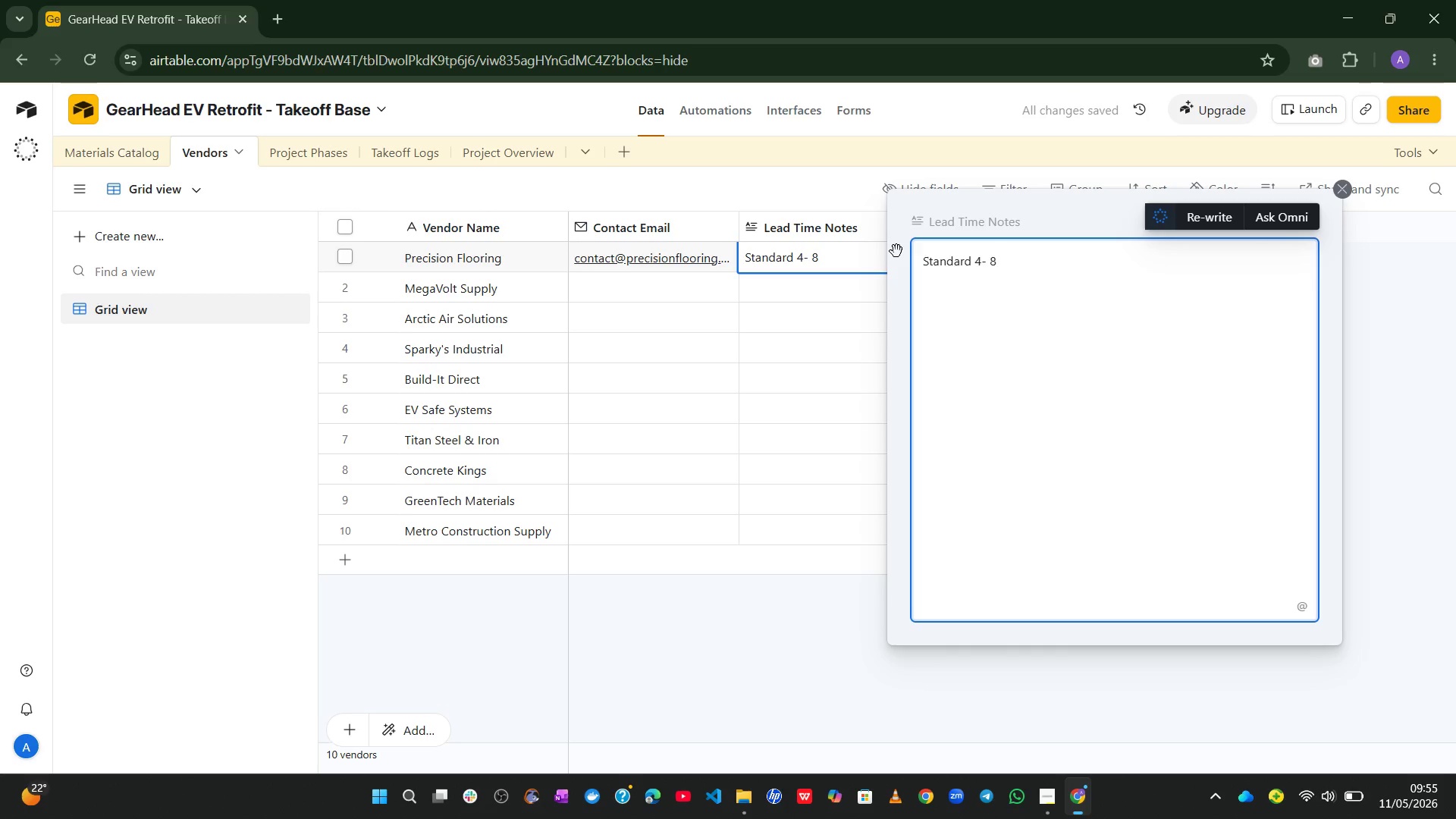 
key(Backspace)
 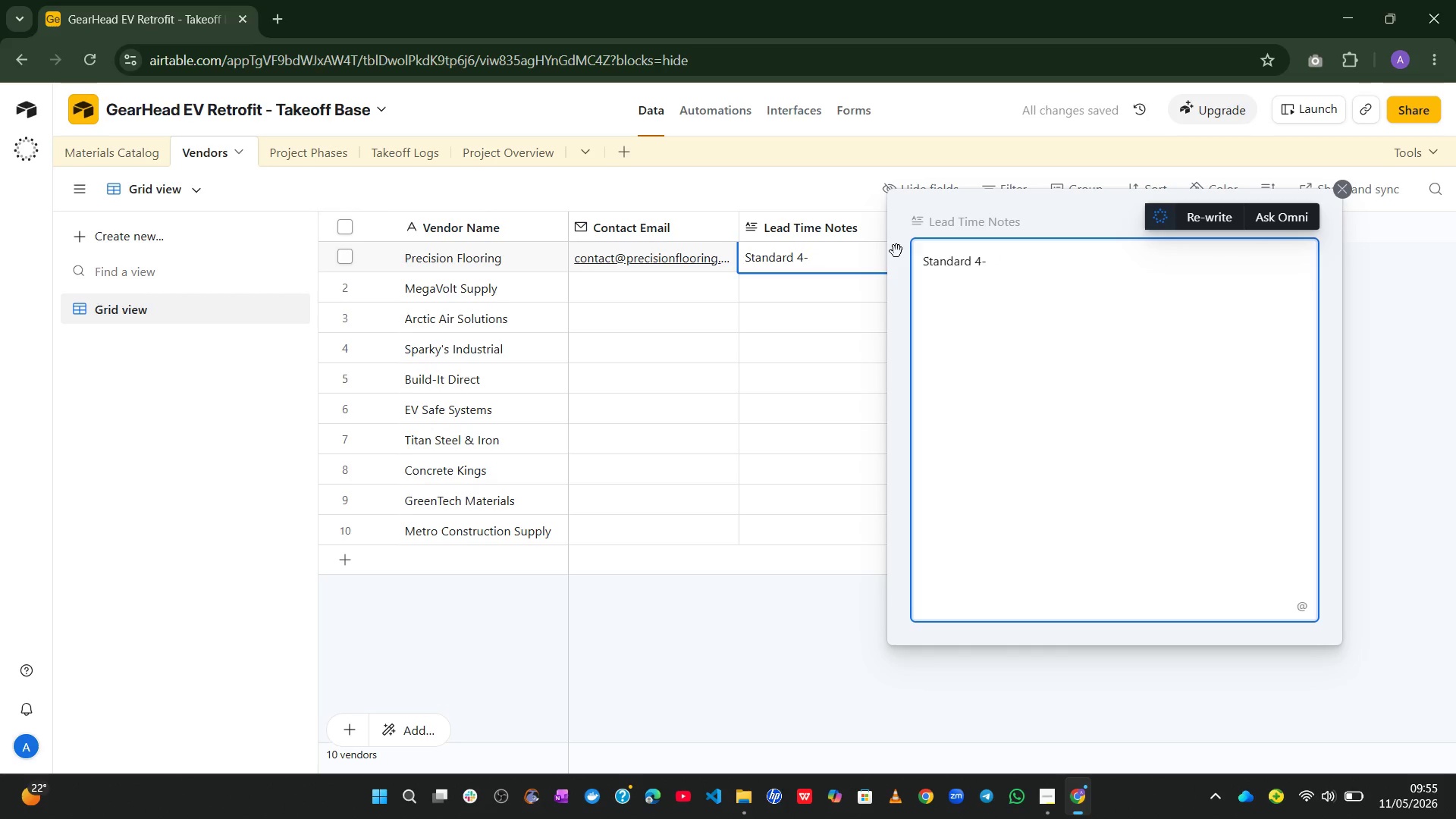 
key(Backspace)
 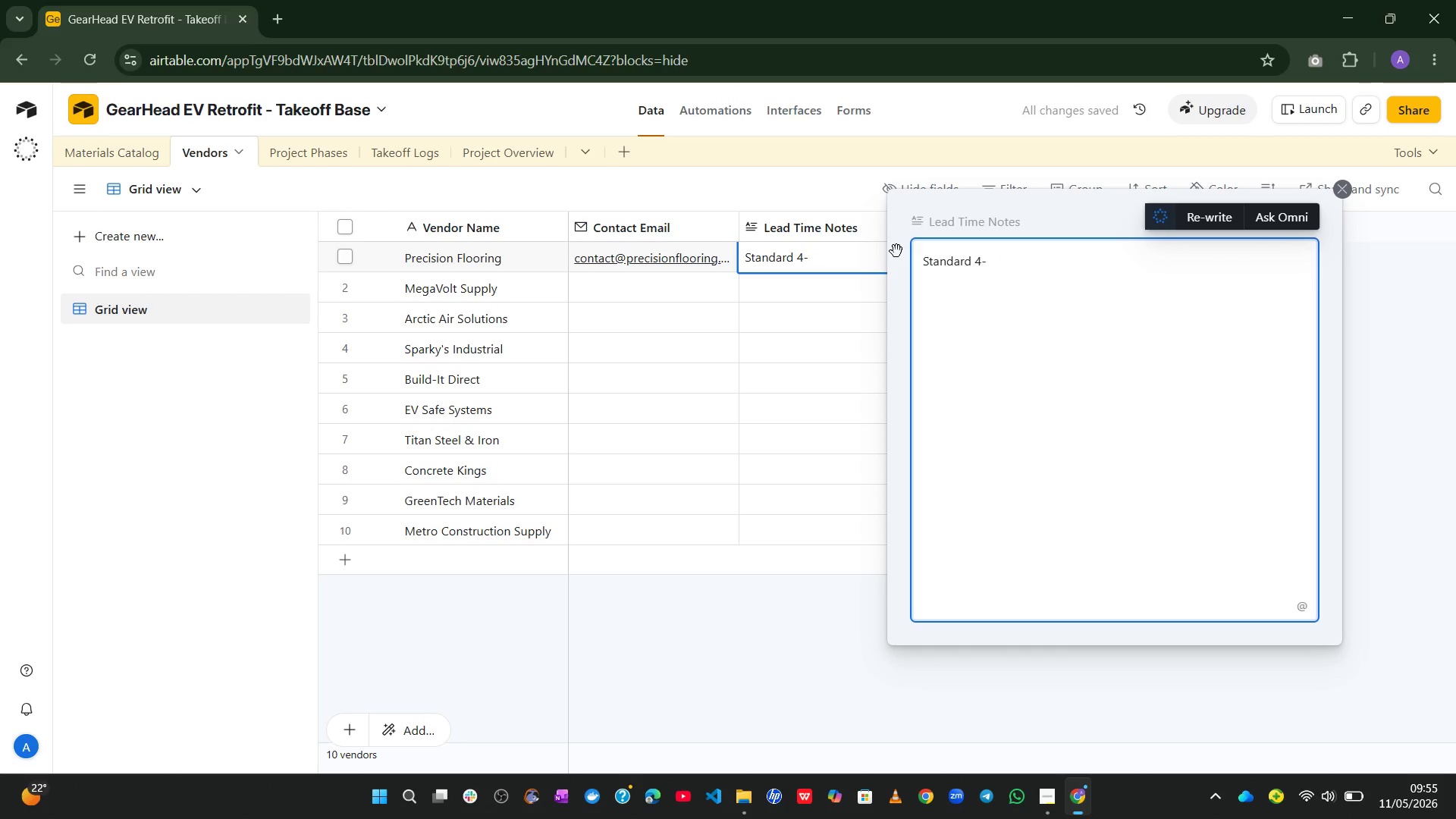 
key(8)
 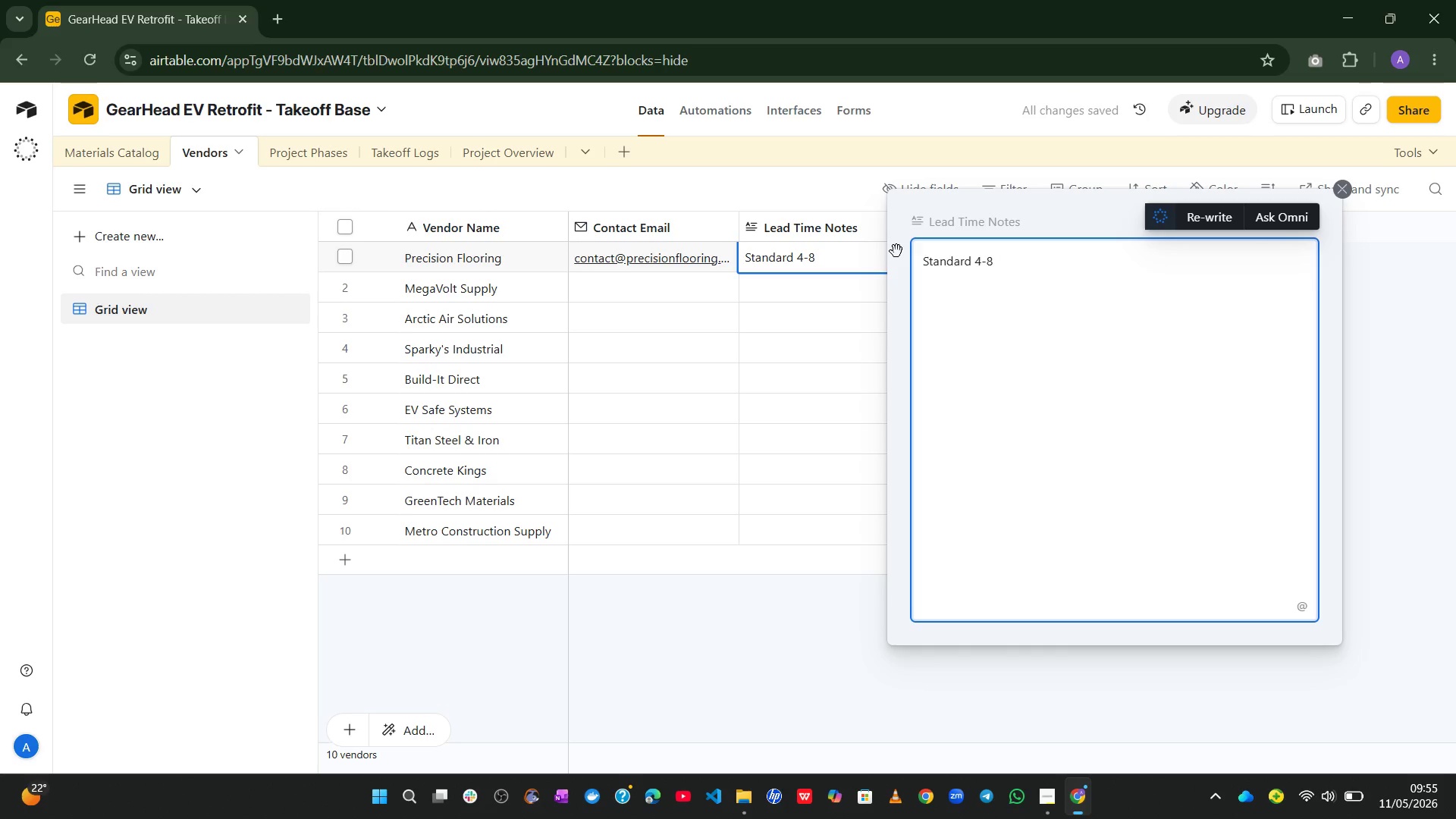 
key(Space)
 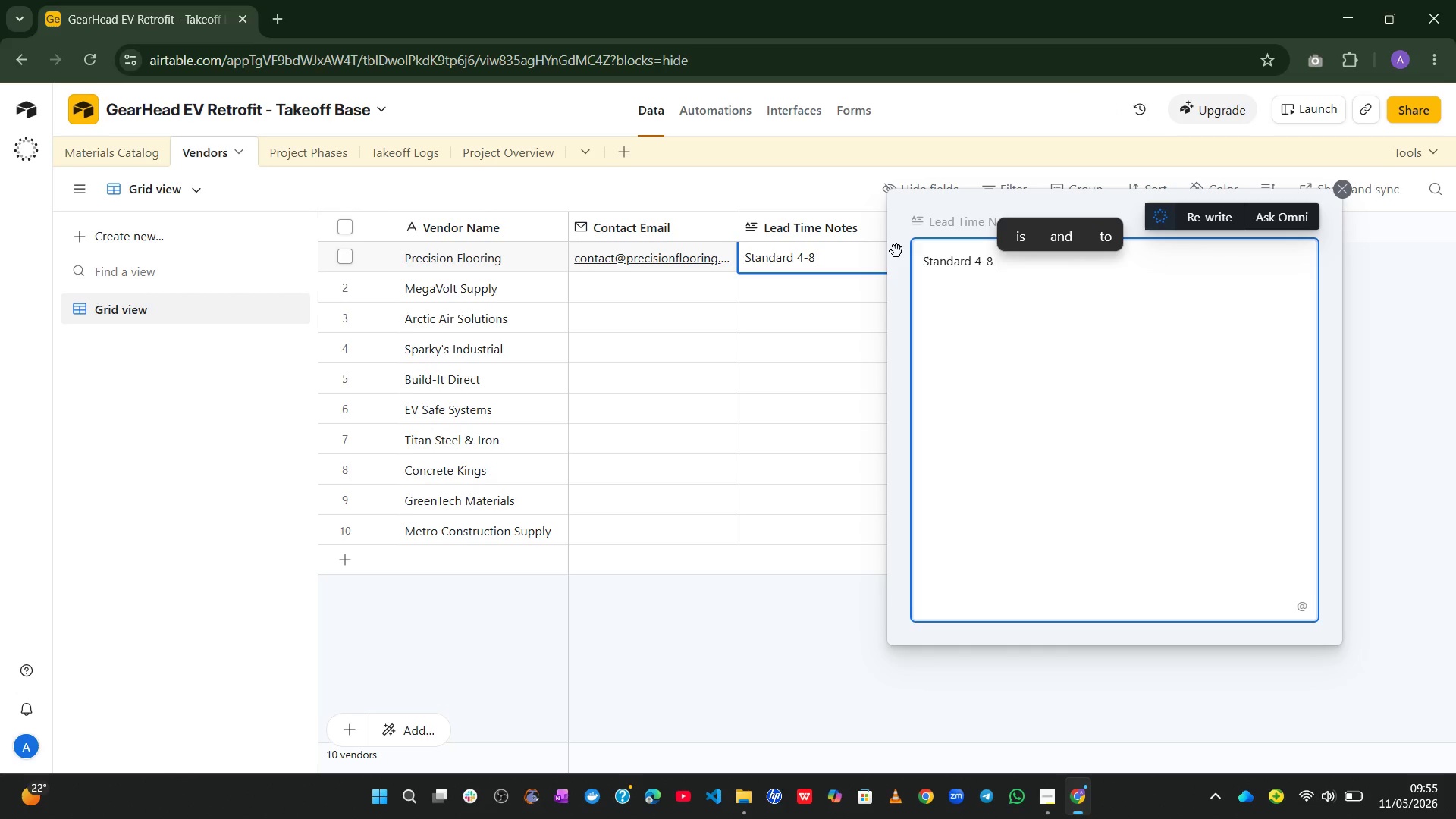 
type(day delivery on flooring mae)
key(Backspace)
type(terials)
 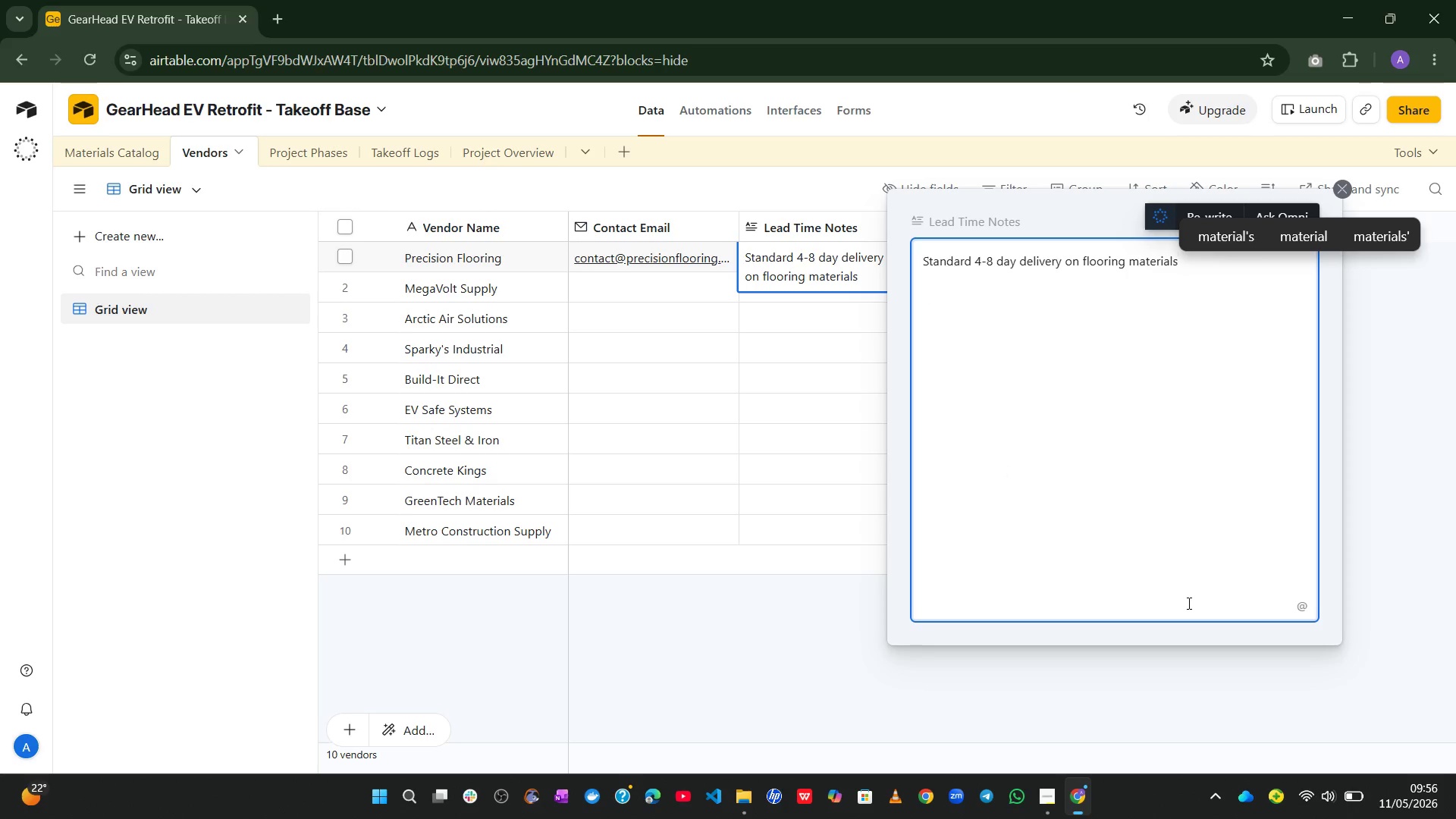 
left_click([1283, 687])
 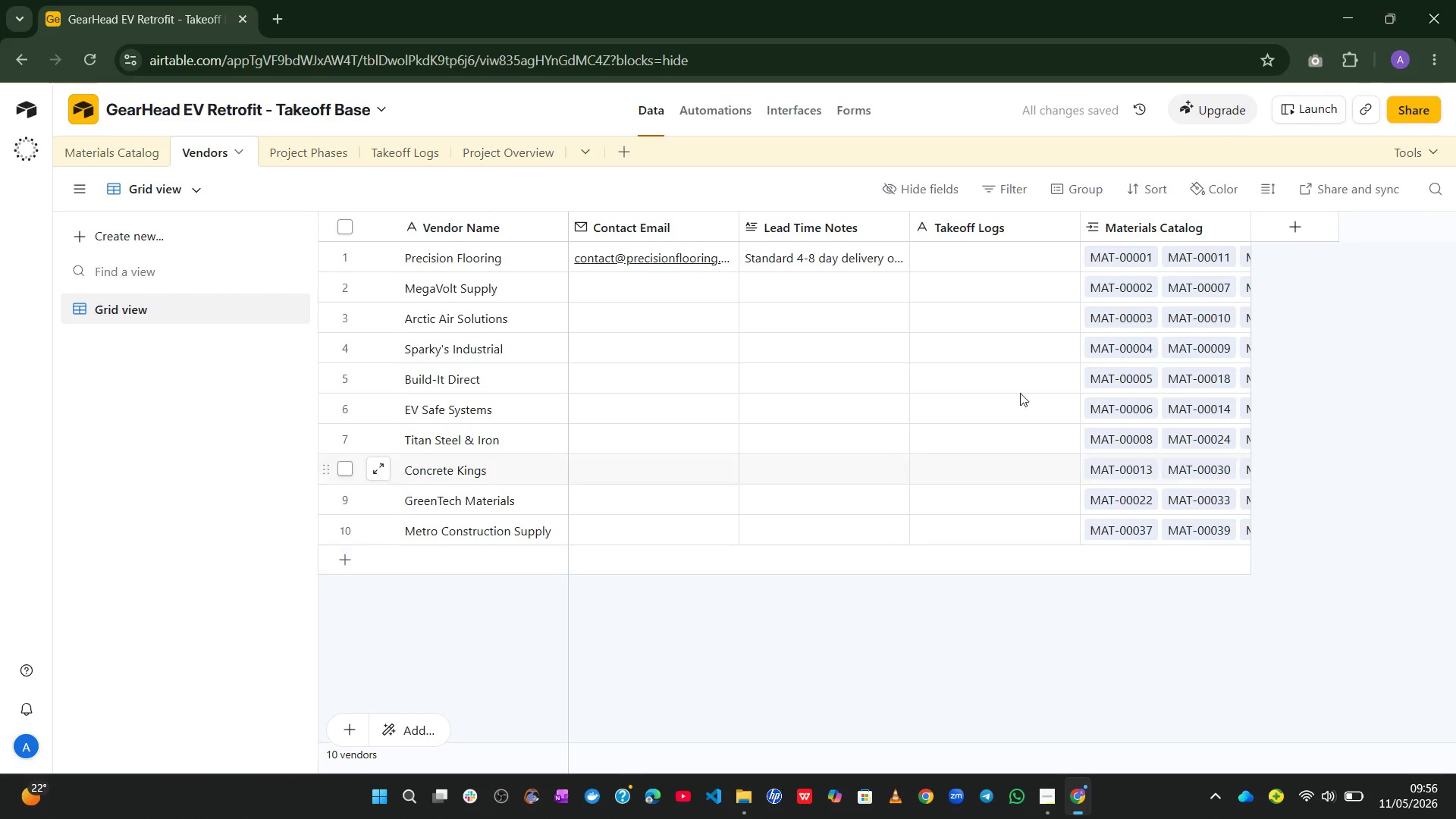 
wait(6.27)
 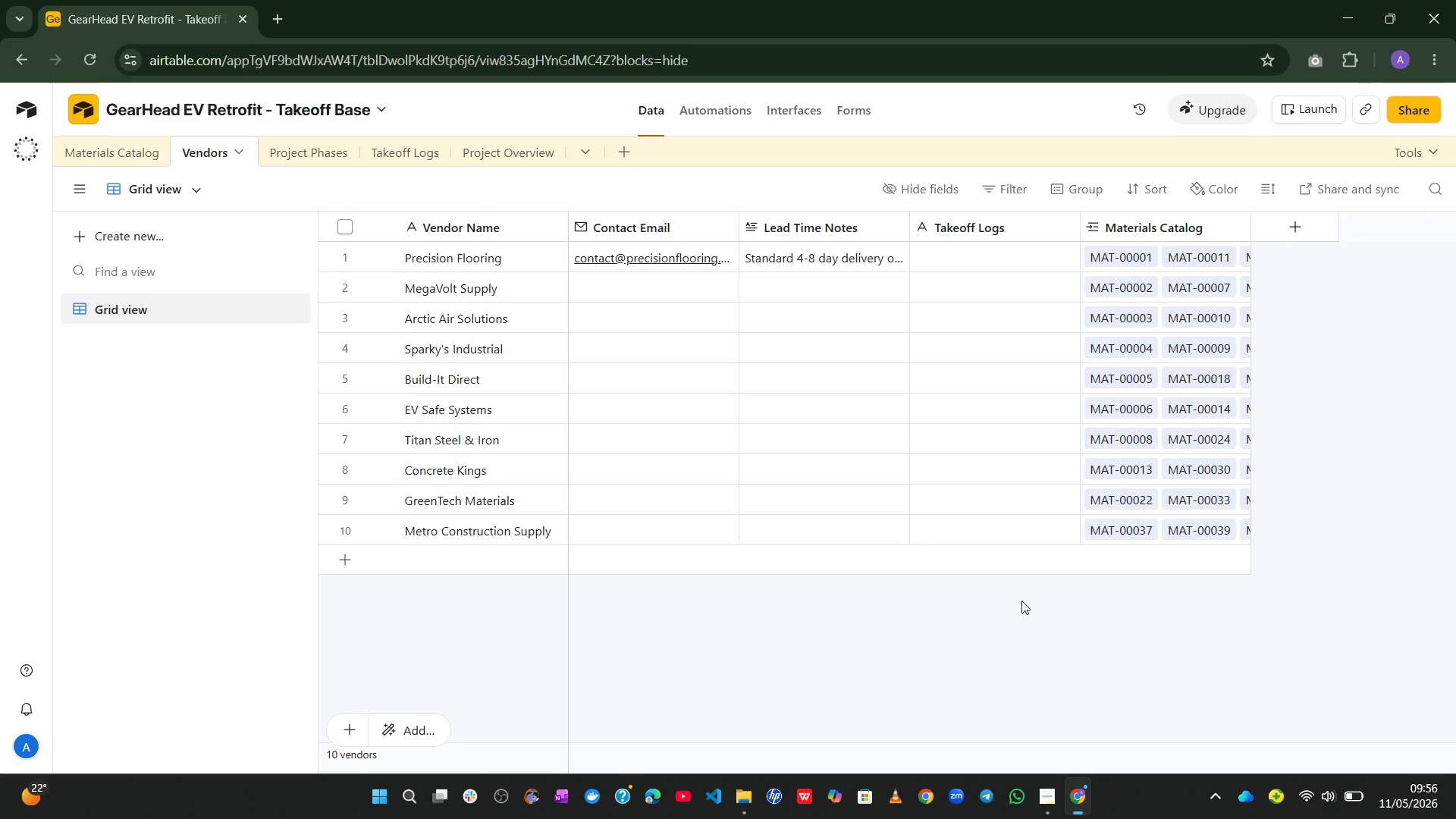 
left_click([968, 264])
 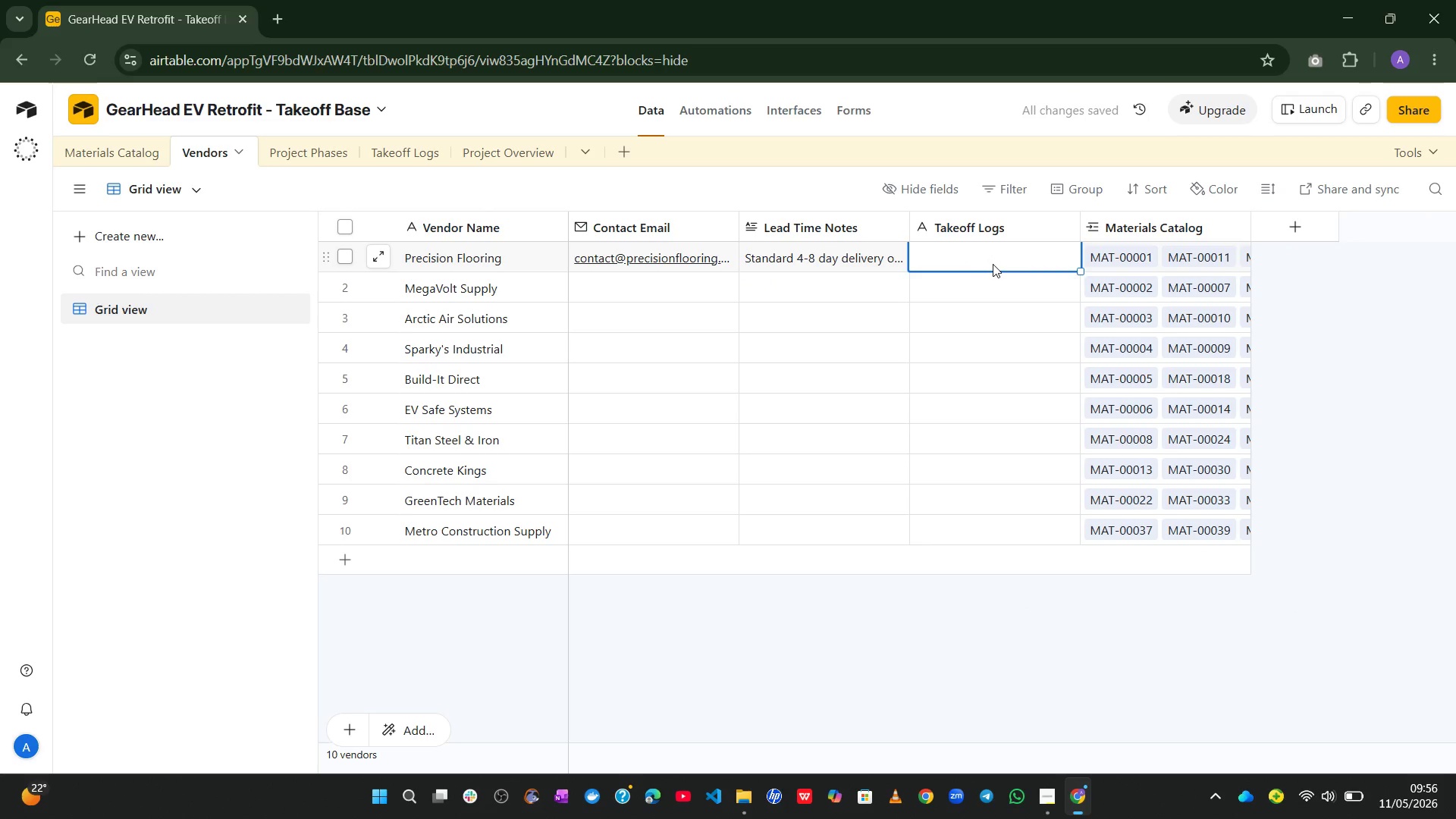 
left_click([994, 263])
 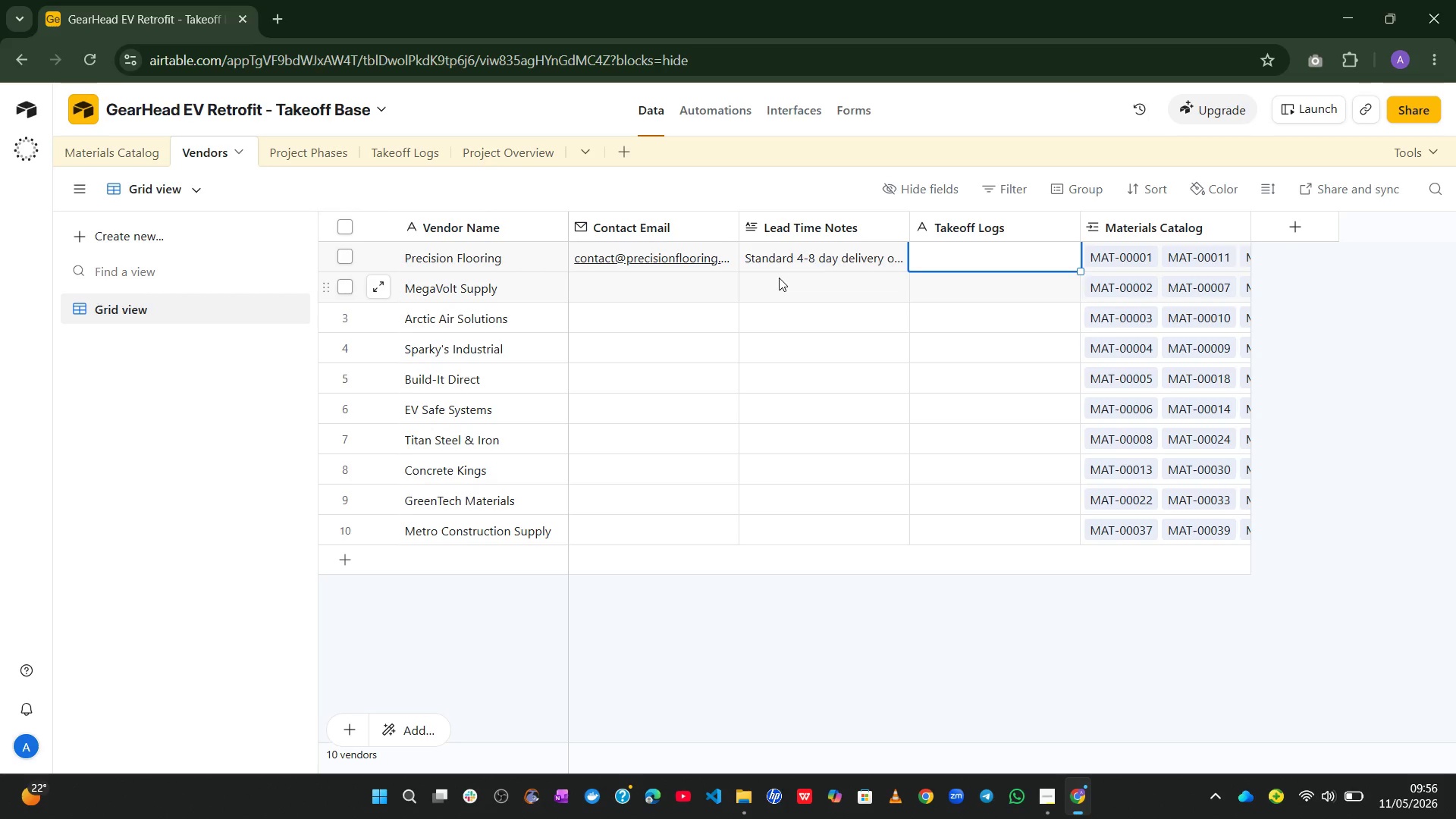 
wait(8.59)
 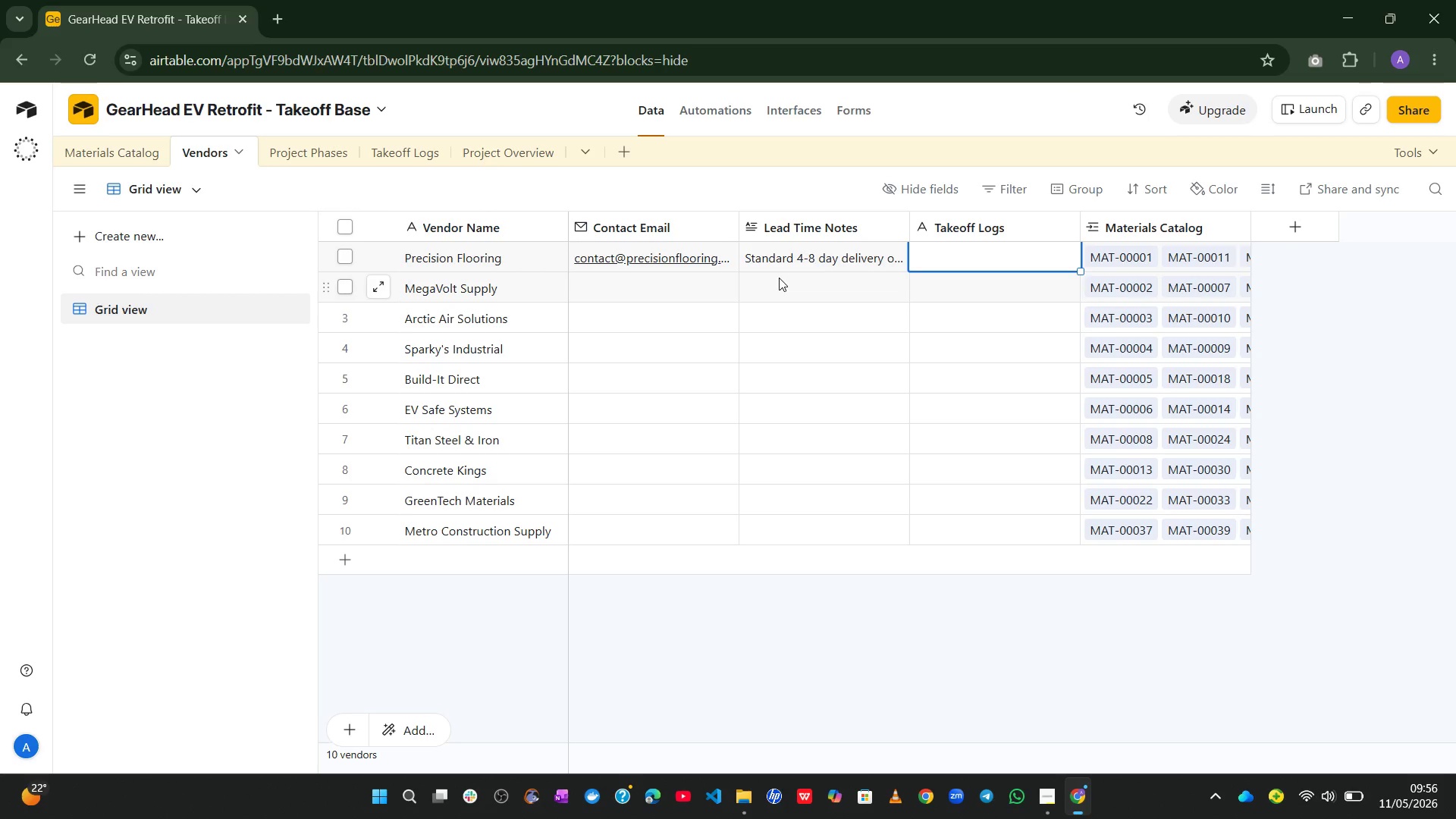 
left_click([646, 293])
 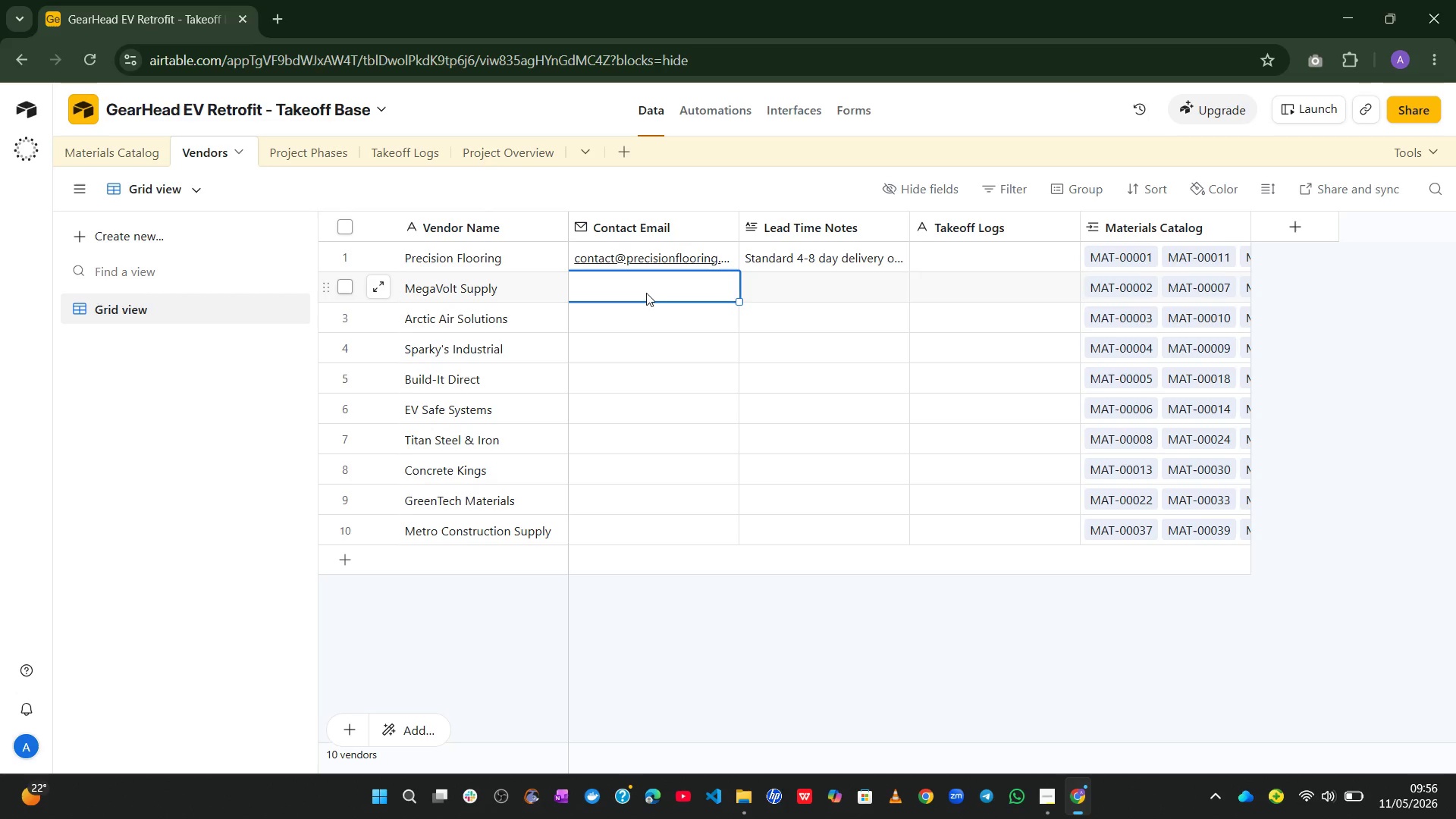 
type(sales~mega)
 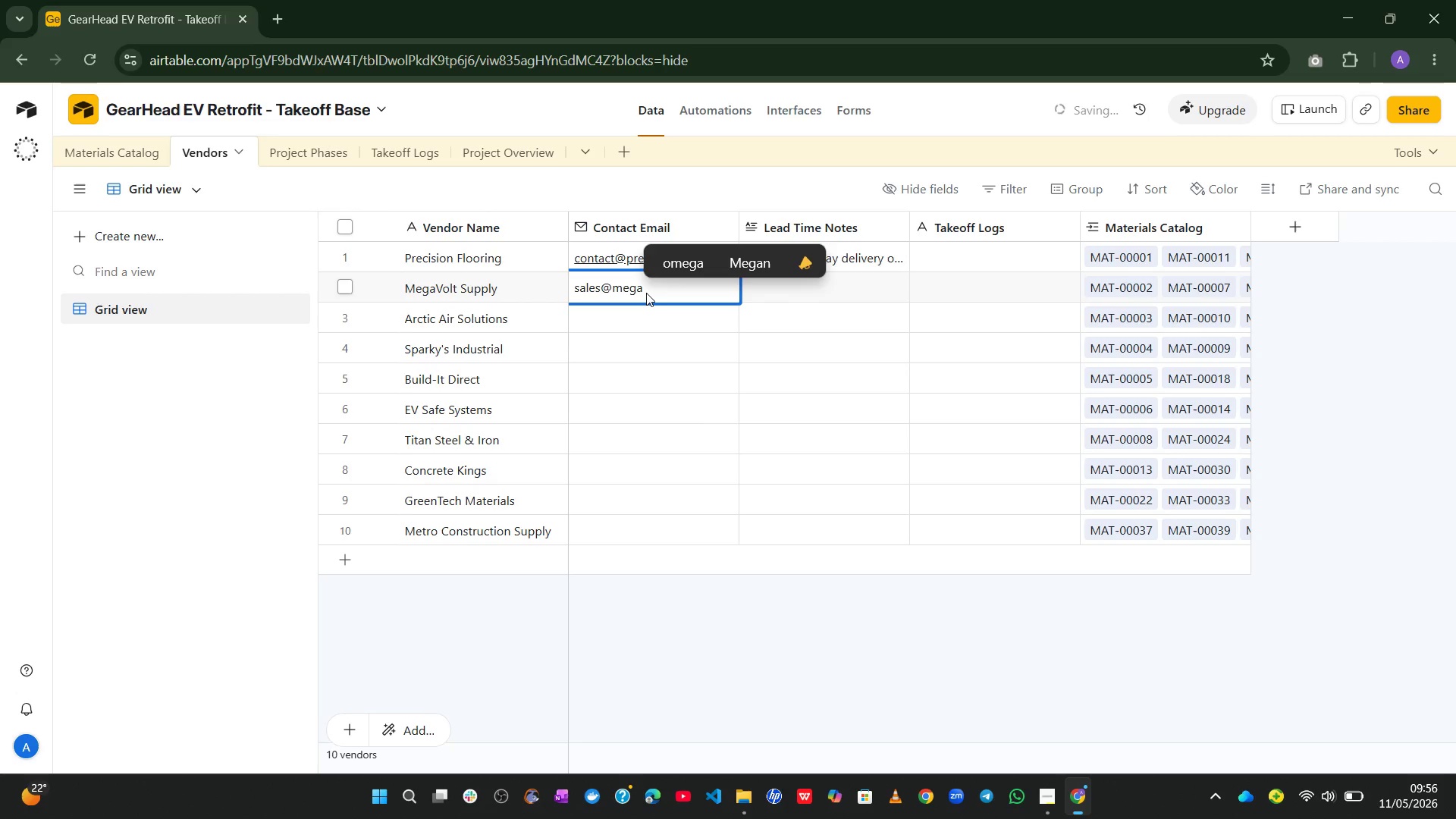 
wait(7.03)
 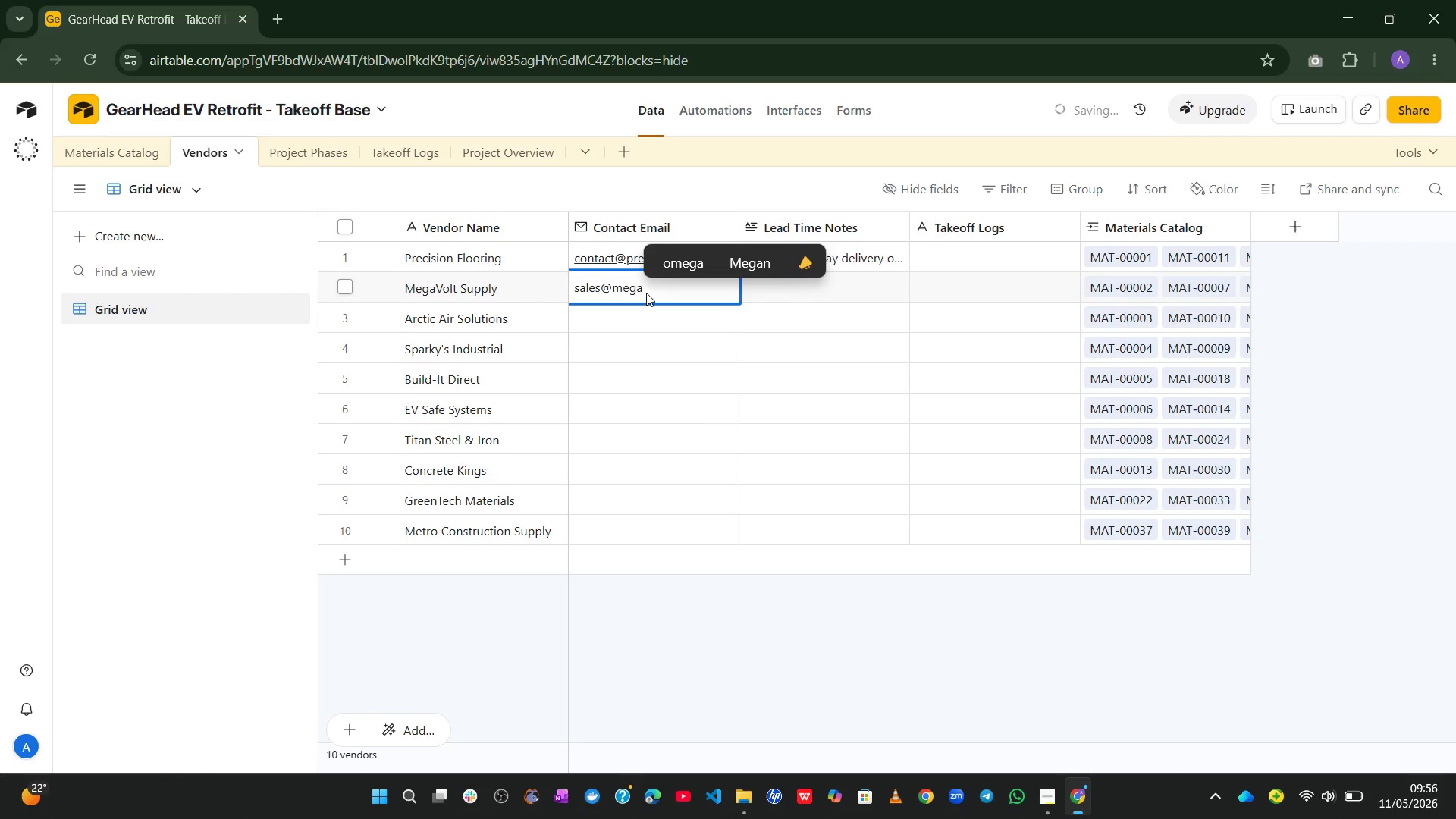 
type(voltsupply.com)
 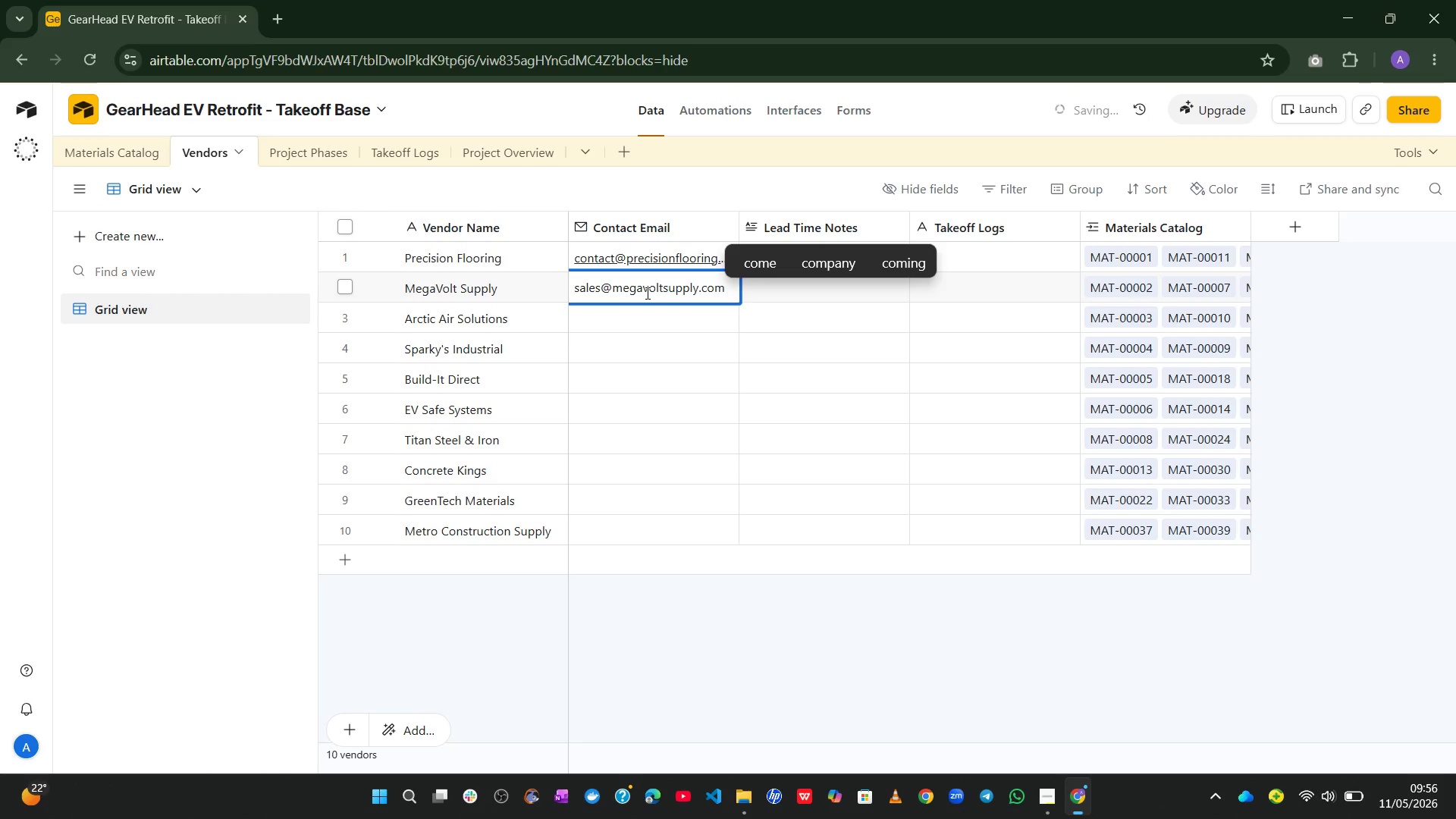 
wait(5.2)
 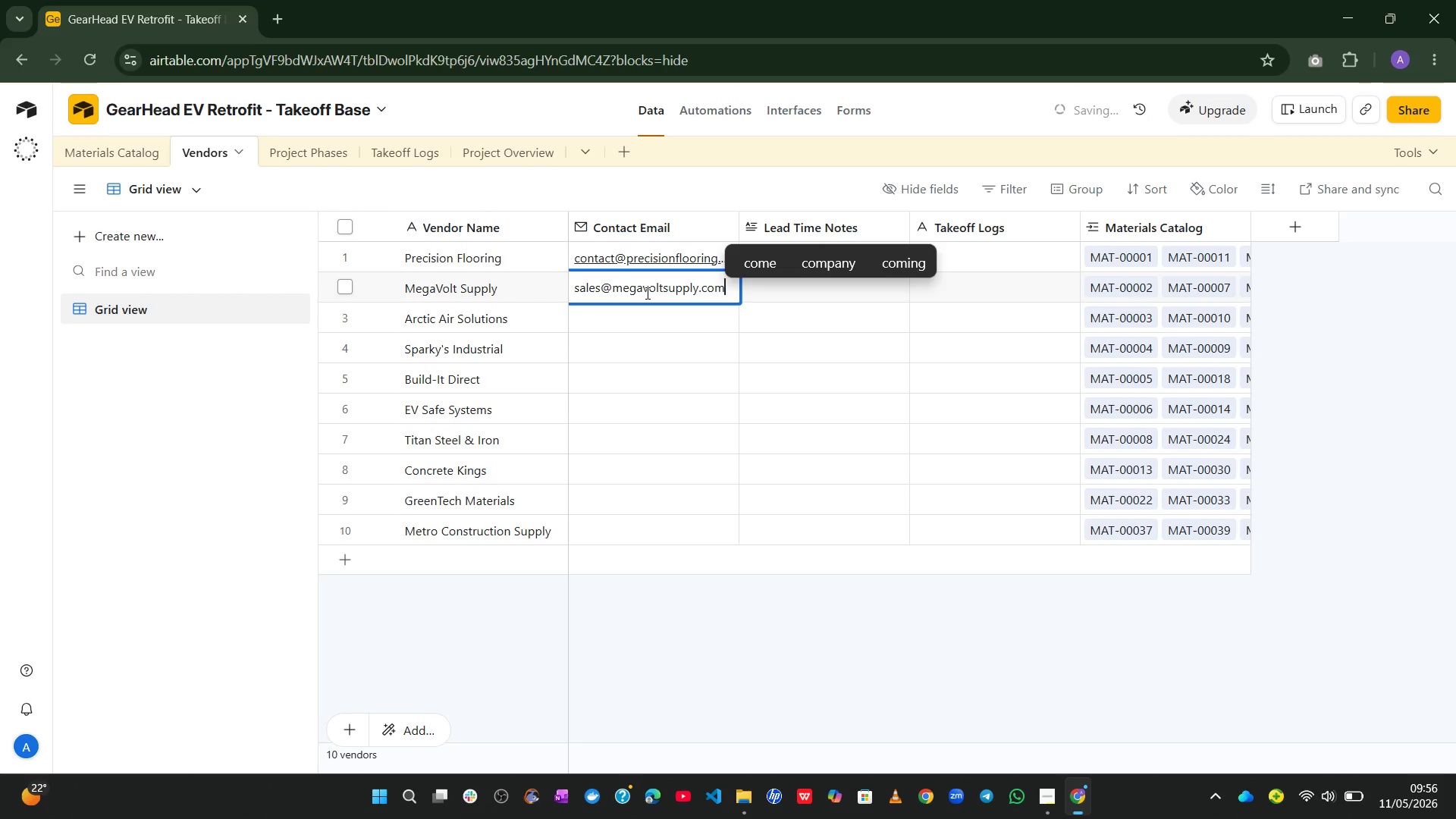 
left_click([787, 286])
 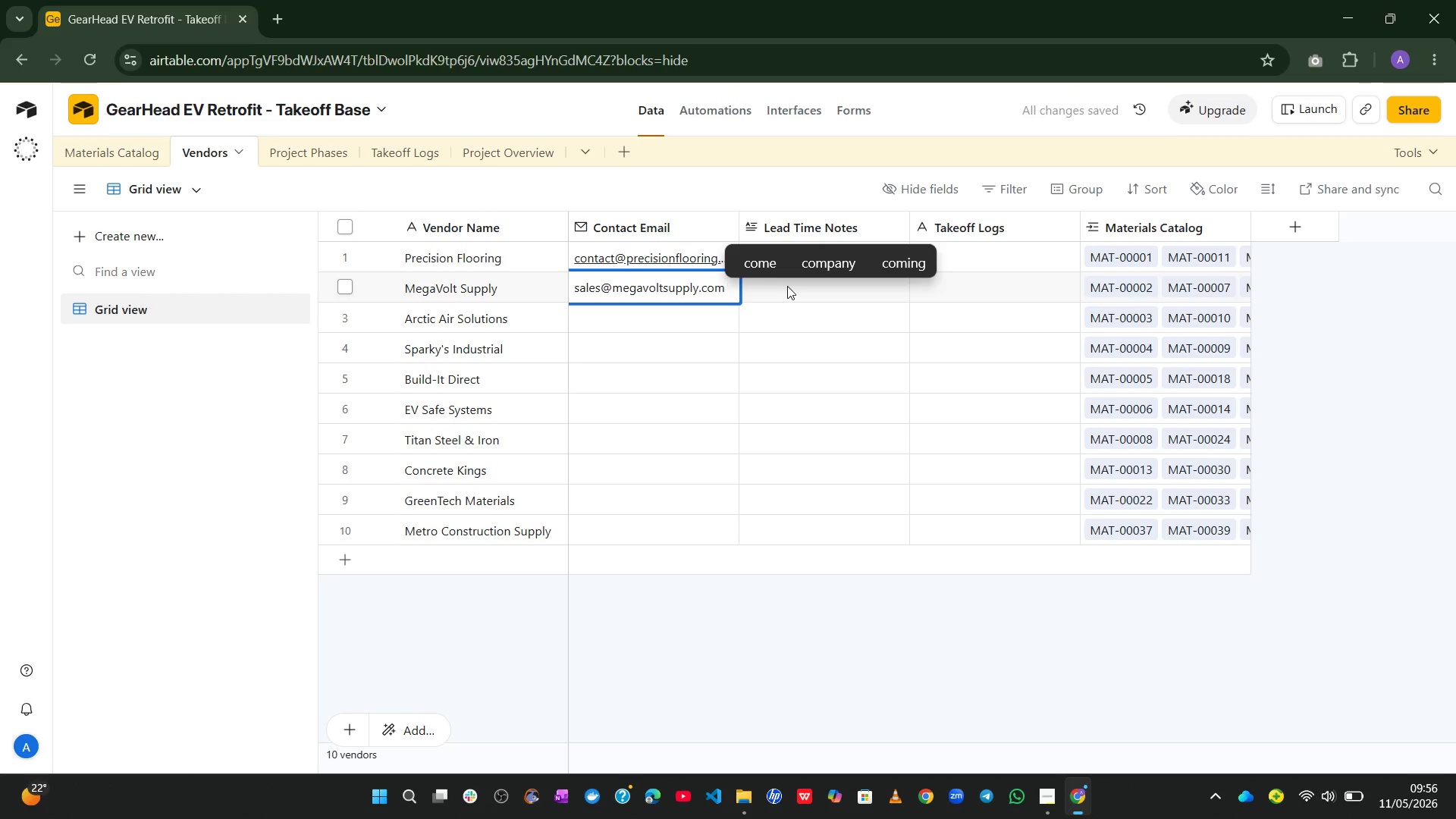 
left_click([787, 286])
 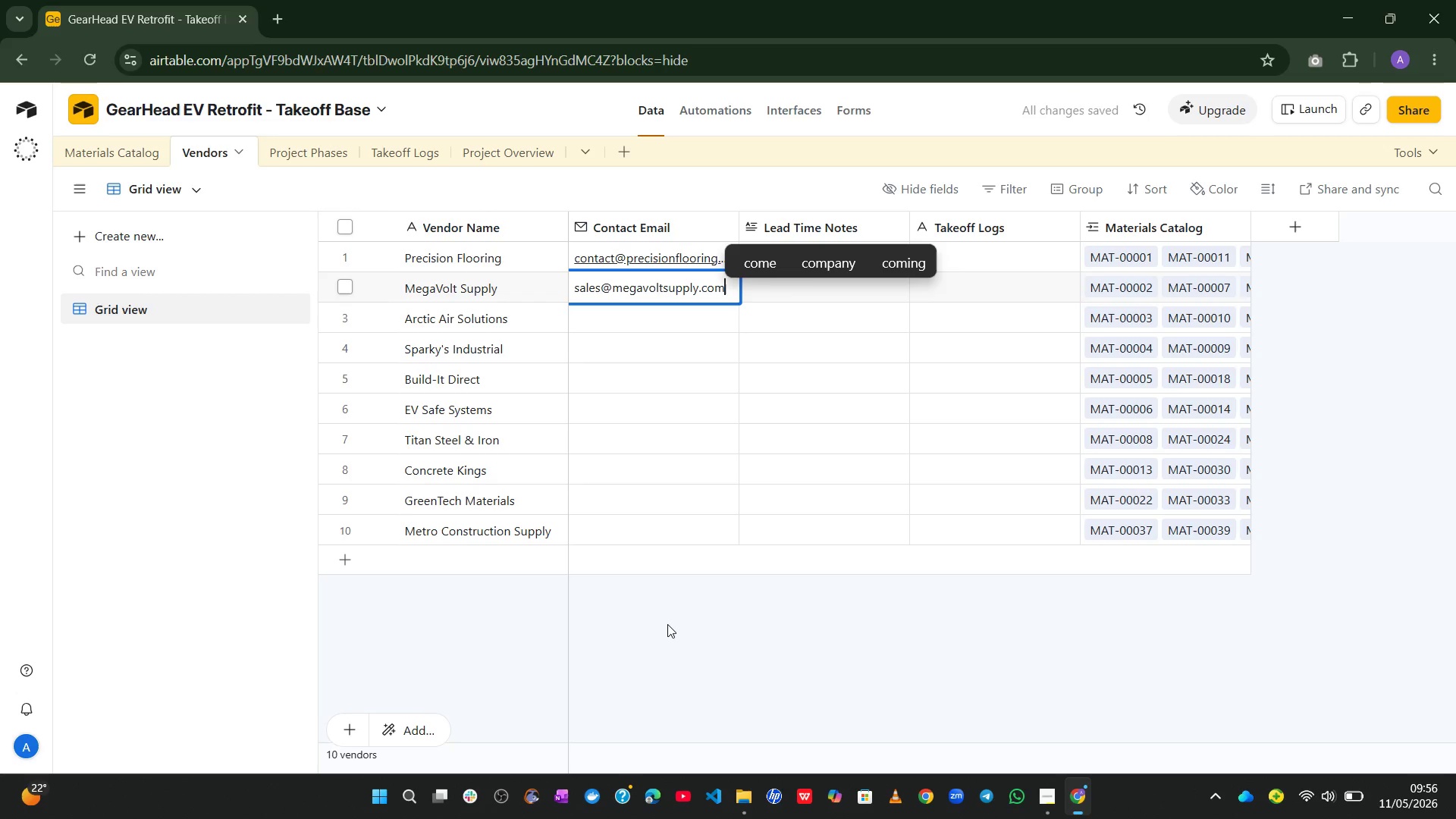 
left_click([667, 626])
 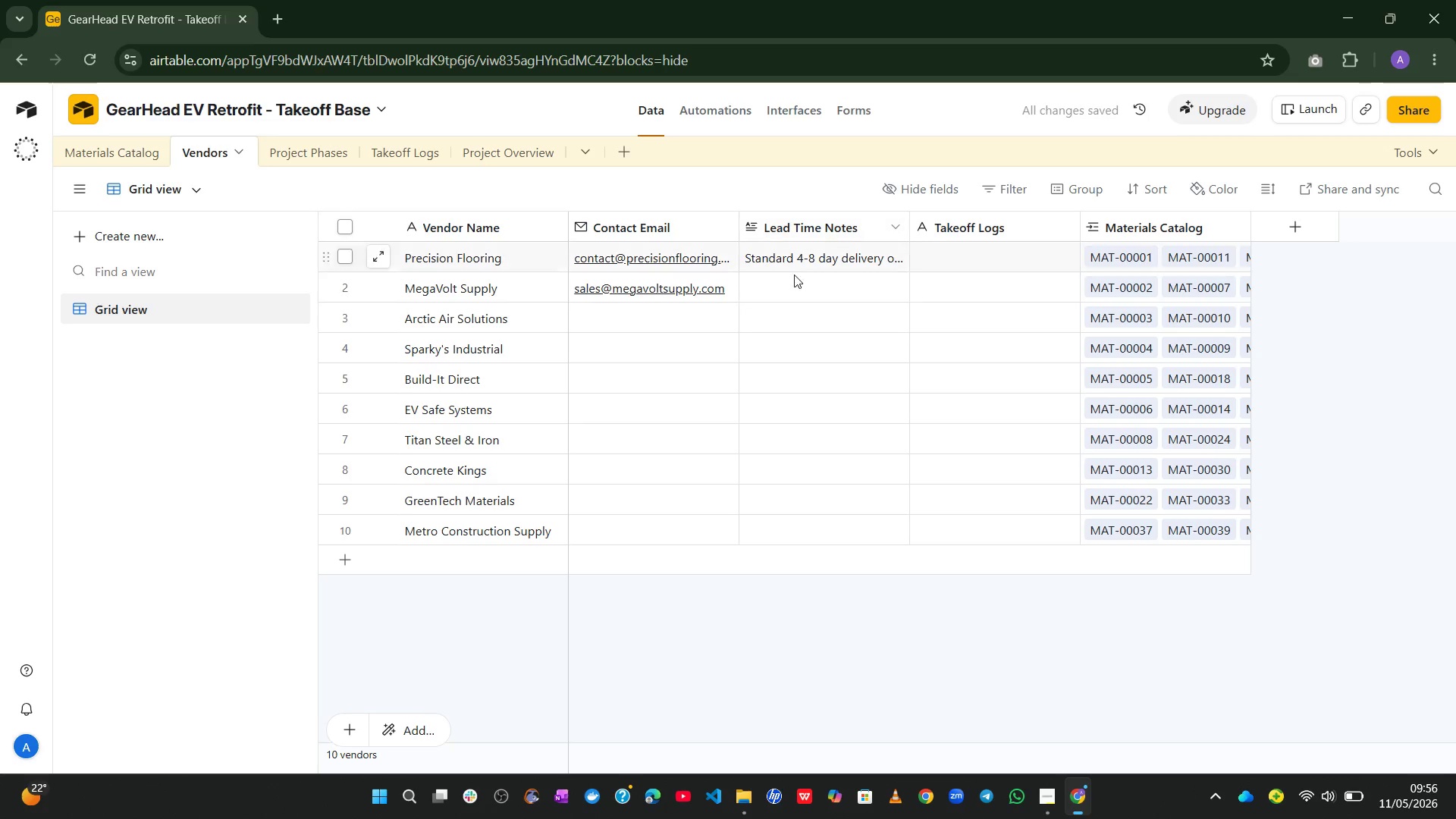 
left_click([786, 284])
 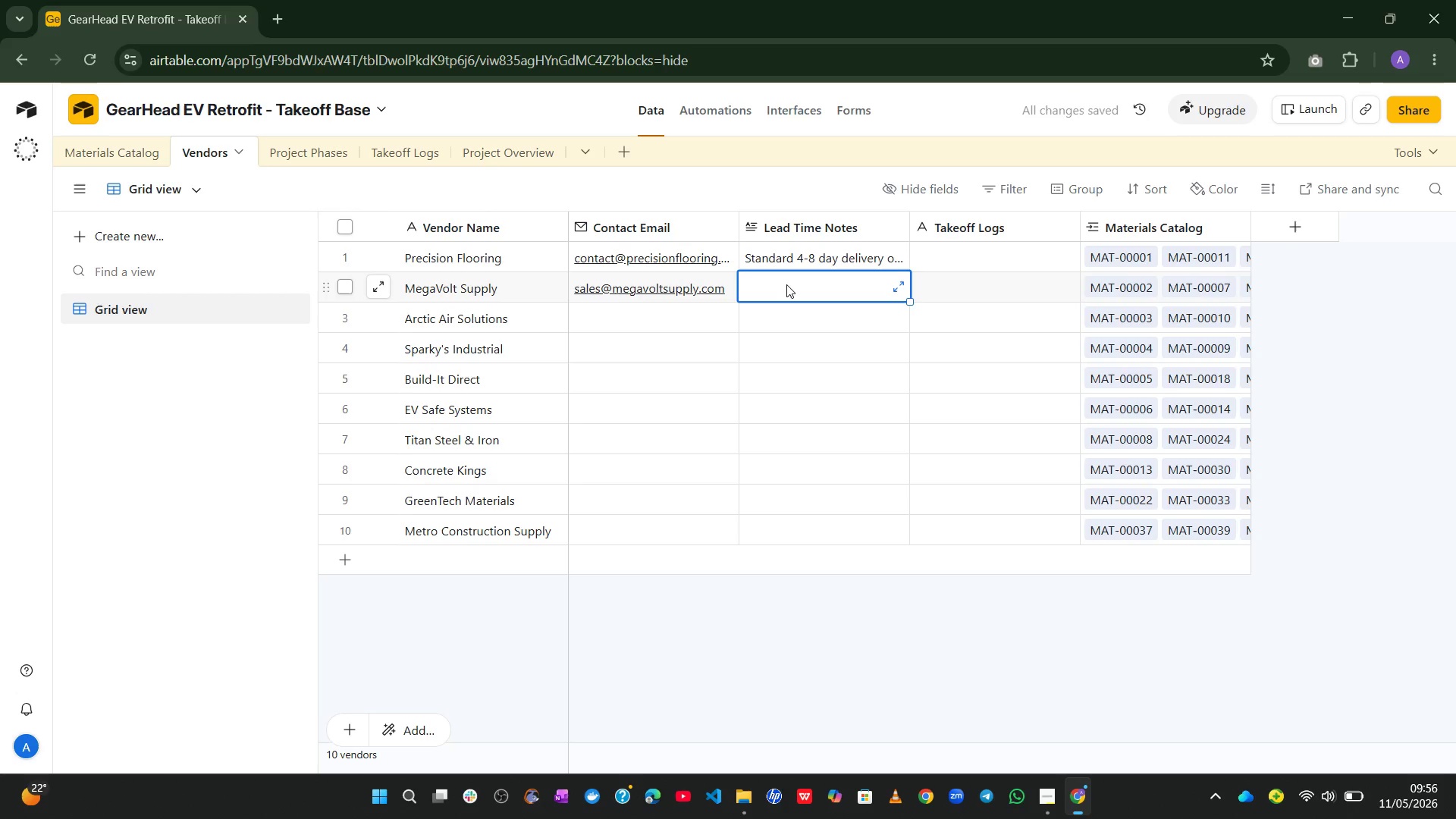 
type(Electrical Panels)
 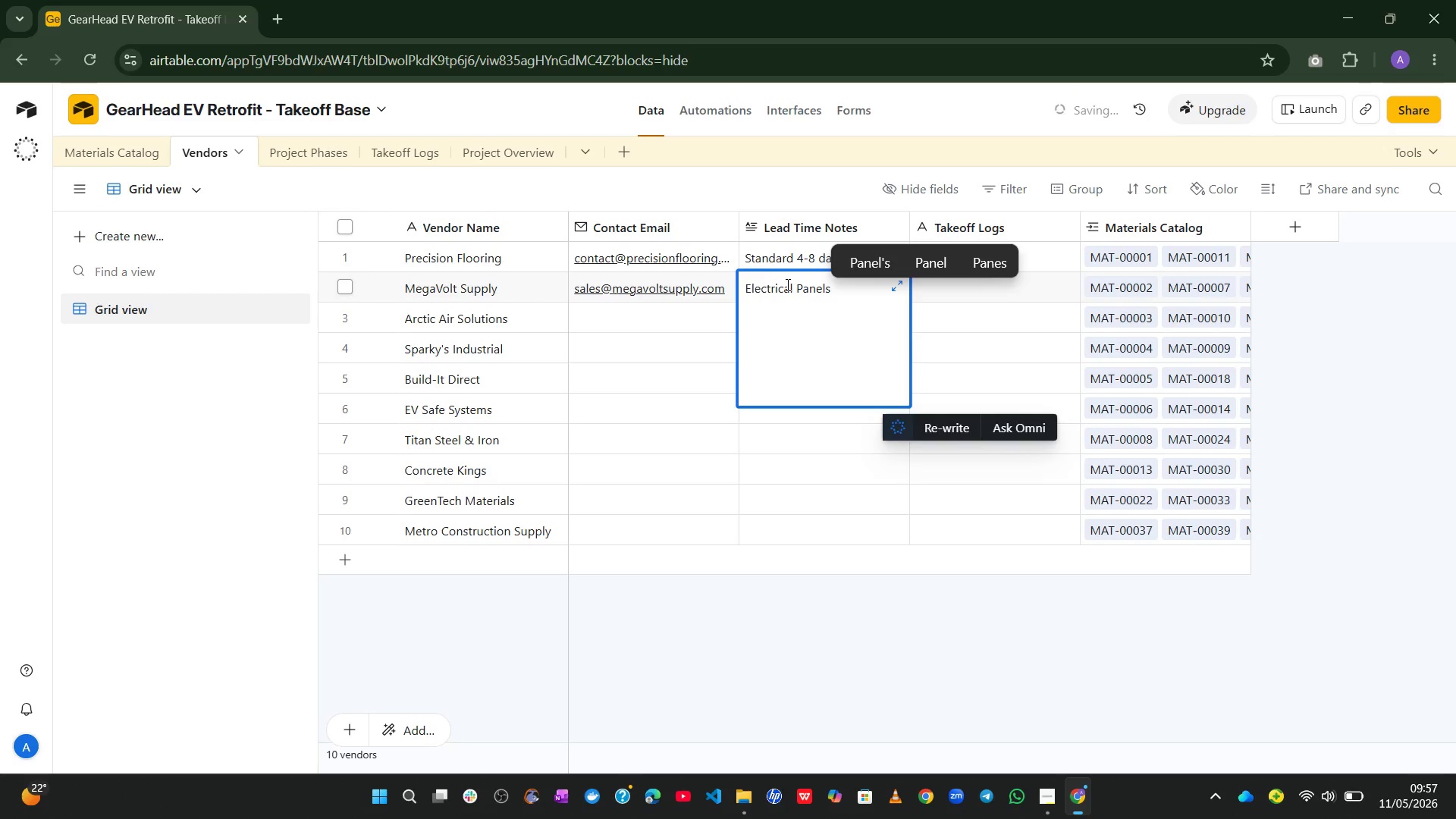 
type( an )
key(Backspace)
type(d breakes)
key(Backspace)
type(rs ship within 5-12 days)
 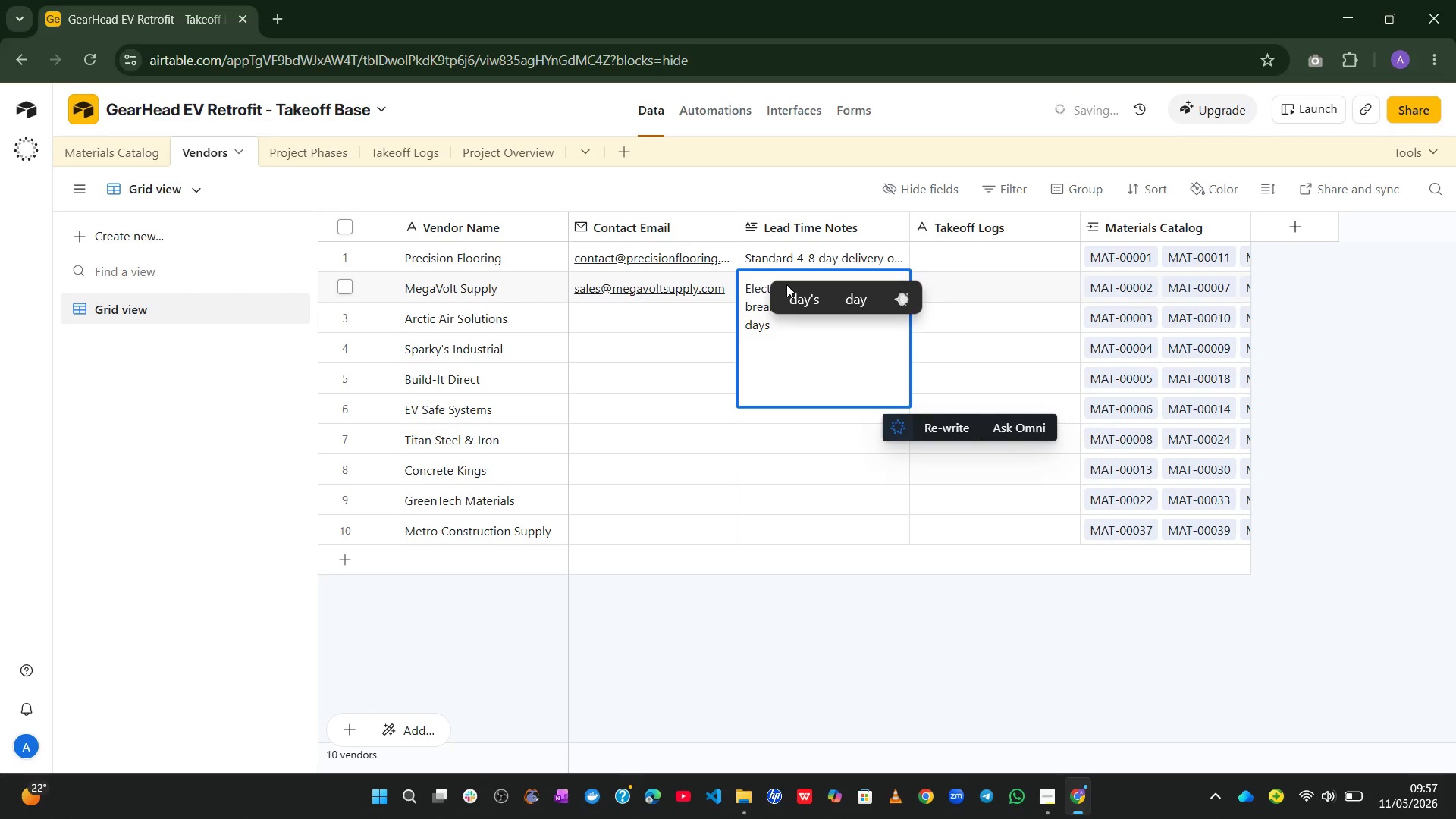 
key(Enter)
 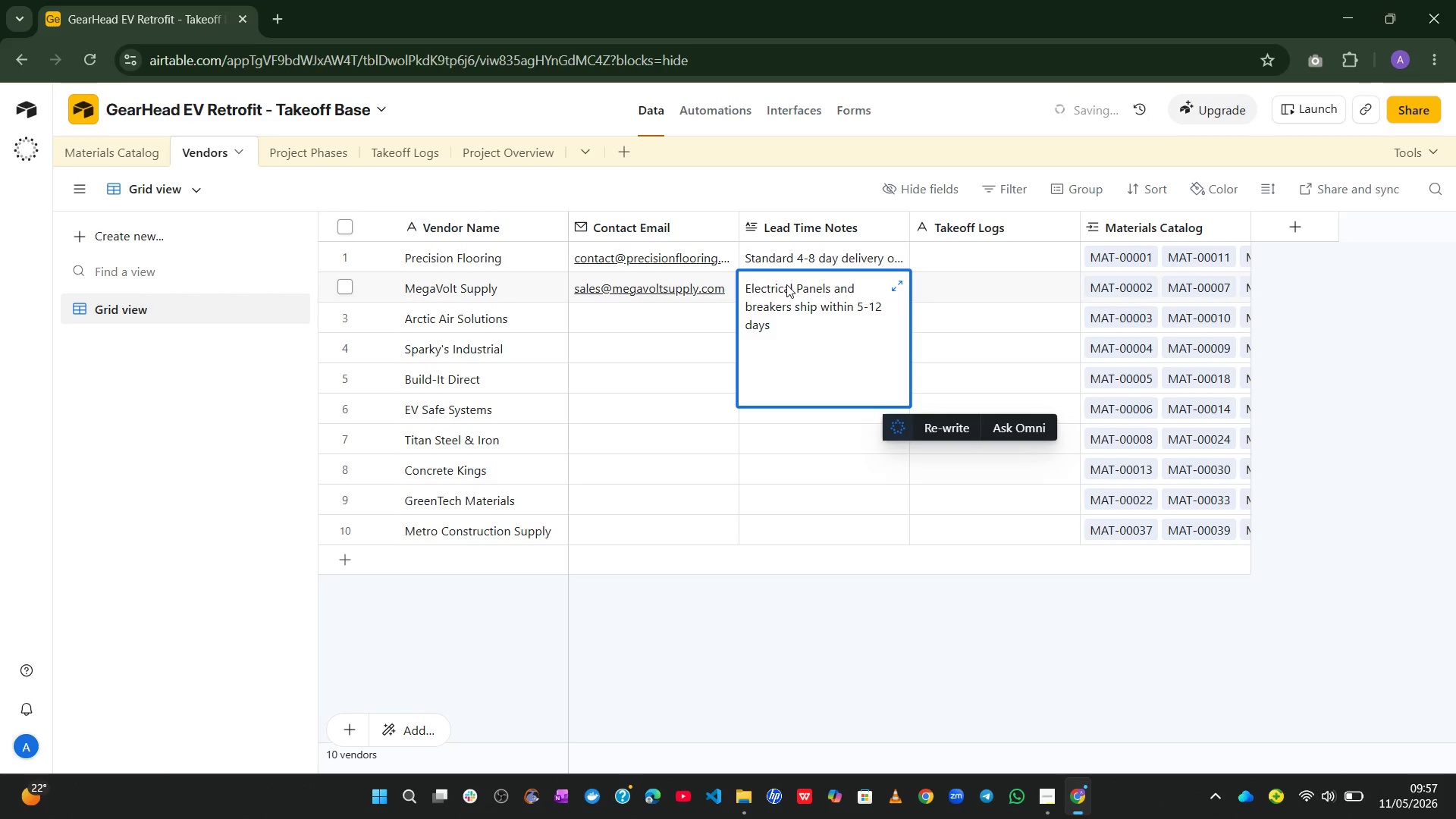 
key(Backspace)
 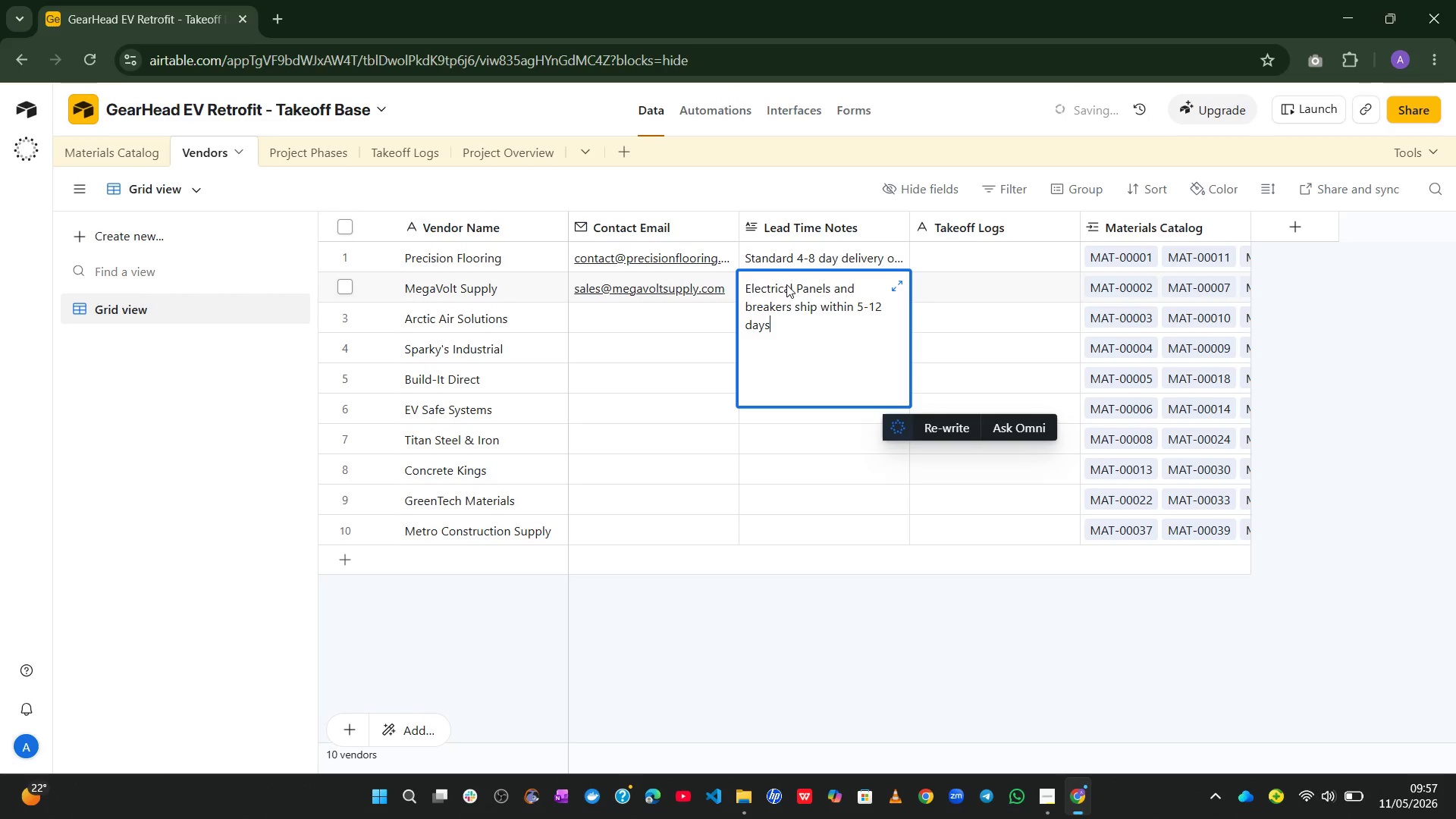 
key(Period)
 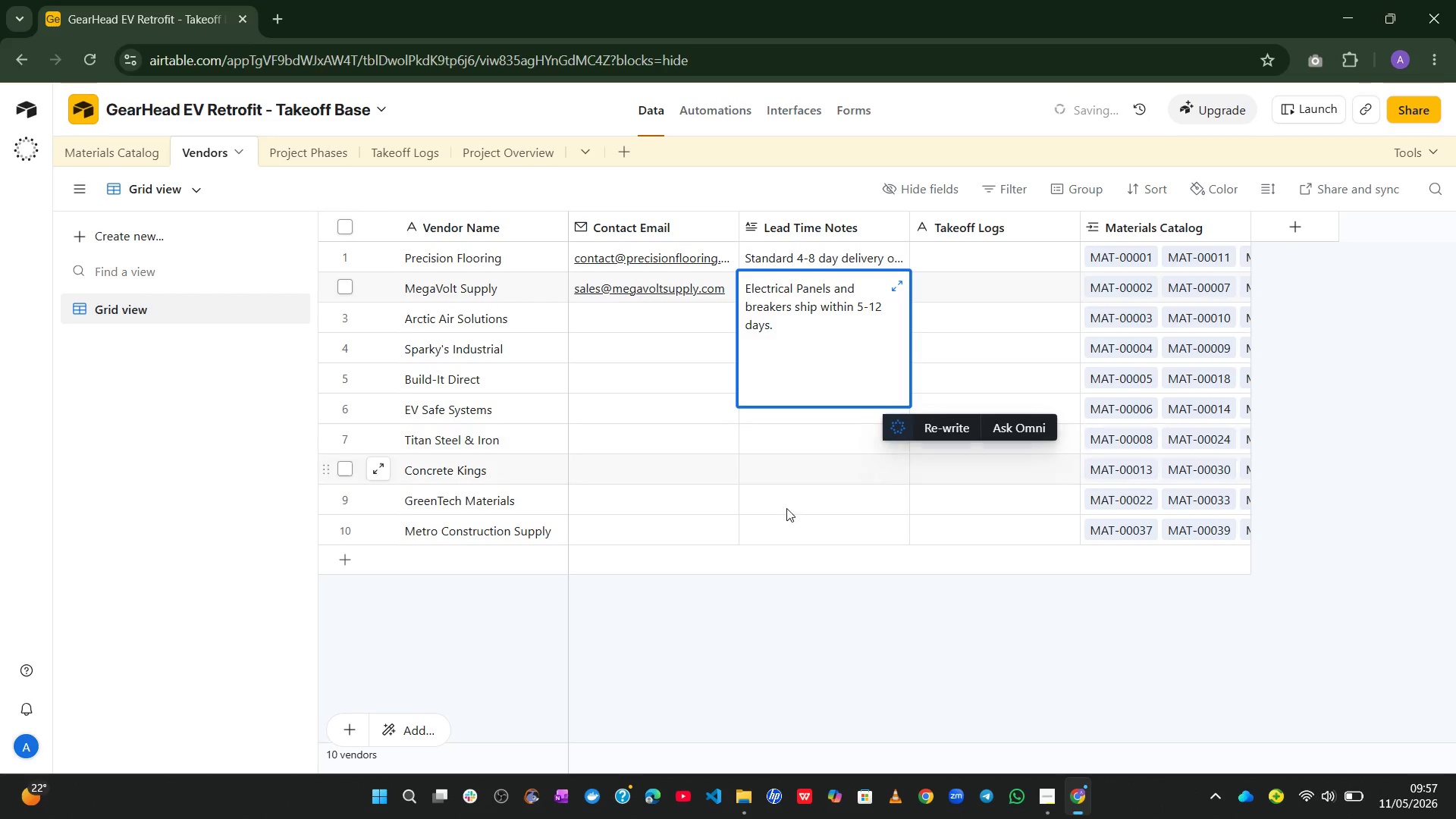 
left_click([771, 690])
 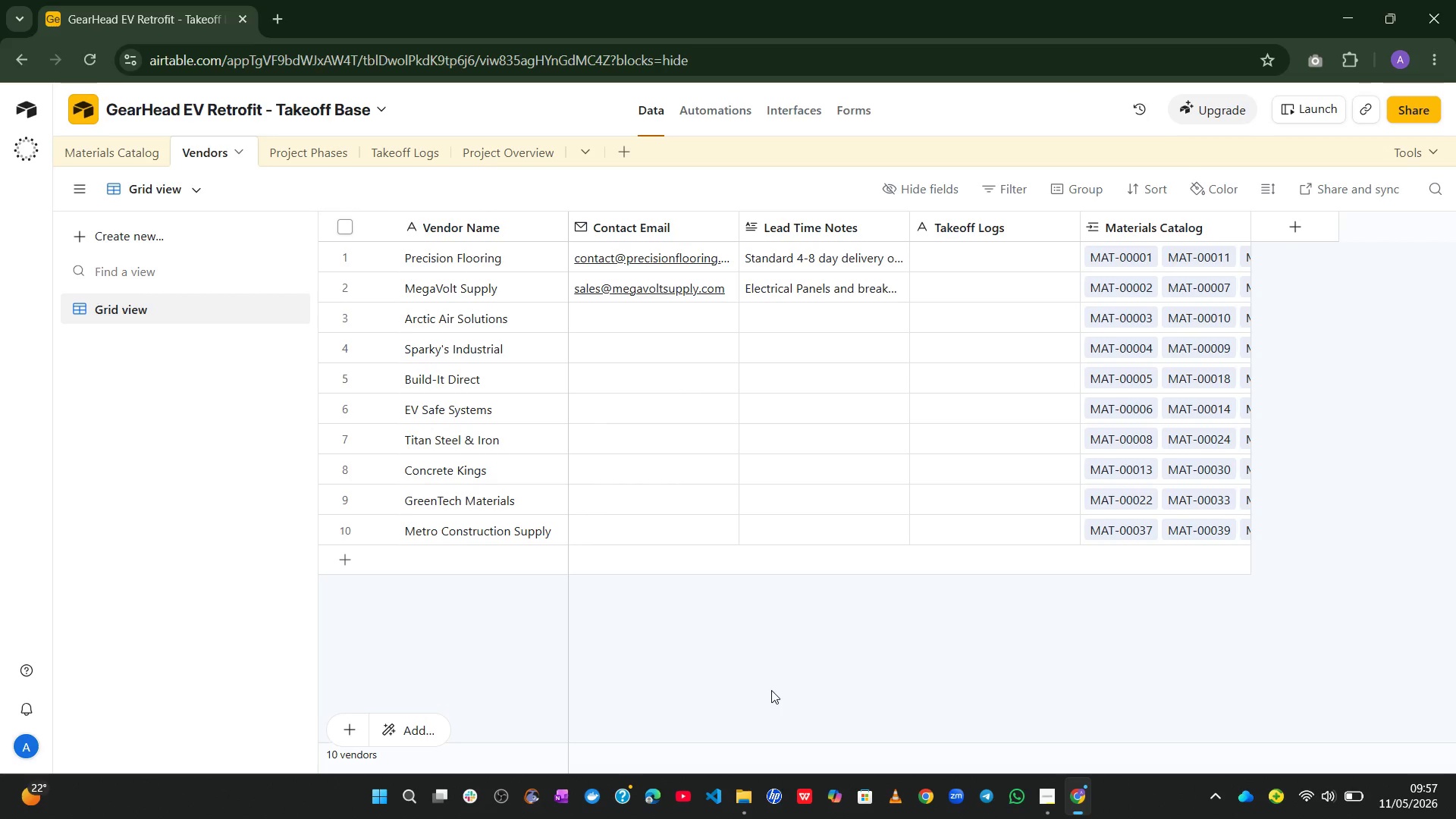 
wait(22.89)
 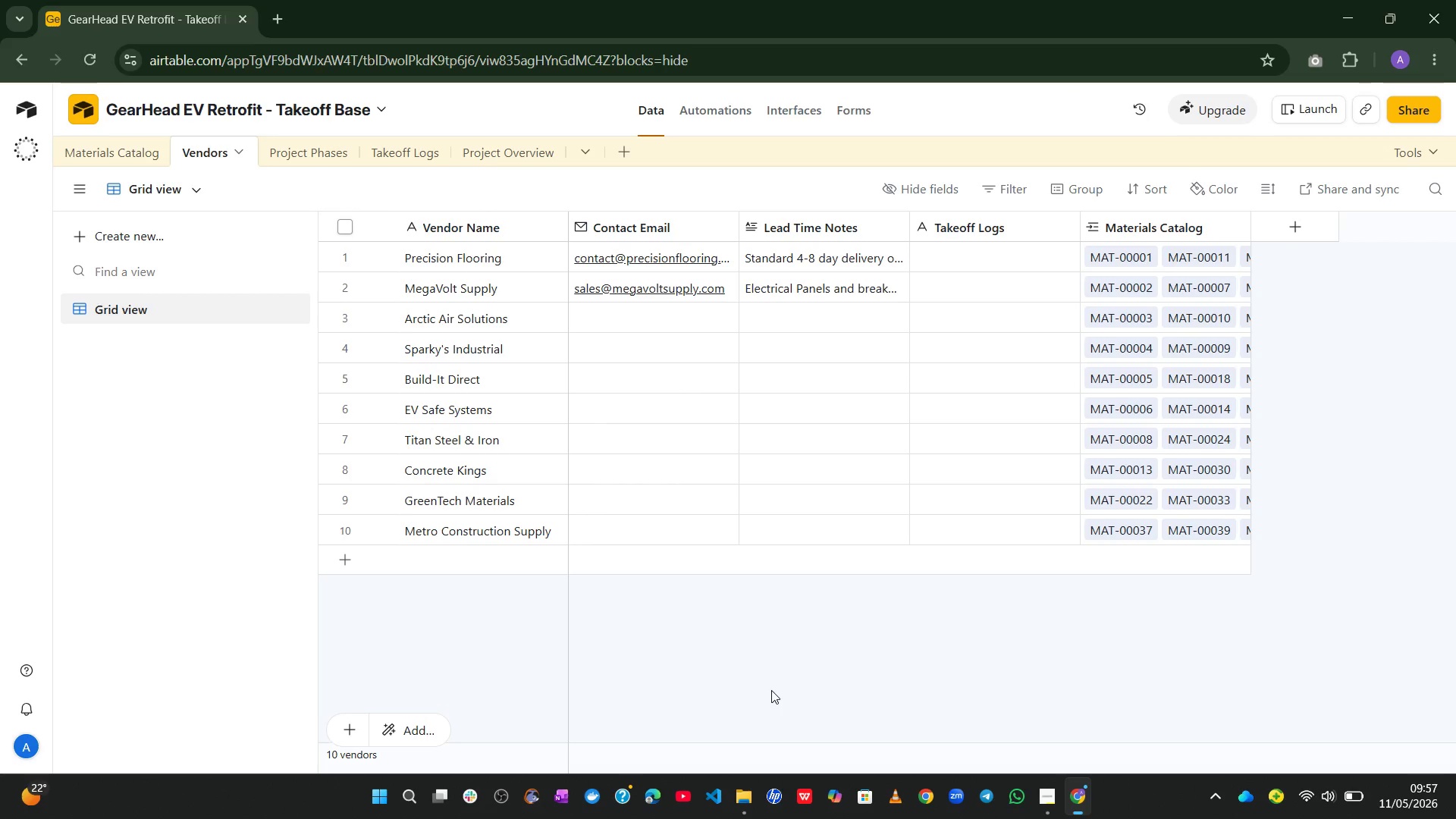 
left_click([637, 309])
 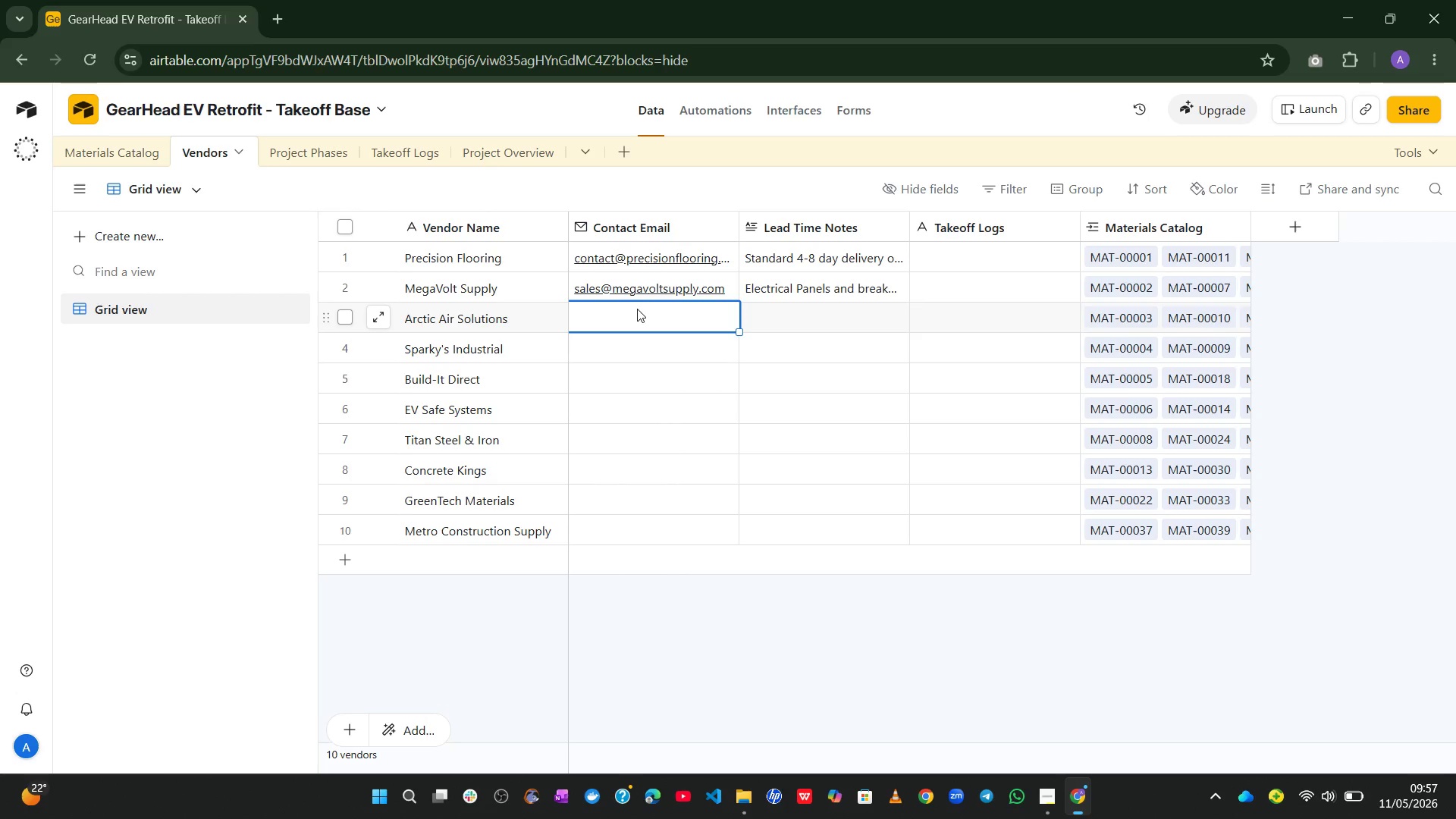 
wait(6.31)
 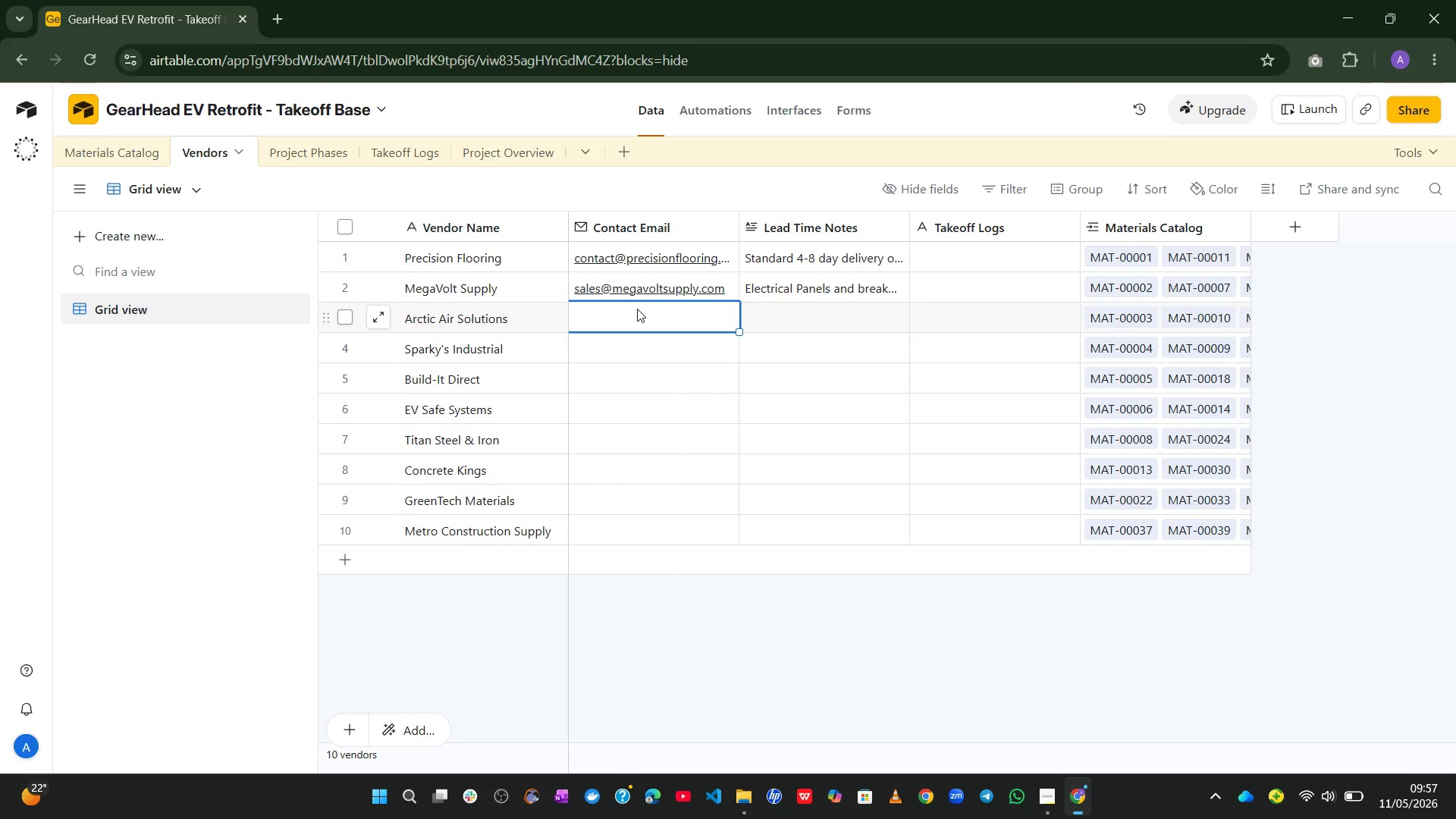 
type(orders~)
 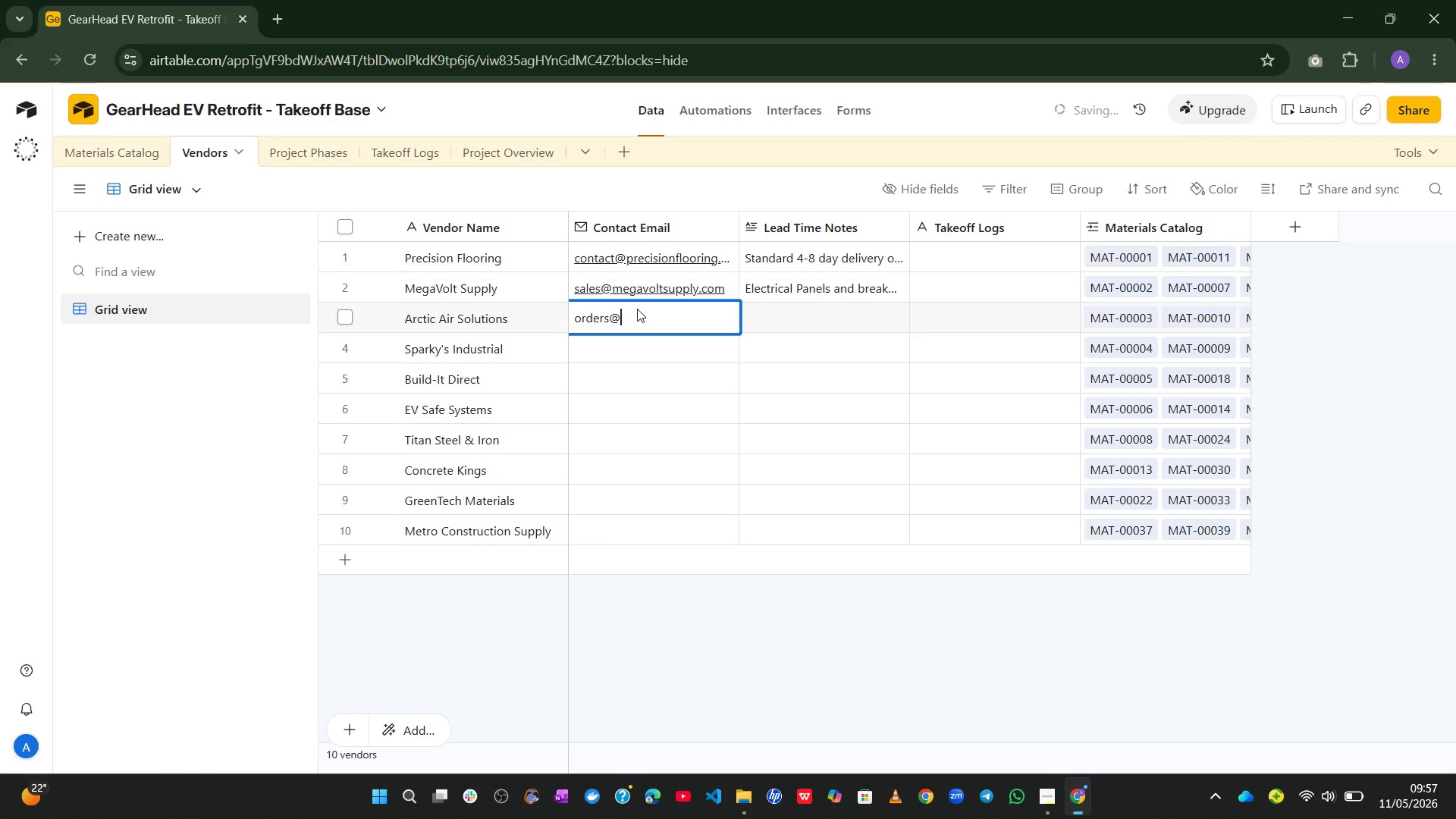 
type(arcticair)
 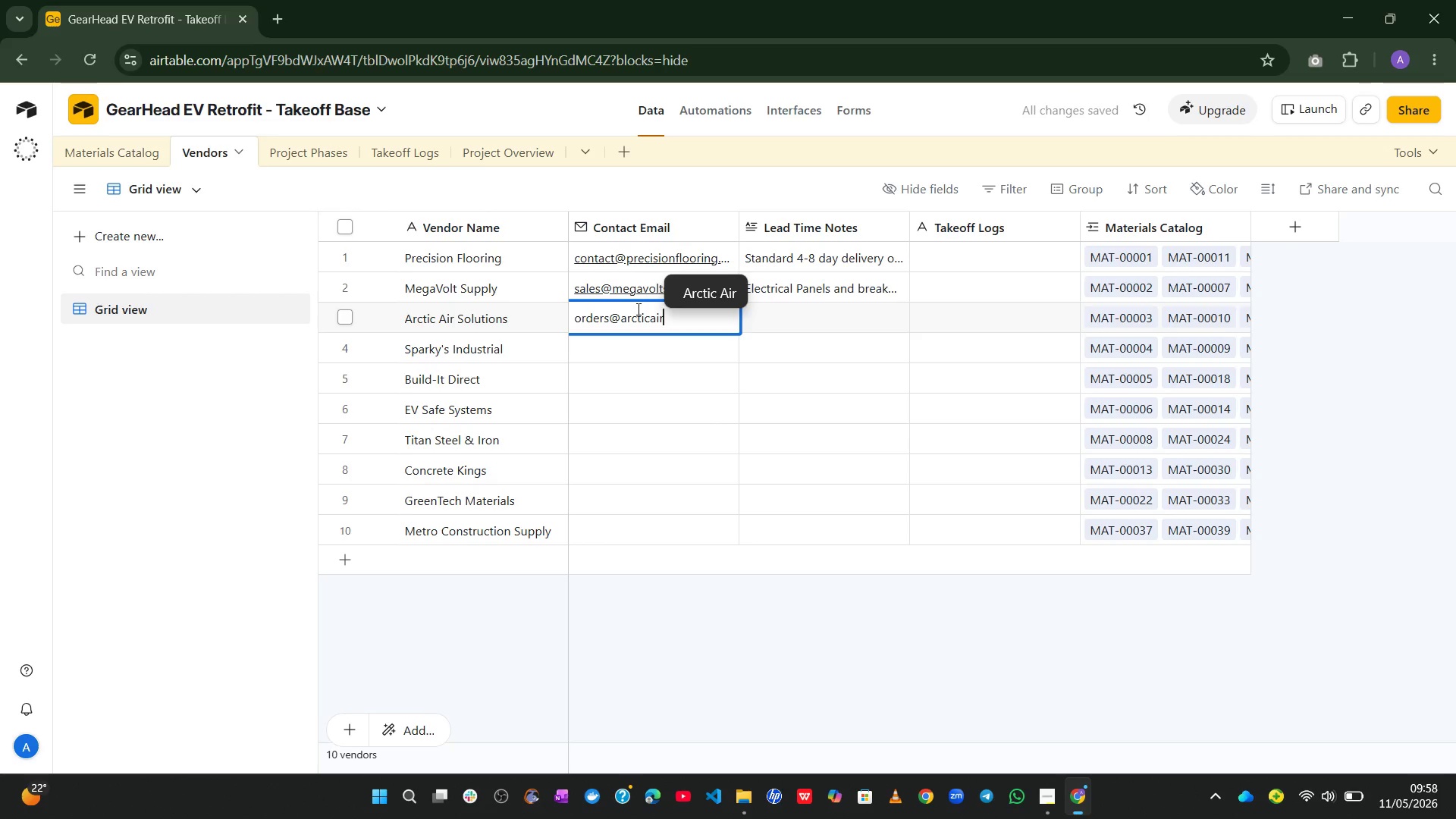 
wait(5.73)
 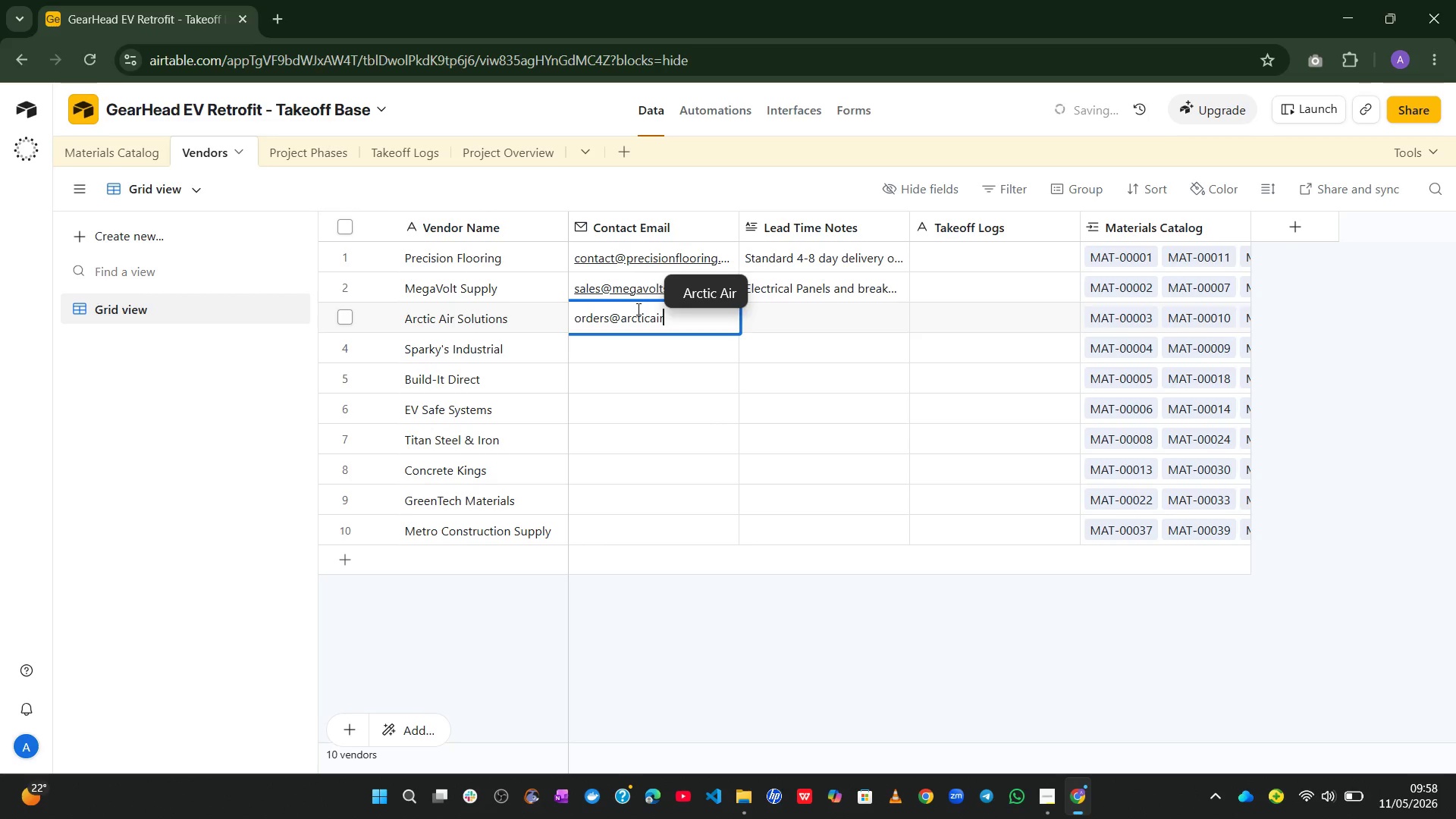 
type(solutions.com)
 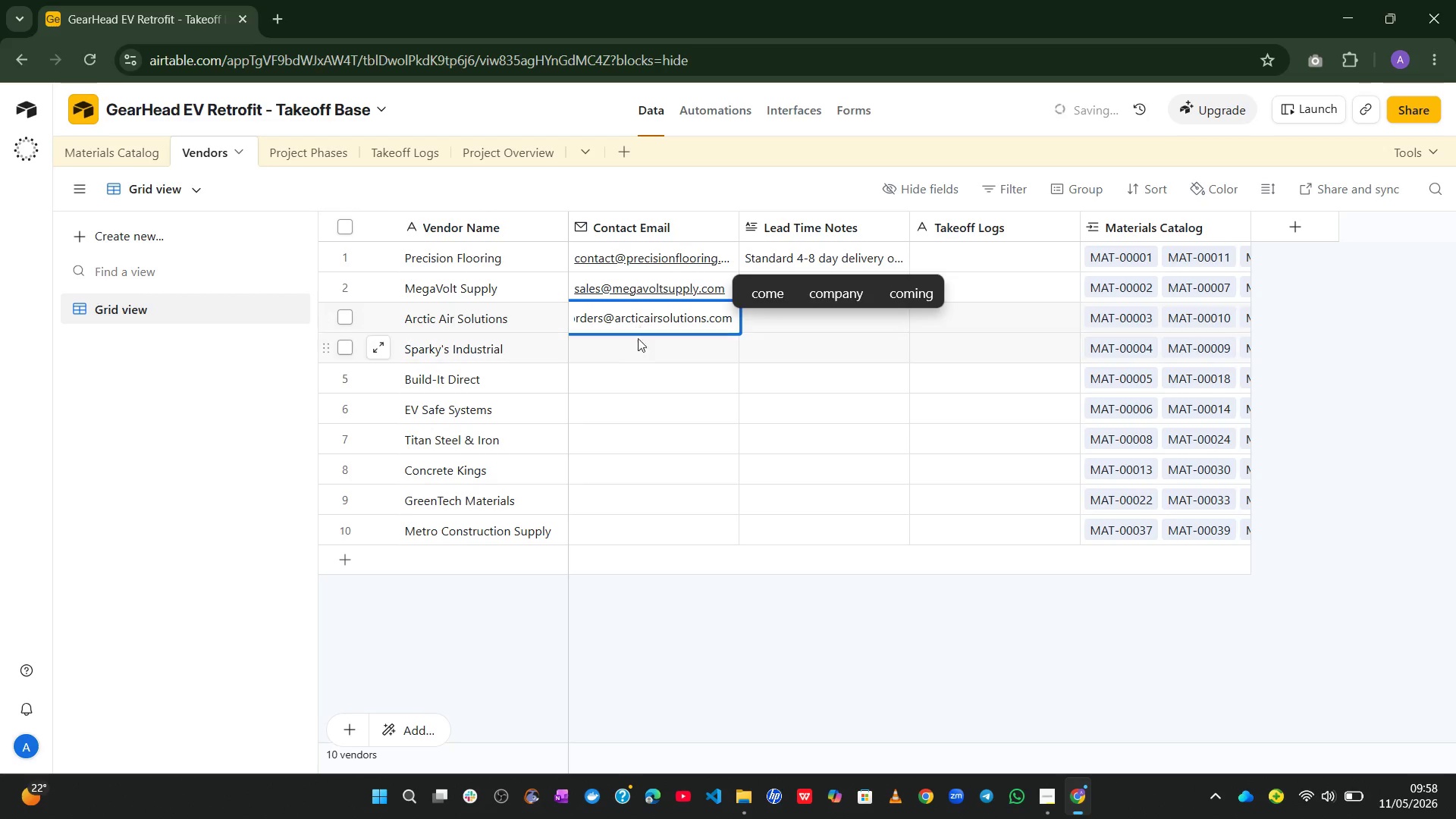 
left_click([642, 353])
 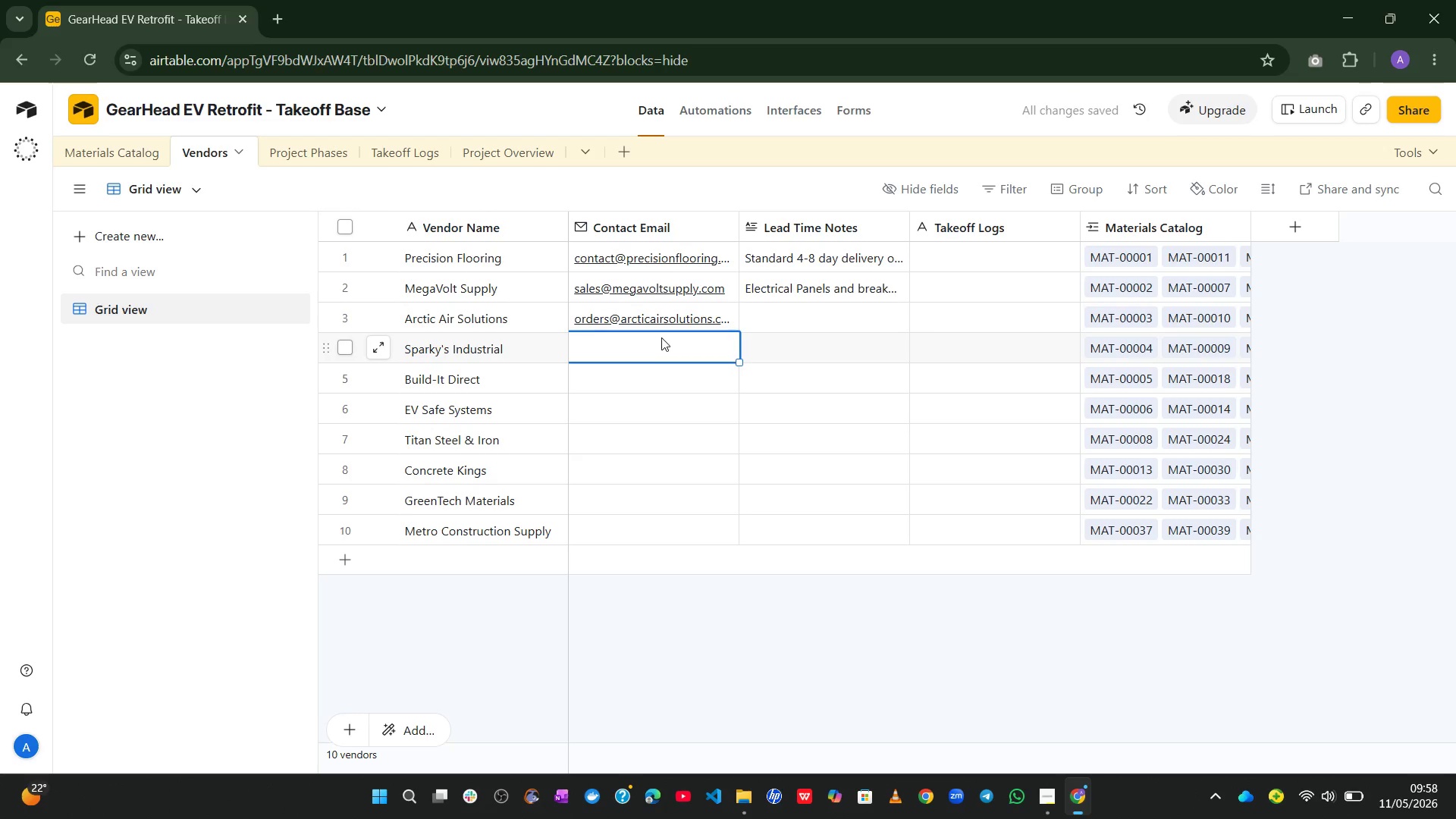 
wait(7.17)
 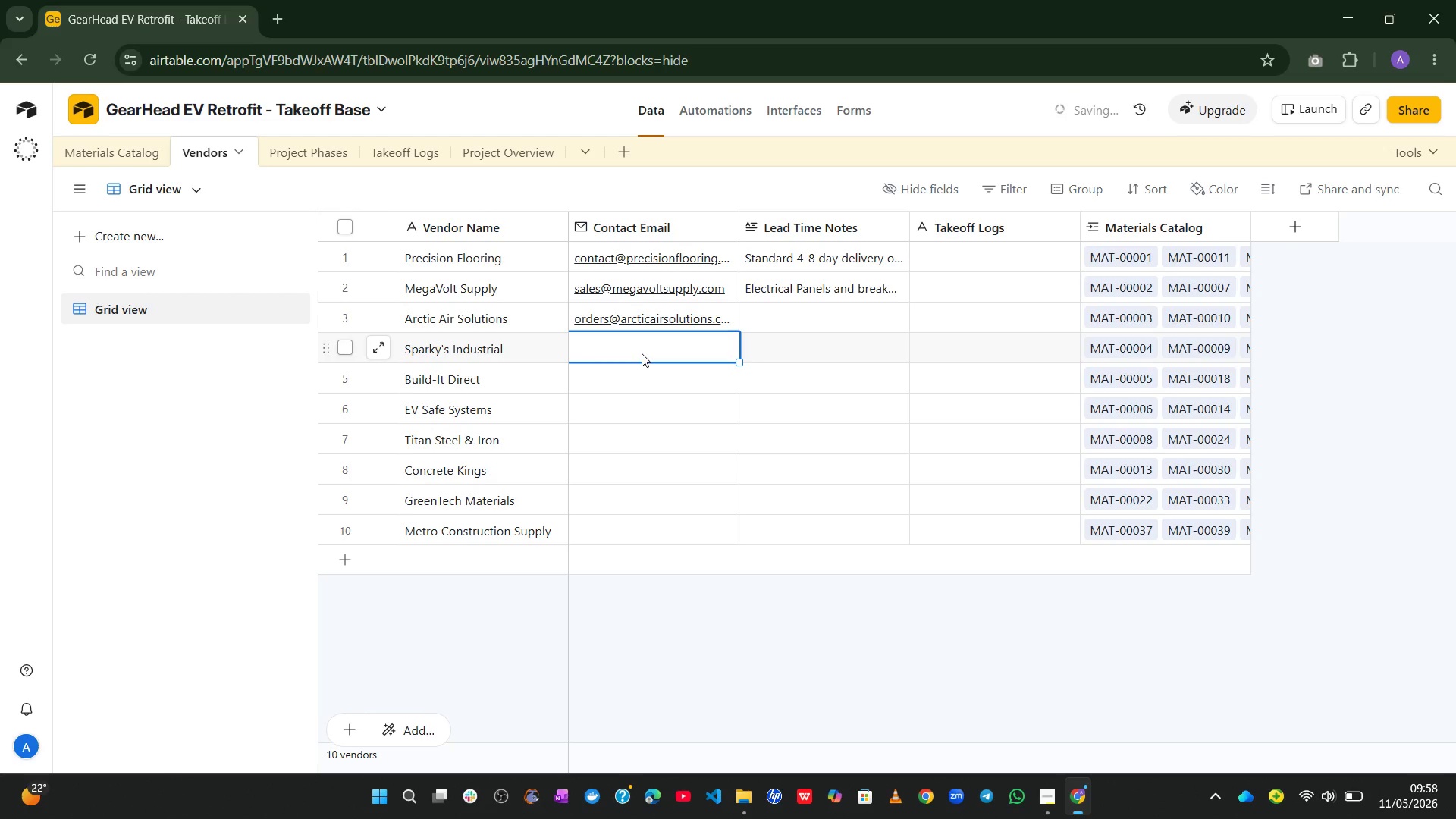 
left_click([775, 325])
 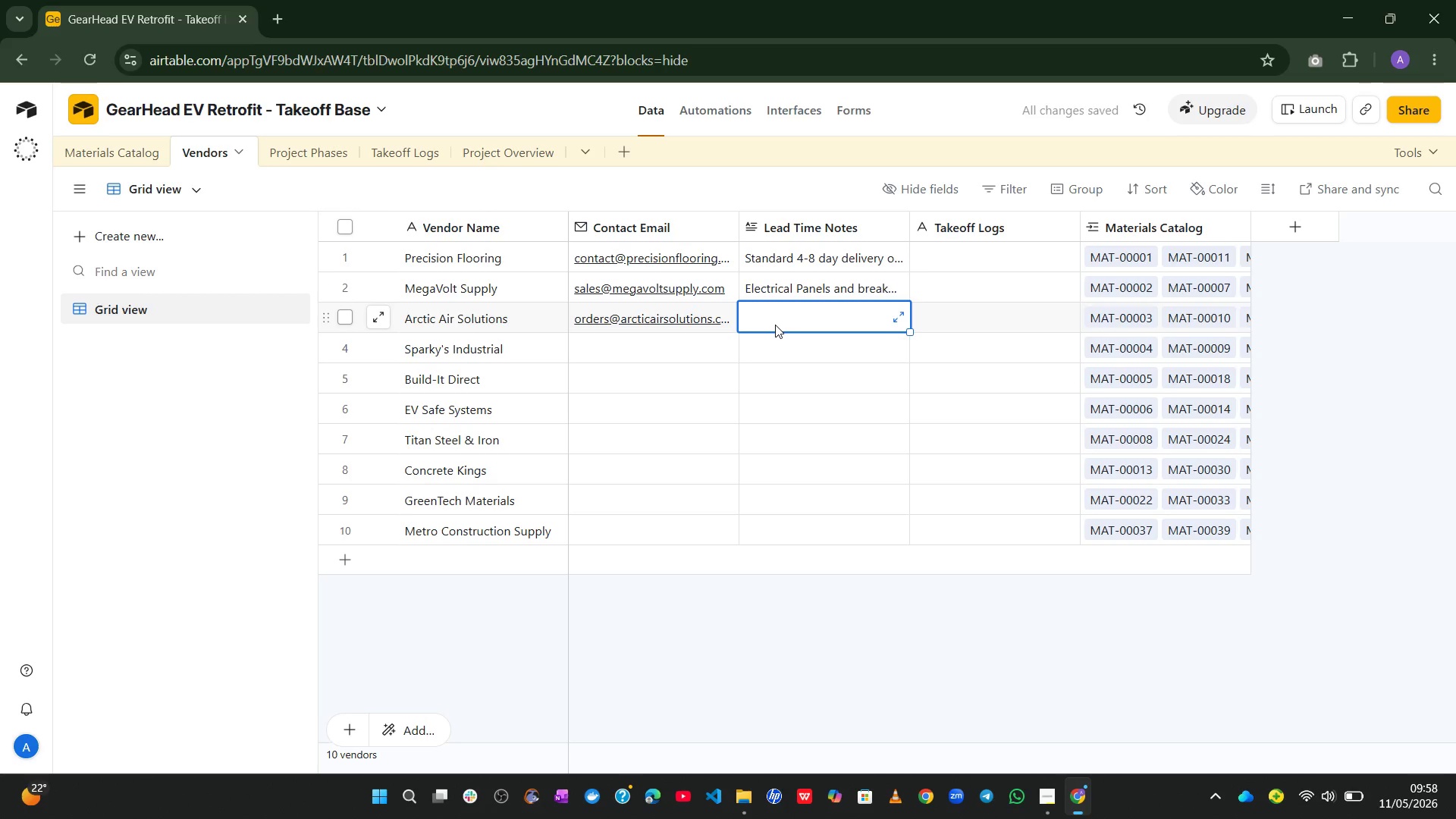 
type(HVAC units )
 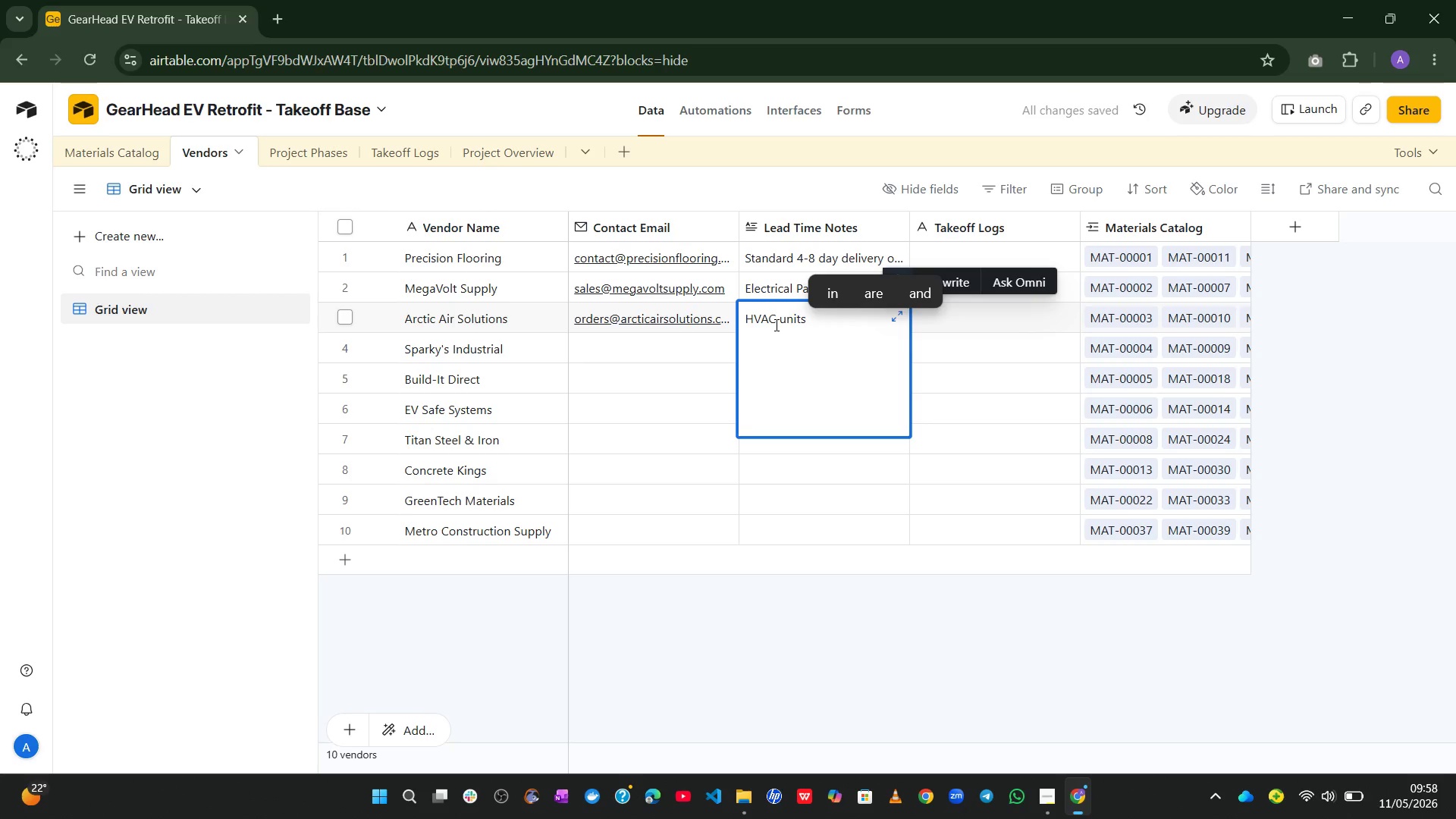 
wait(10.11)
 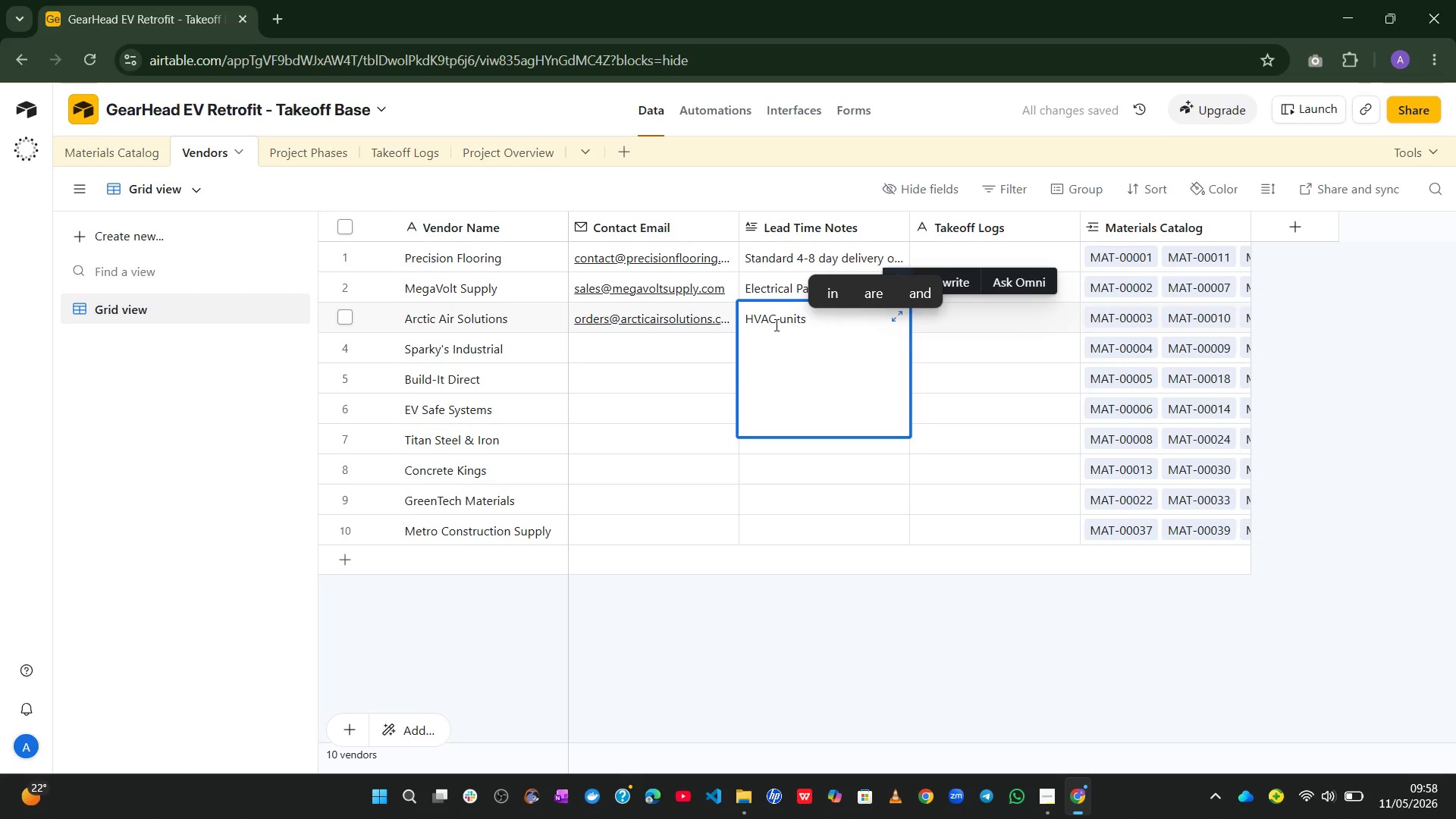 
type(have long lead times)
 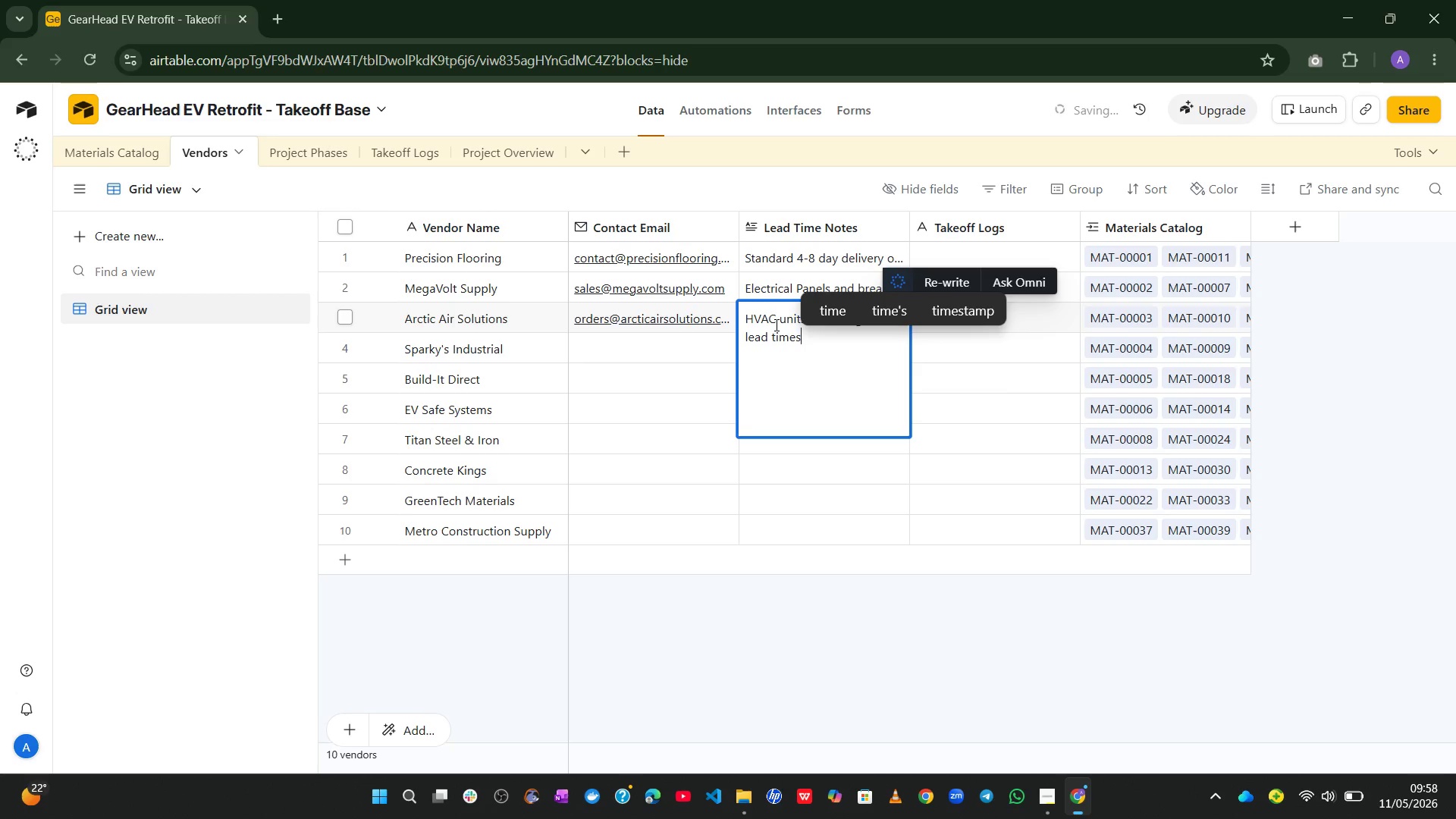 
wait(8.8)
 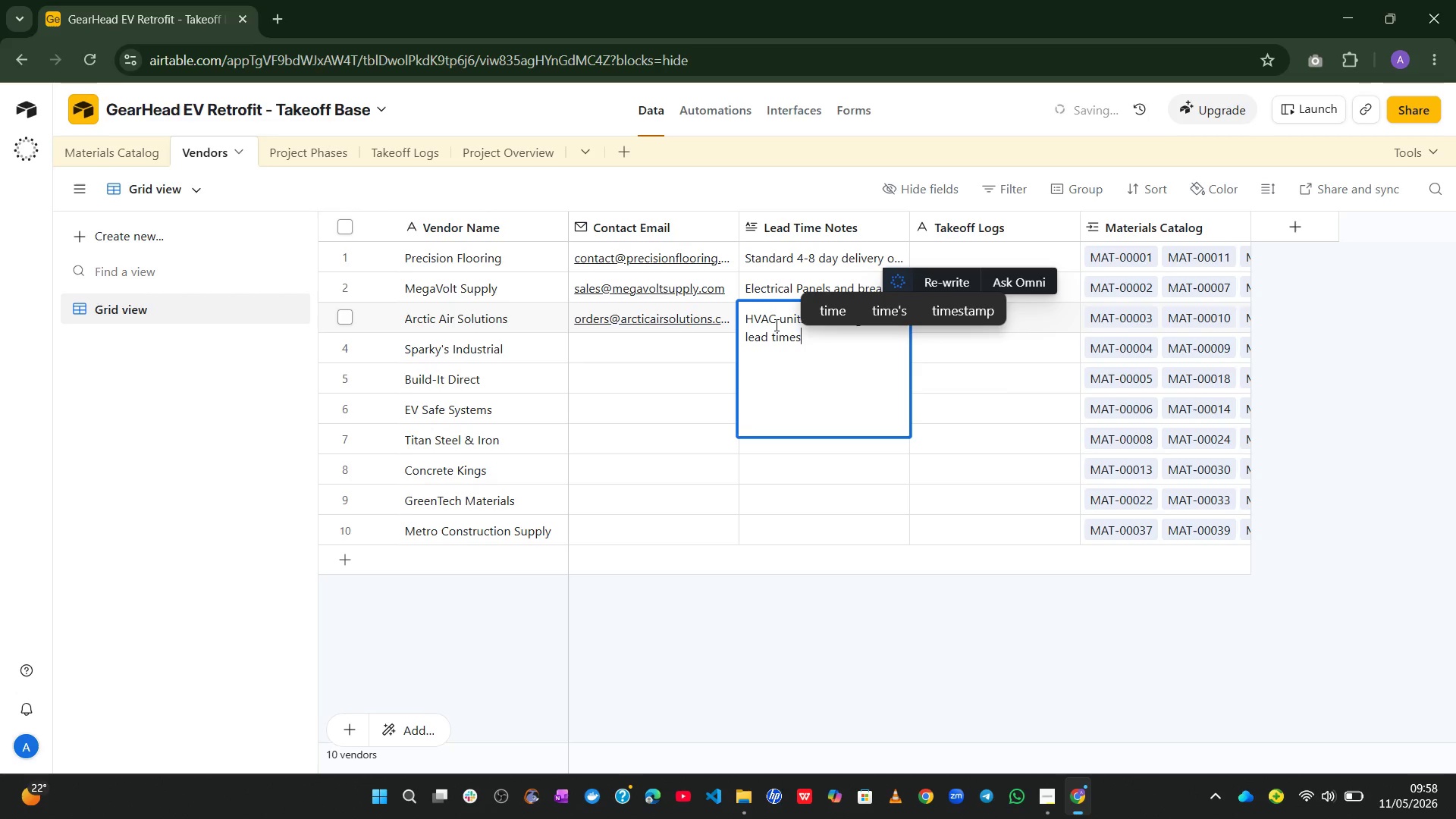 
type( of 4-15)
key(Backspace)
key(Backspace)
key(Backspace)
key(Backspace)
type(14-25 days)
 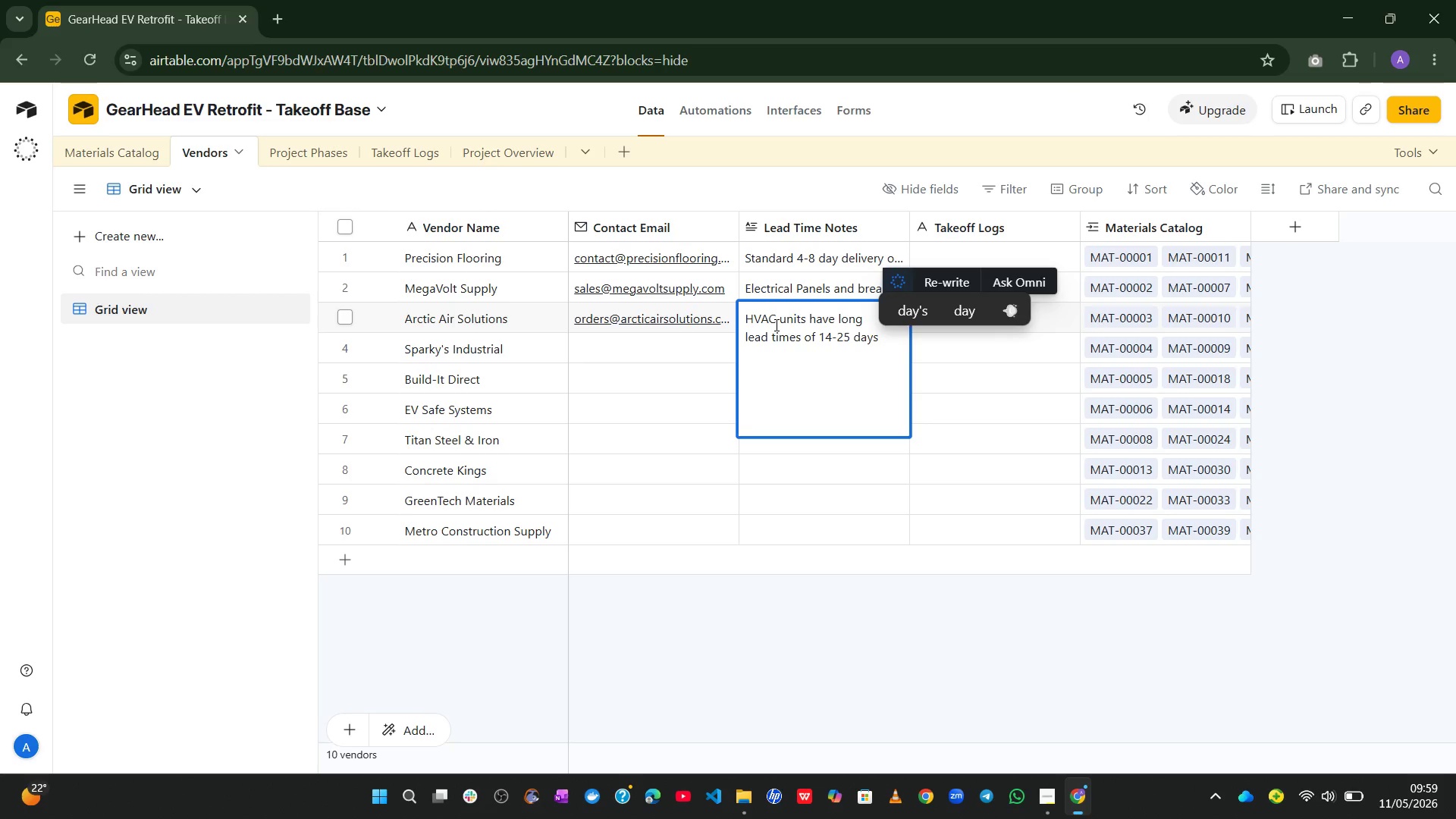 
wait(5.53)
 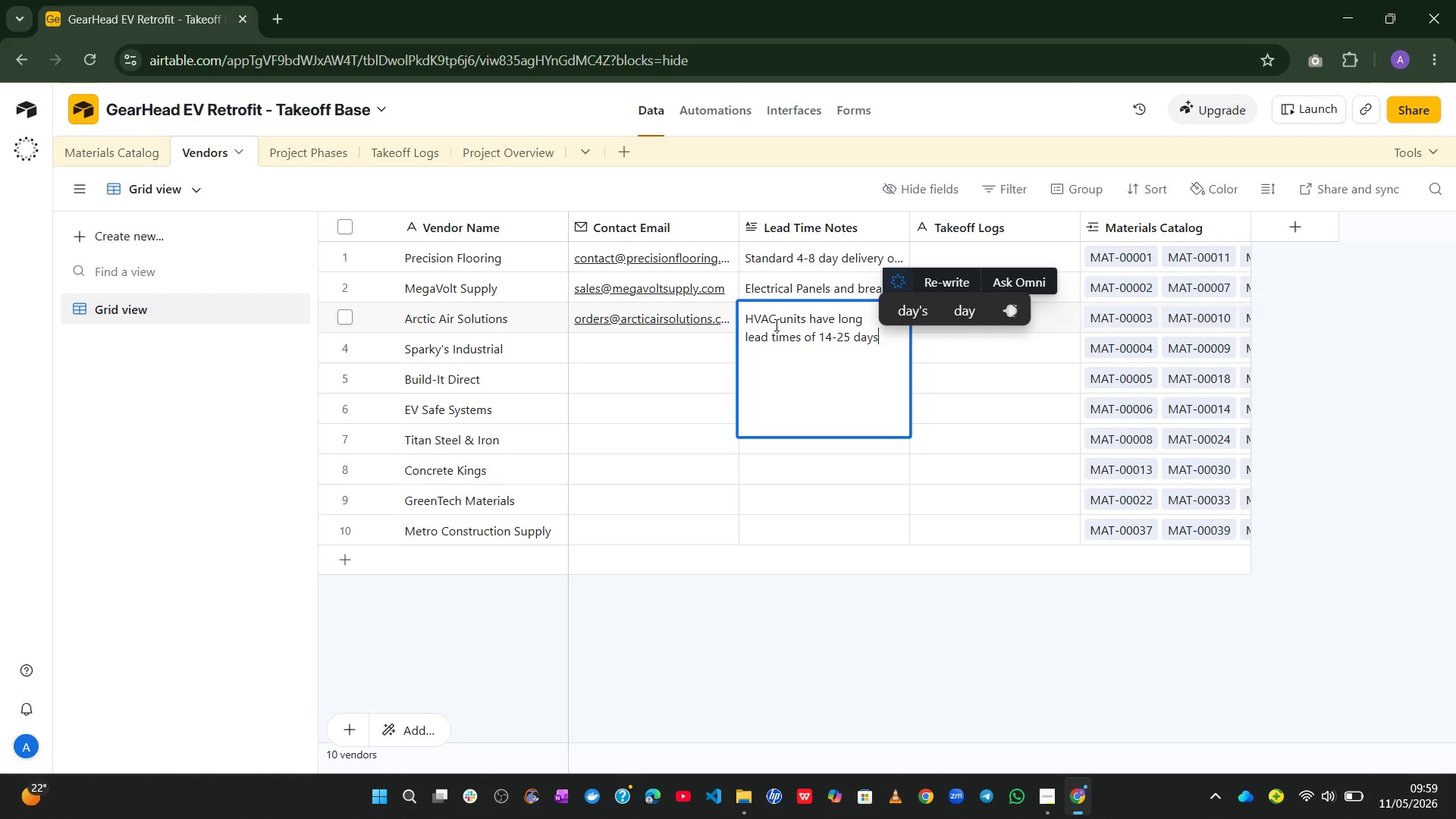 
hold_key(key=Space, duration=0.38)
 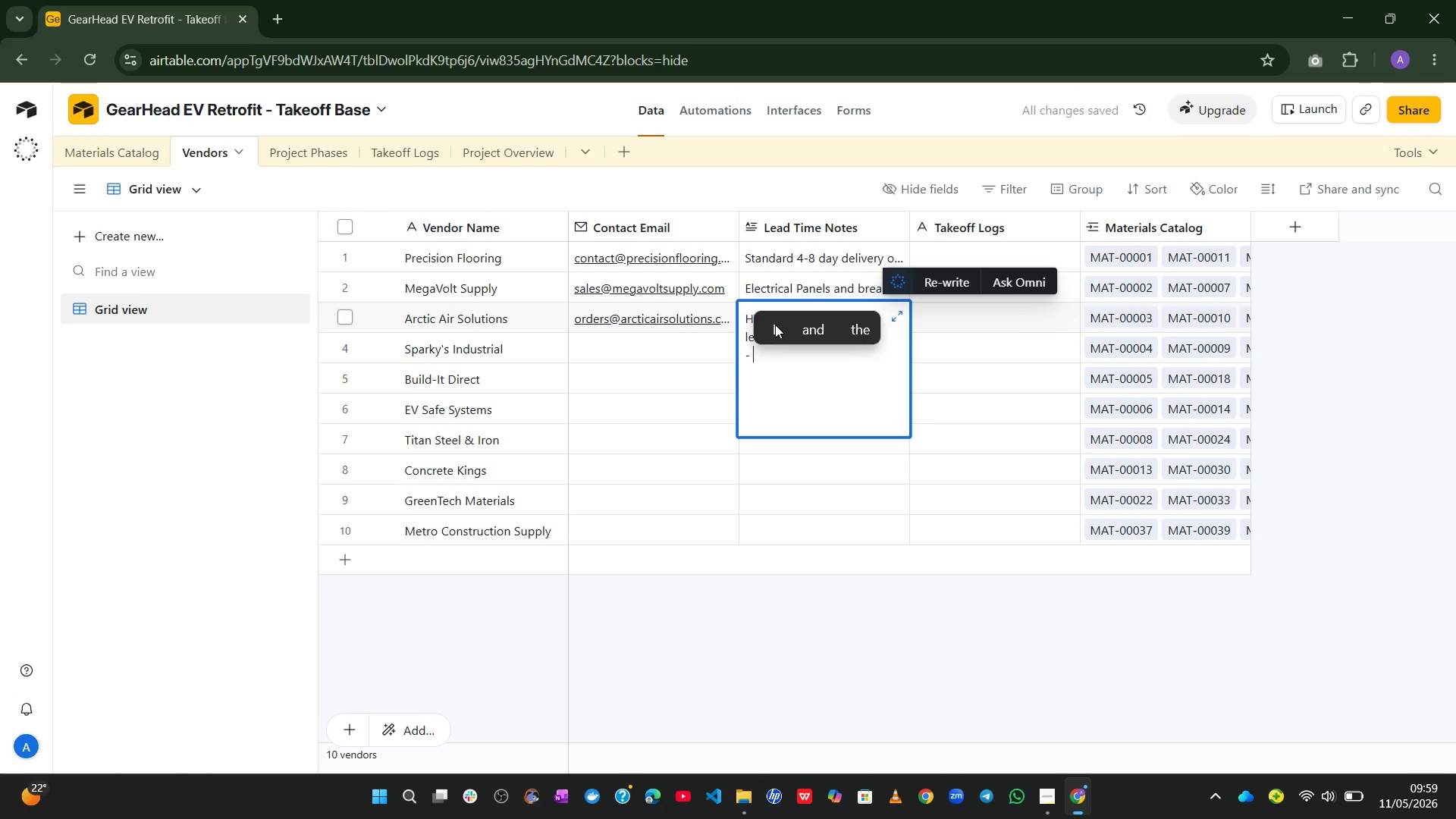 
type(-  order)
 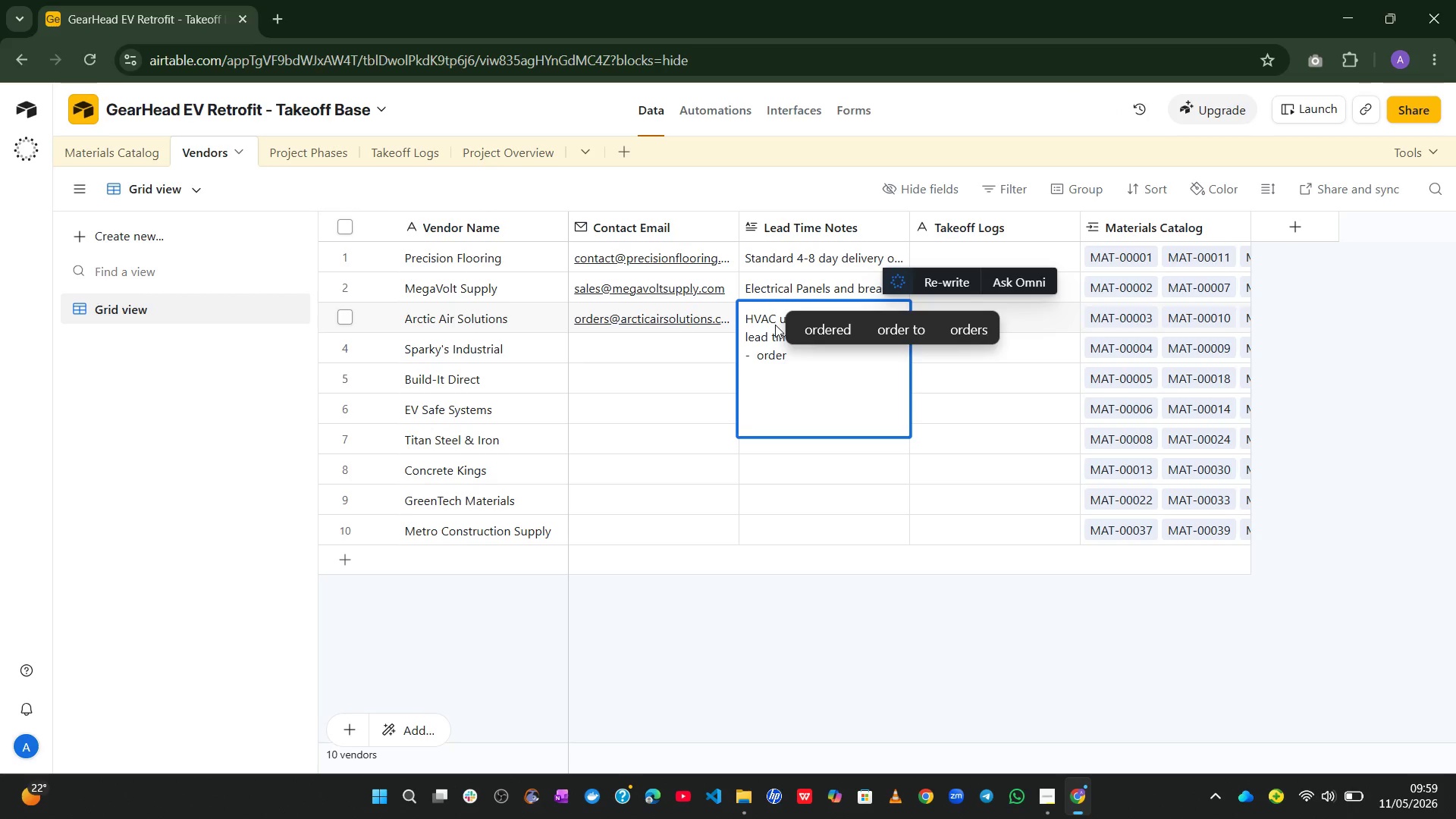 
type( earlty)
key(Backspace)
key(Backspace)
type(y)
 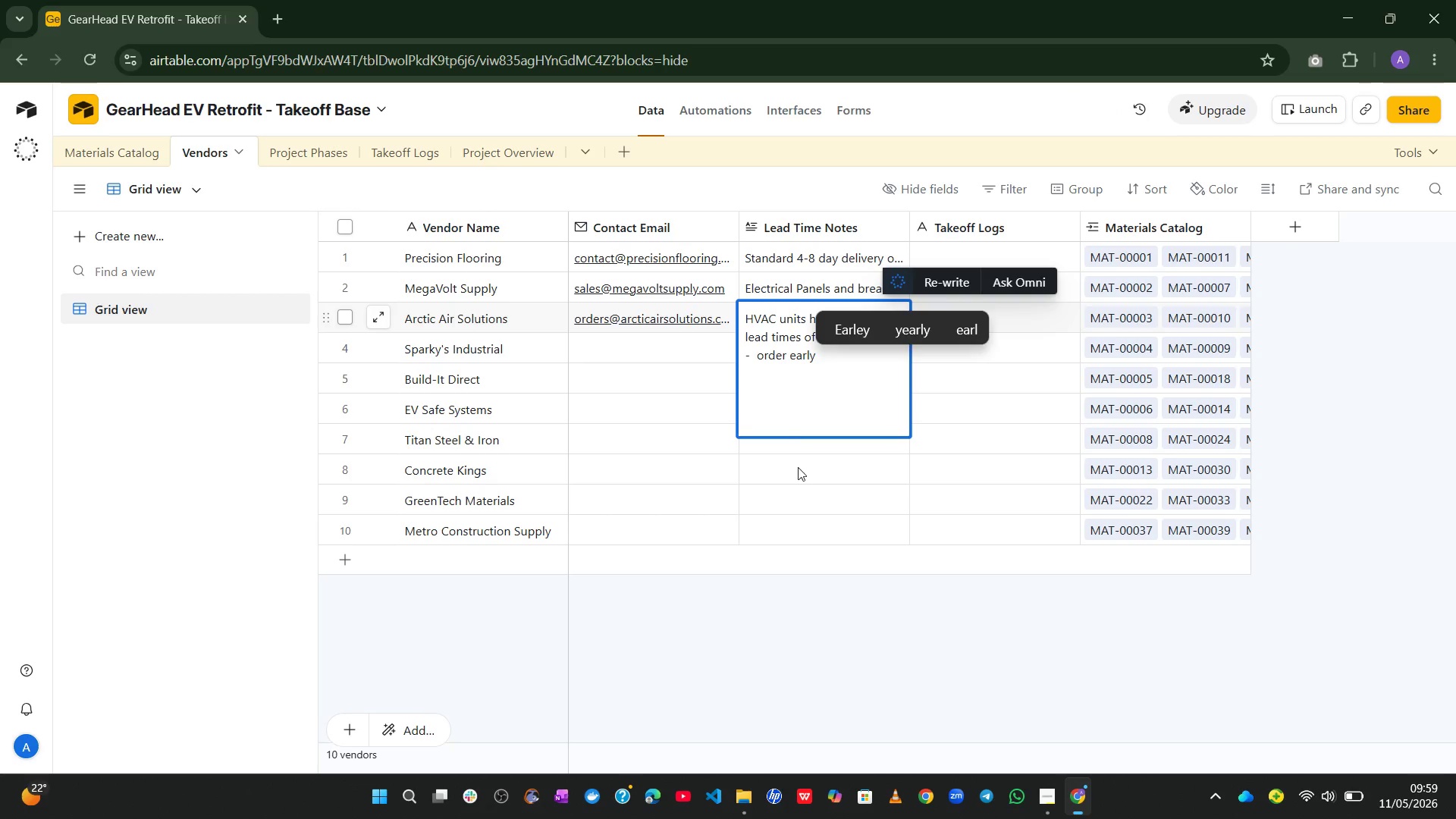 
left_click([811, 640])
 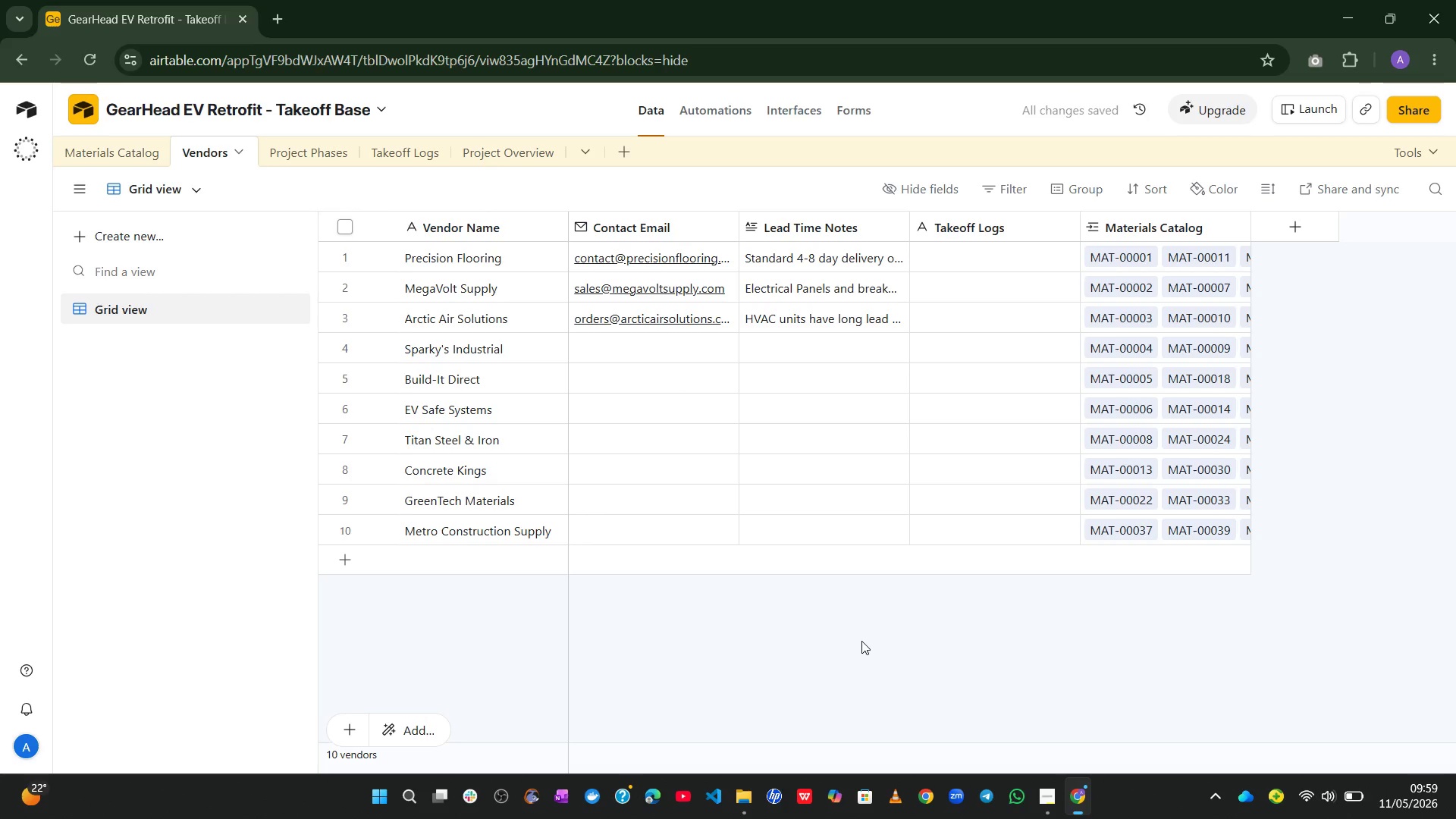 
wait(10.03)
 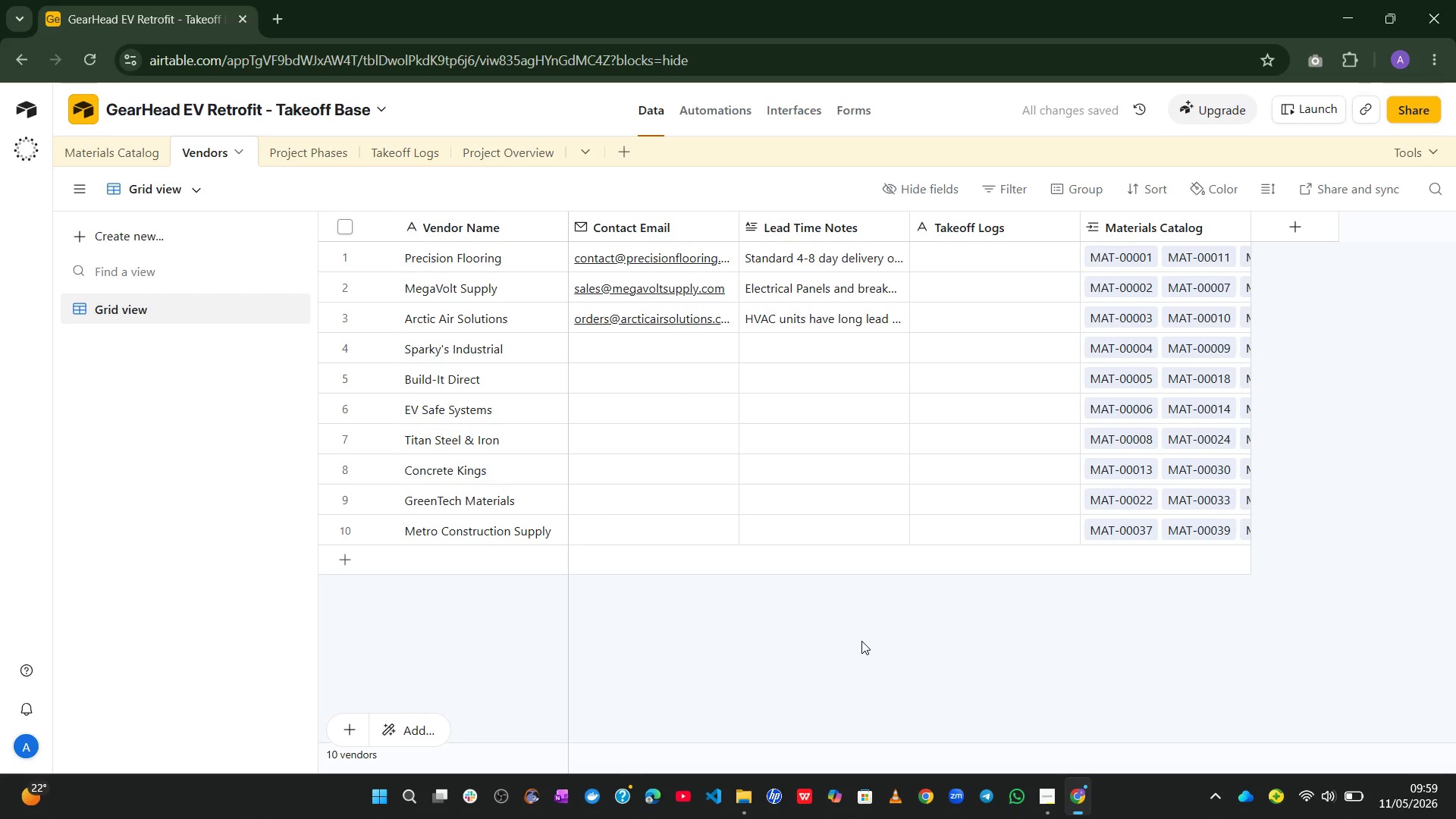 
left_click([655, 355])
 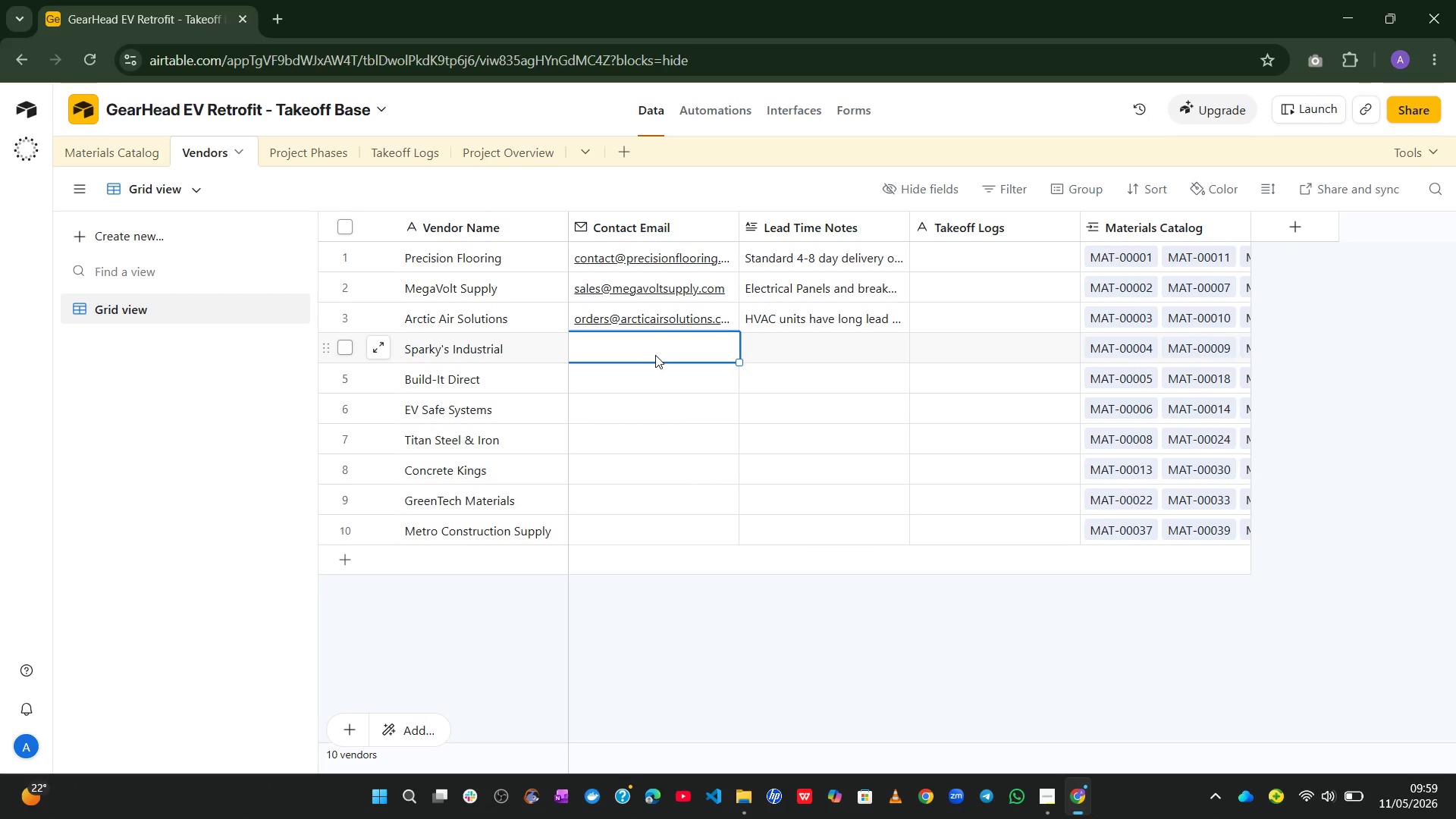 
type(info~sr)
key(Backspace)
type(parky)
 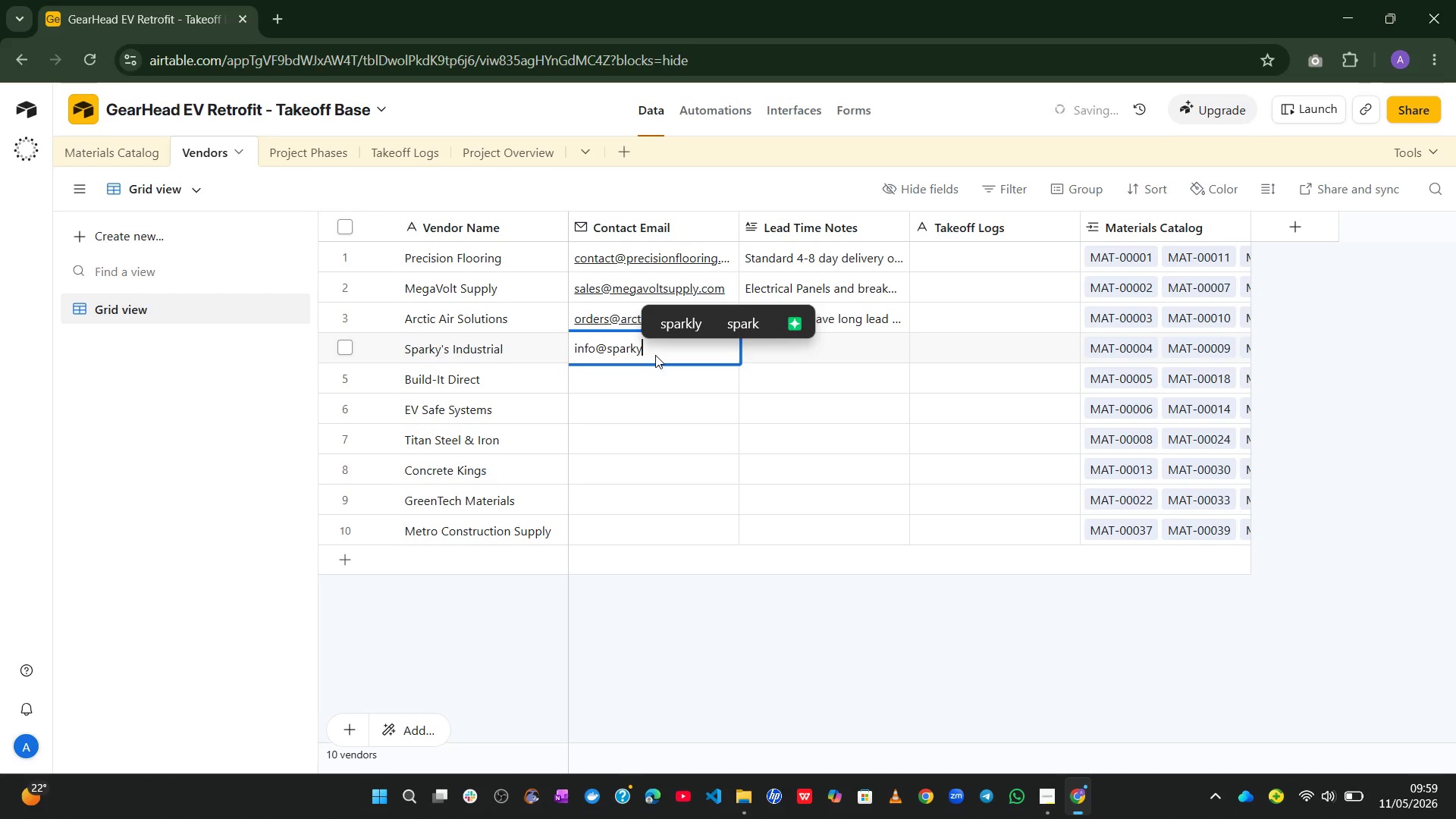 
type(sindustrial )
key(Backspace)
type(.com)
 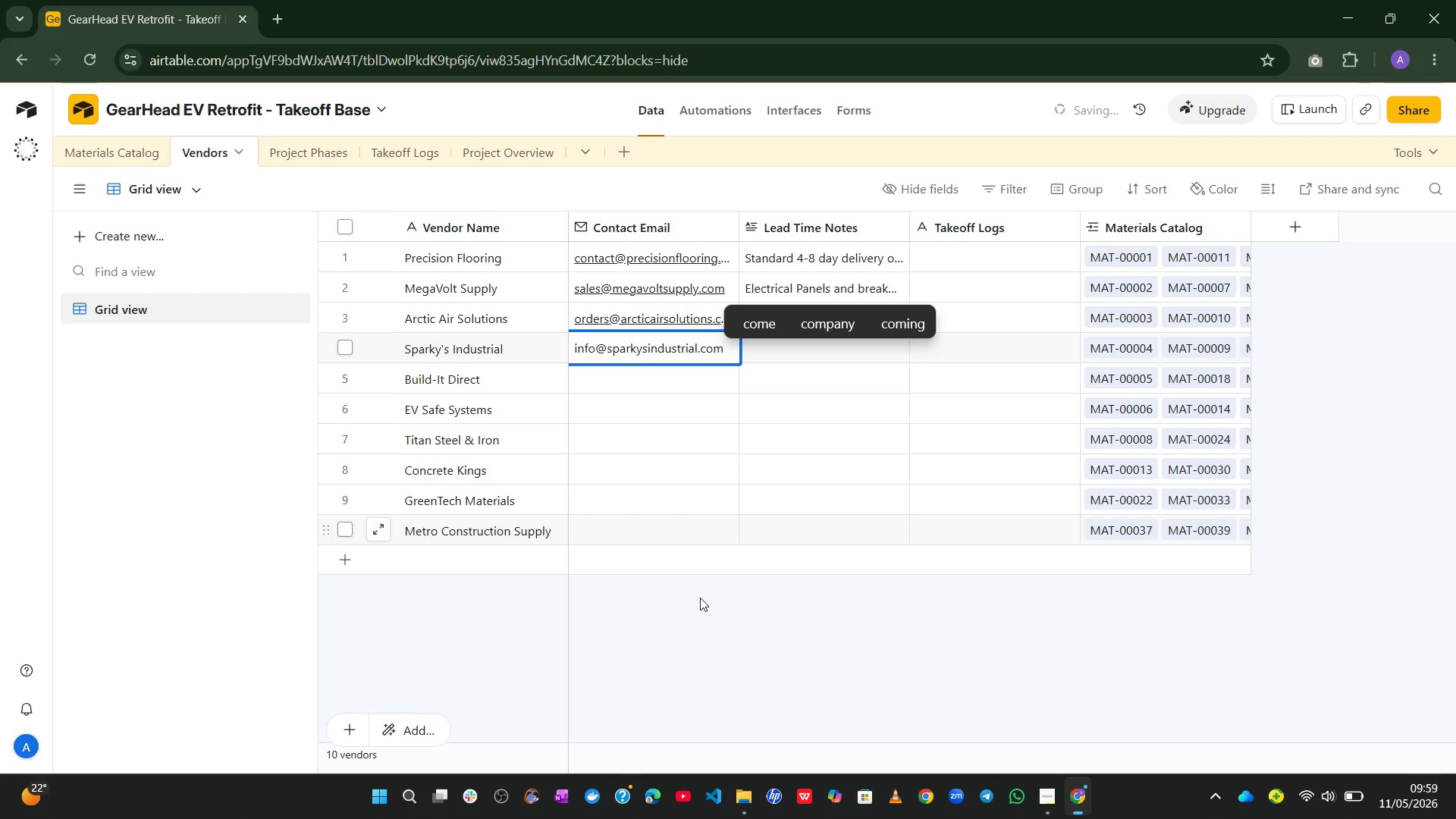 
left_click([698, 630])
 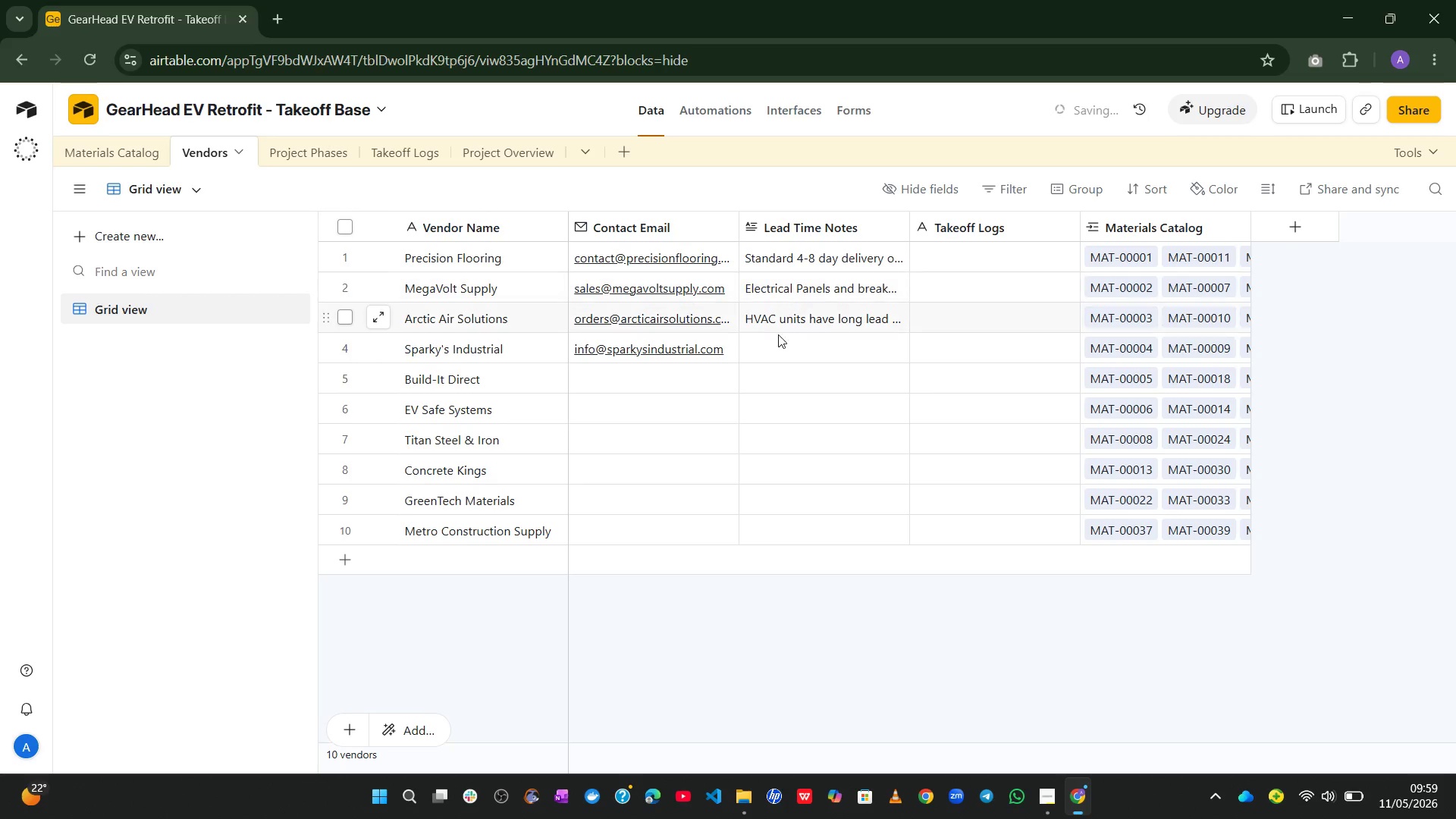 
left_click([775, 340])
 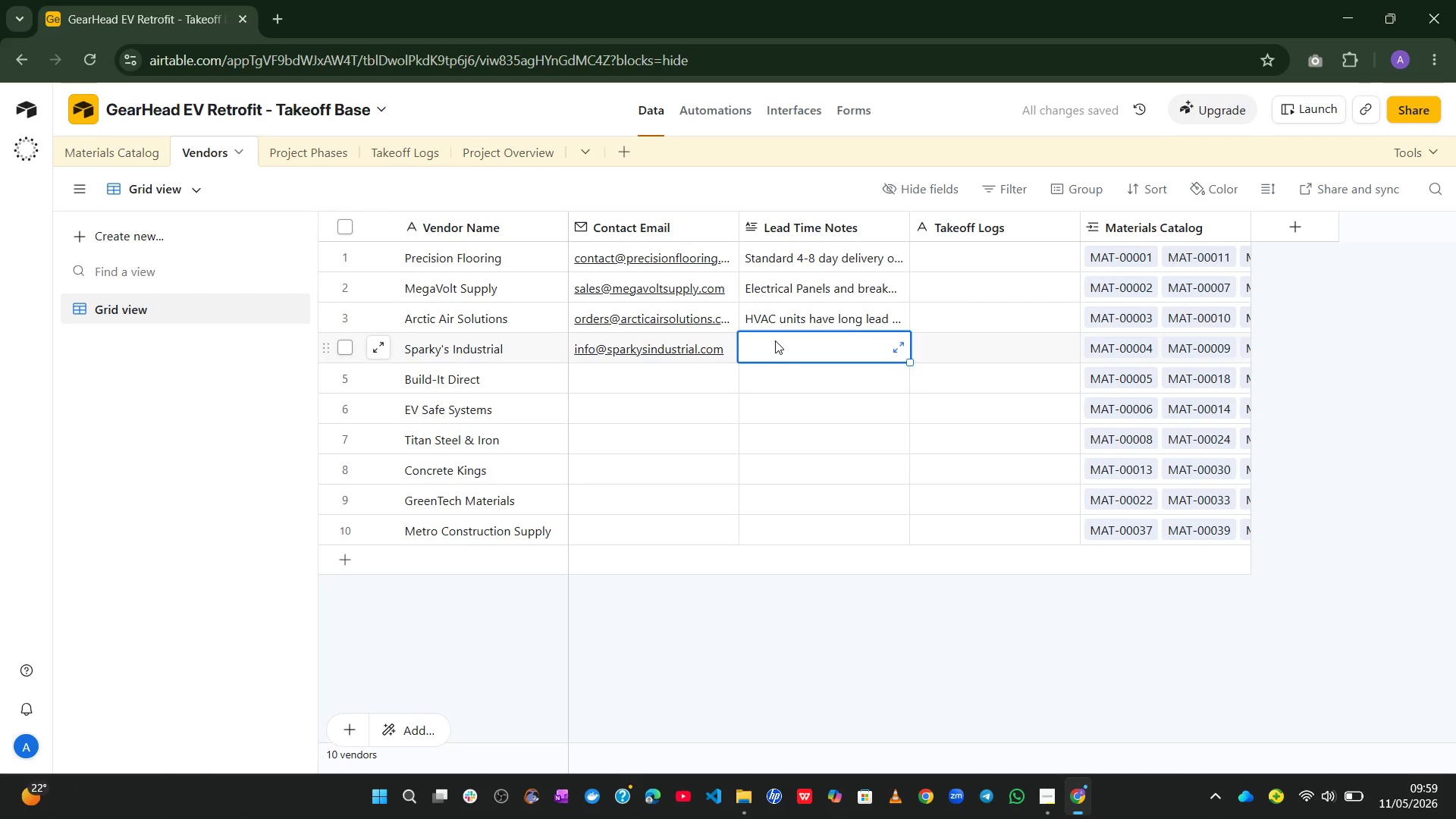 
wait(8.02)
 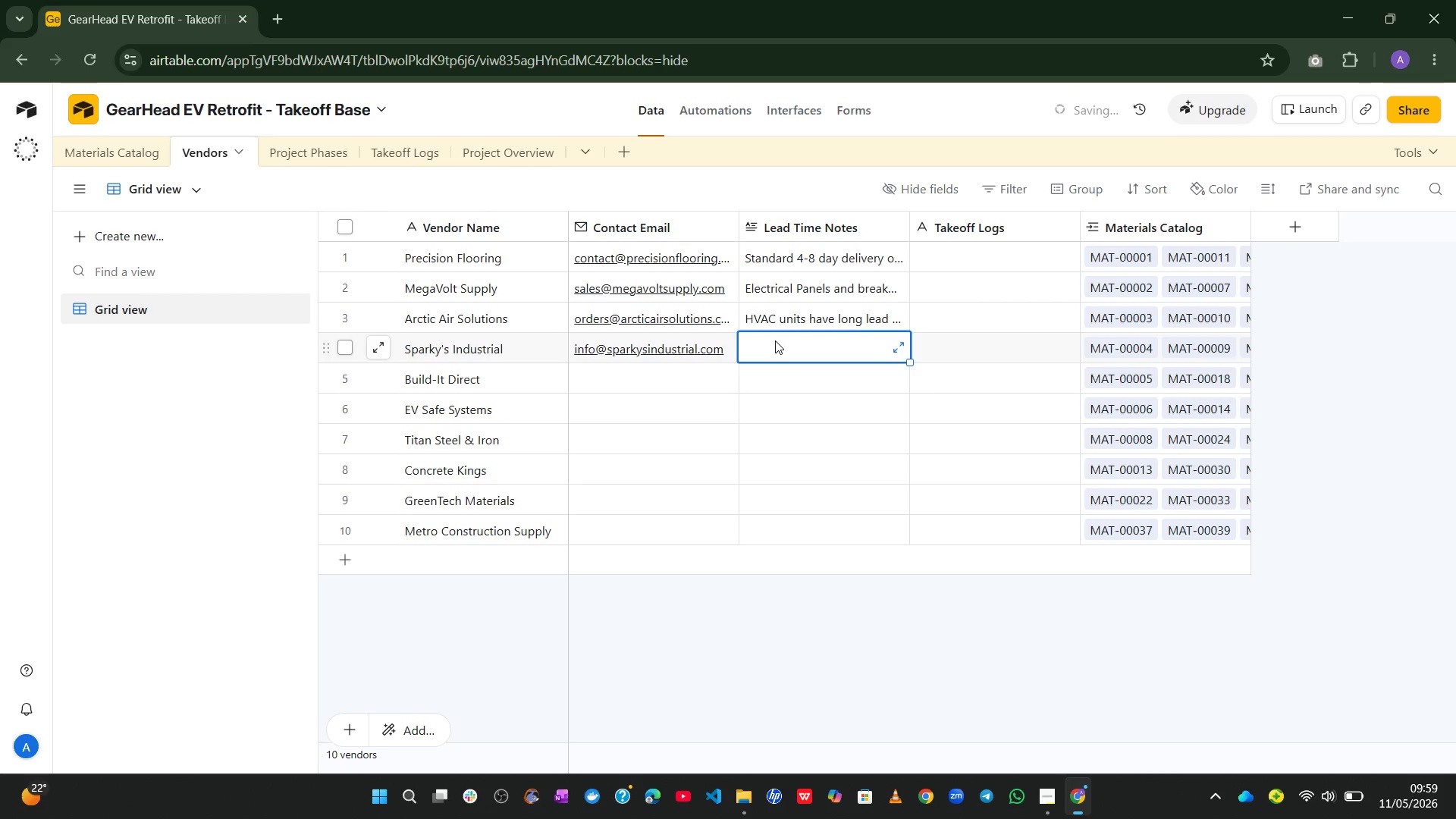 
type(Most electrical items ship wih)
key(Backspace)
type(thin 3-6 days)
 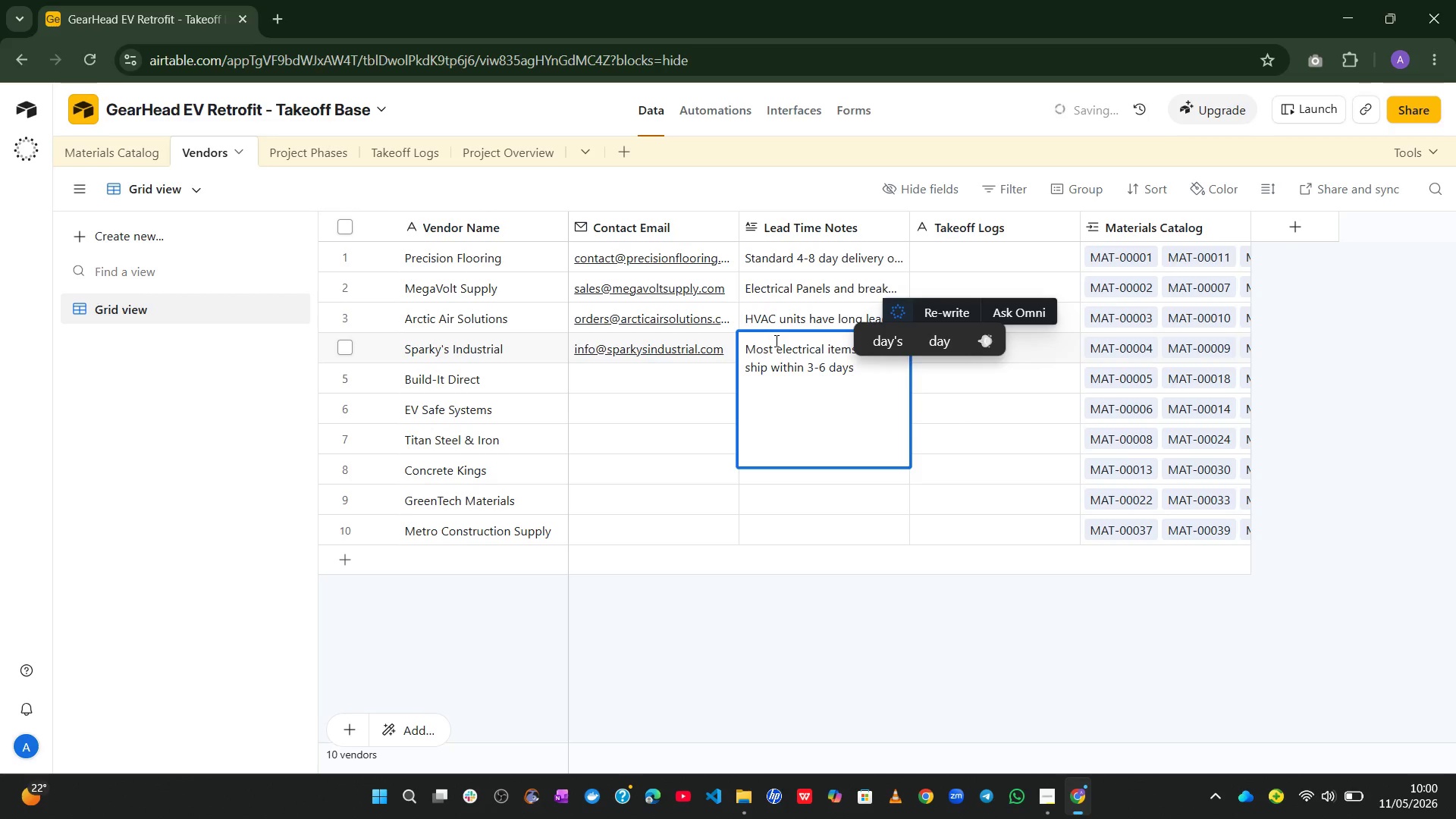 
key(Enter)
 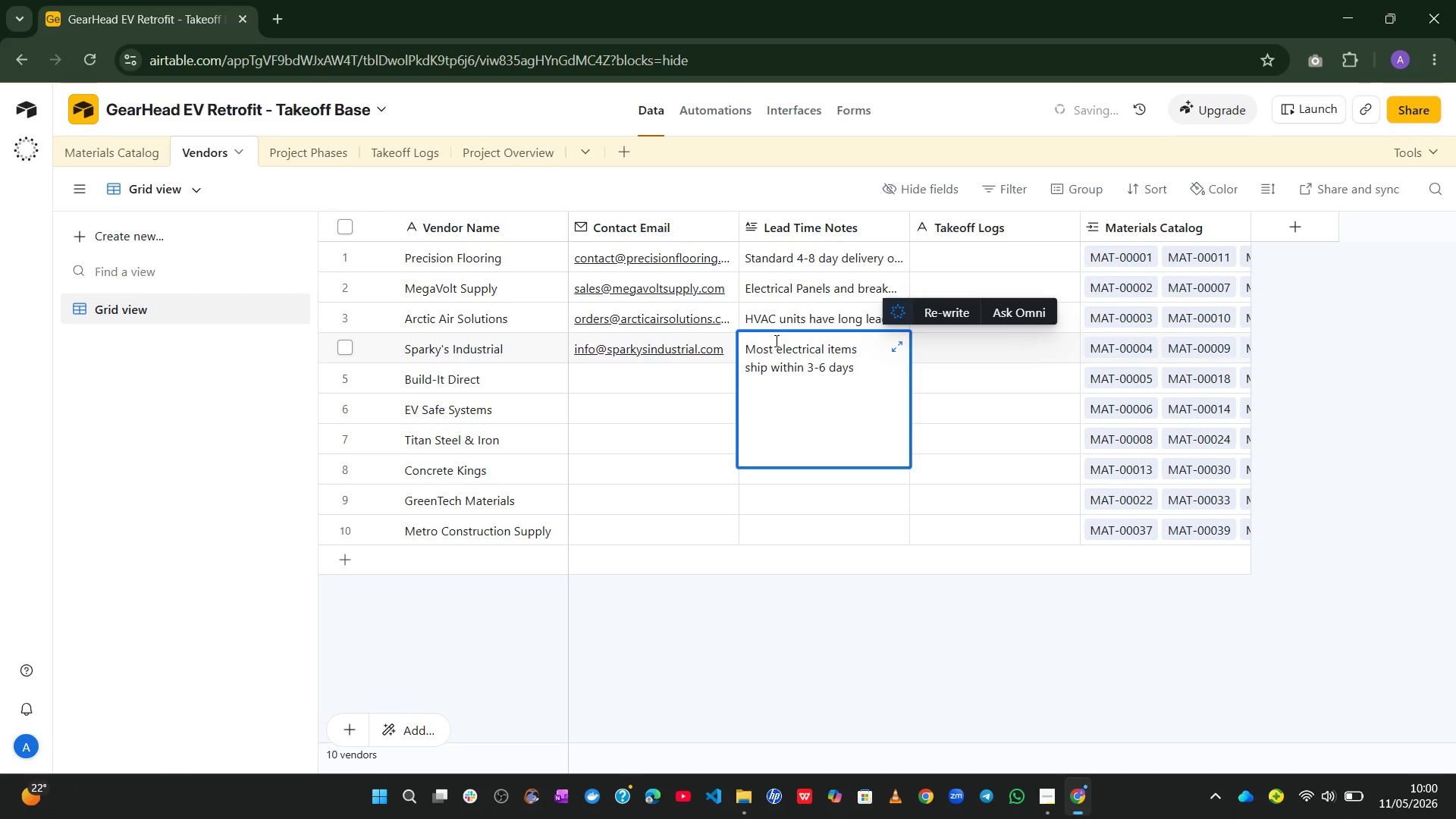 
key(Backspace)
 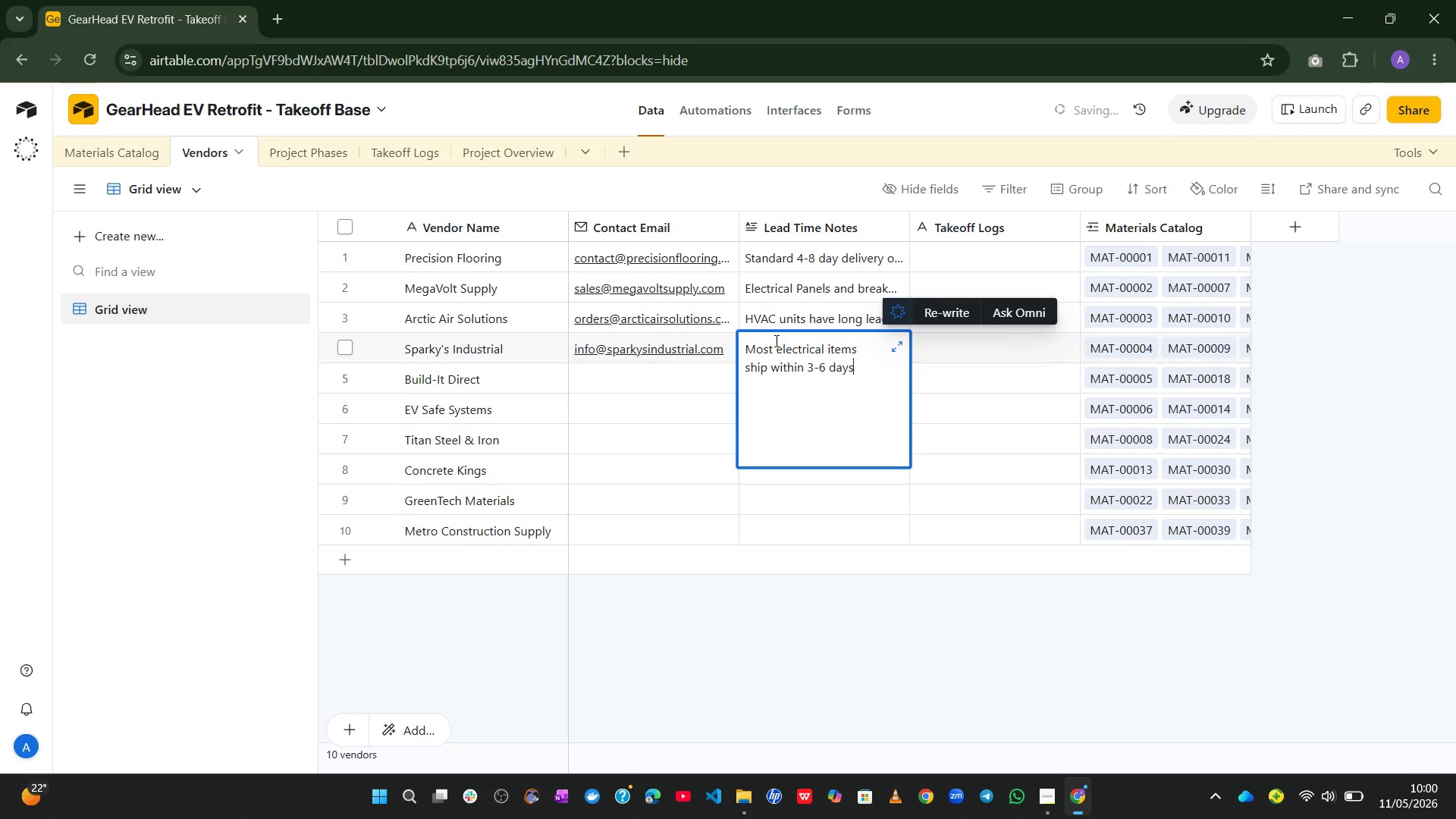 
key(Period)
 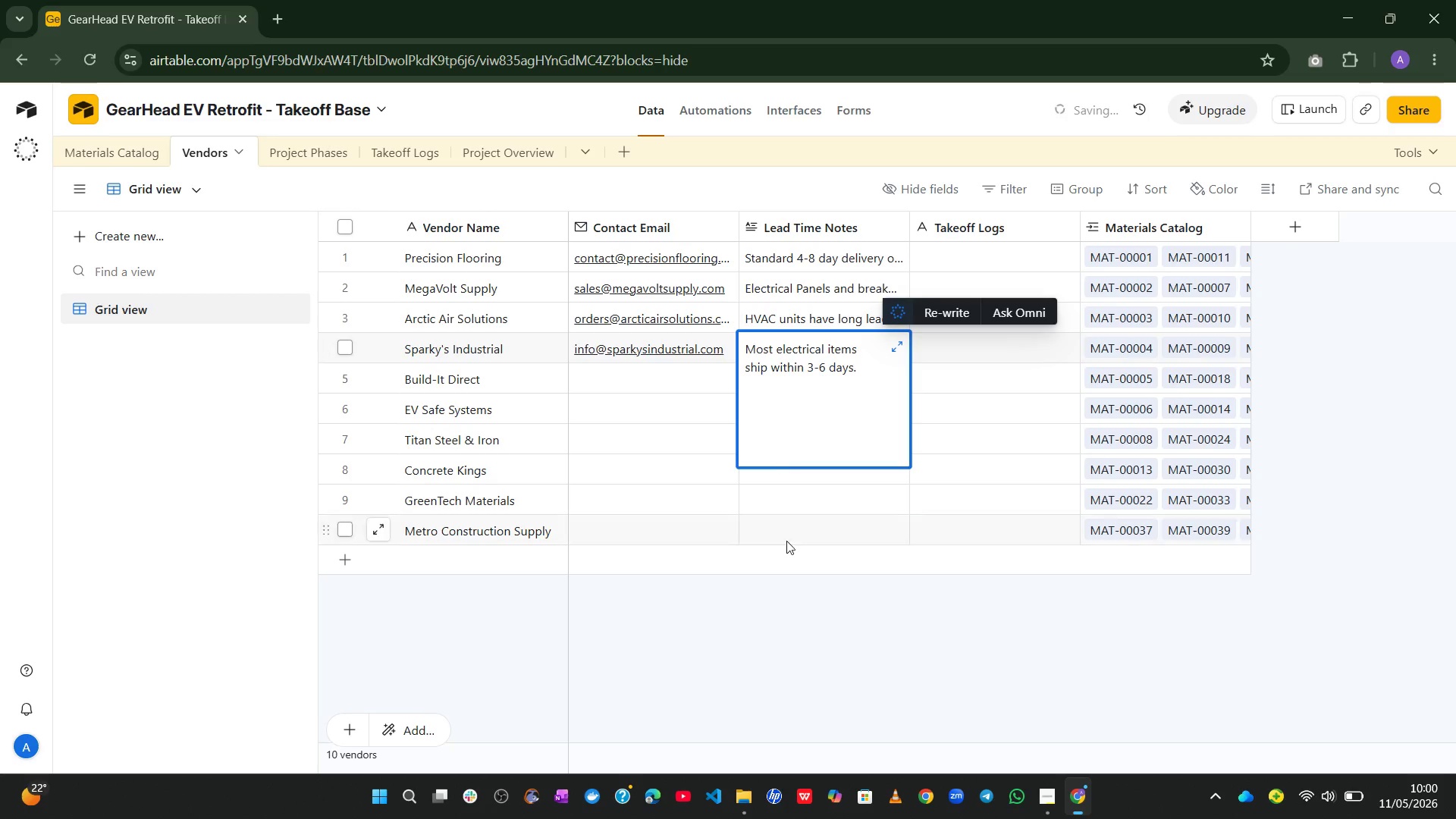 
left_click([786, 609])
 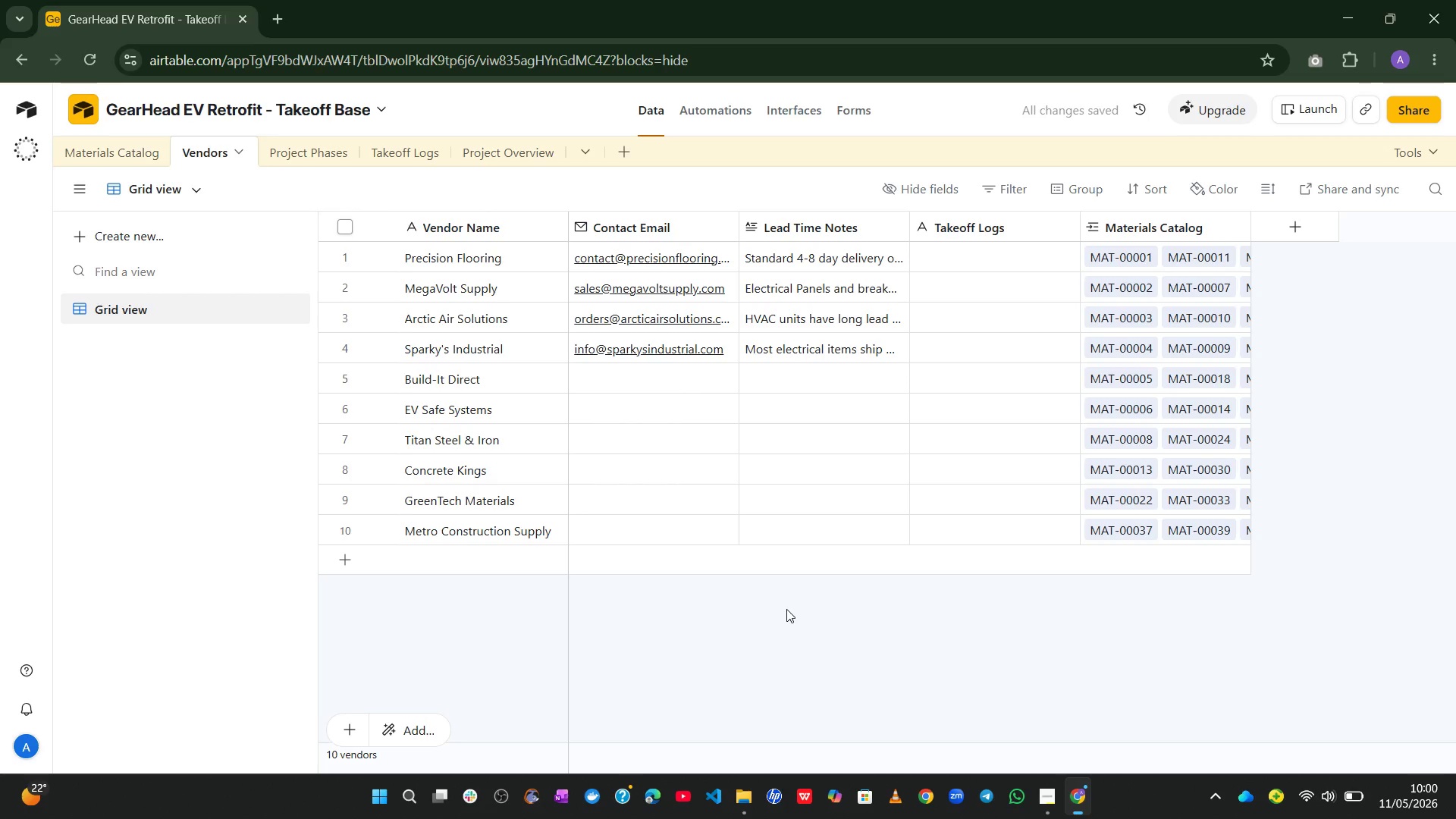 
wait(6.97)
 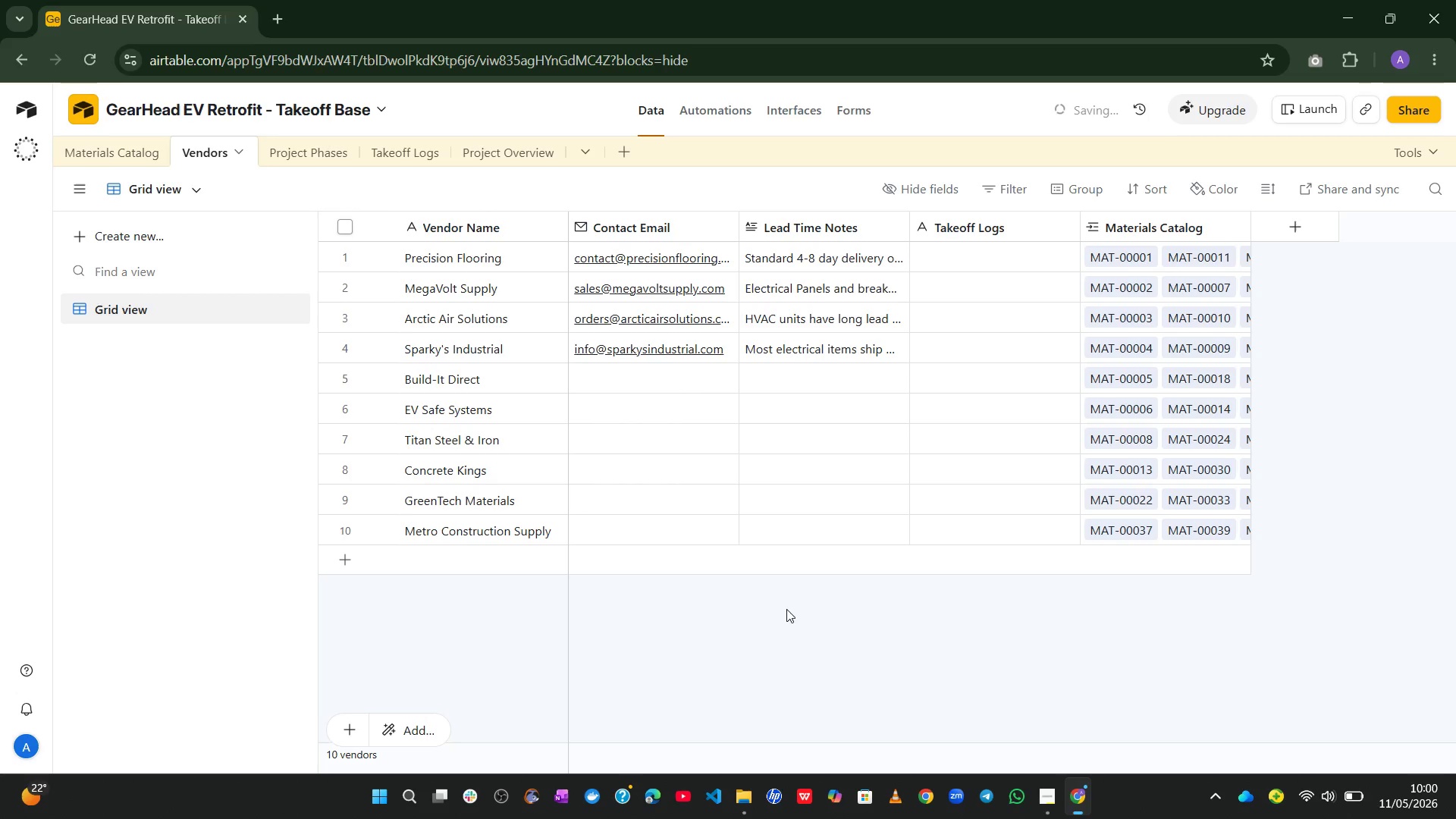 
left_click([629, 406])
 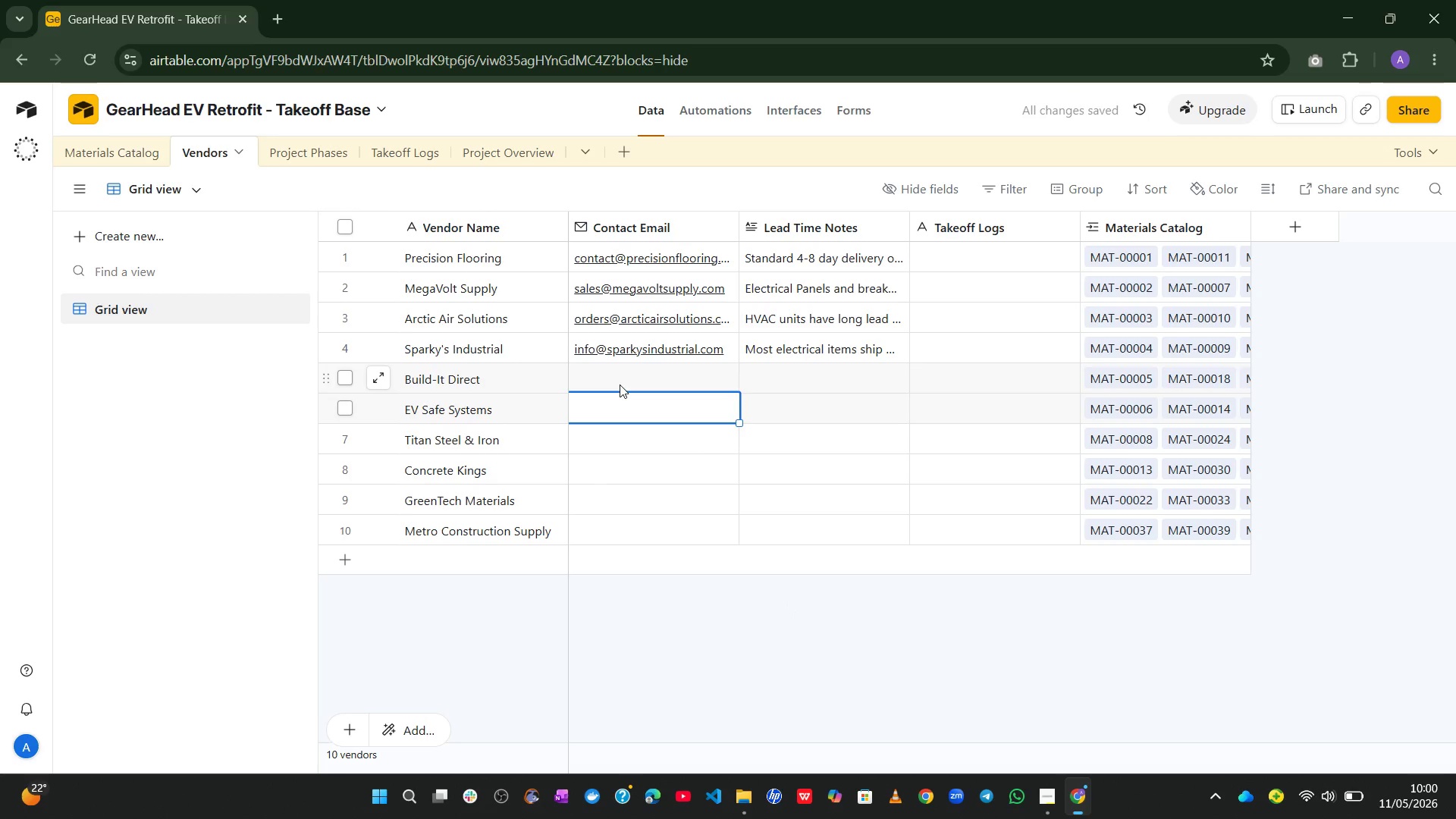 
left_click([620, 384])
 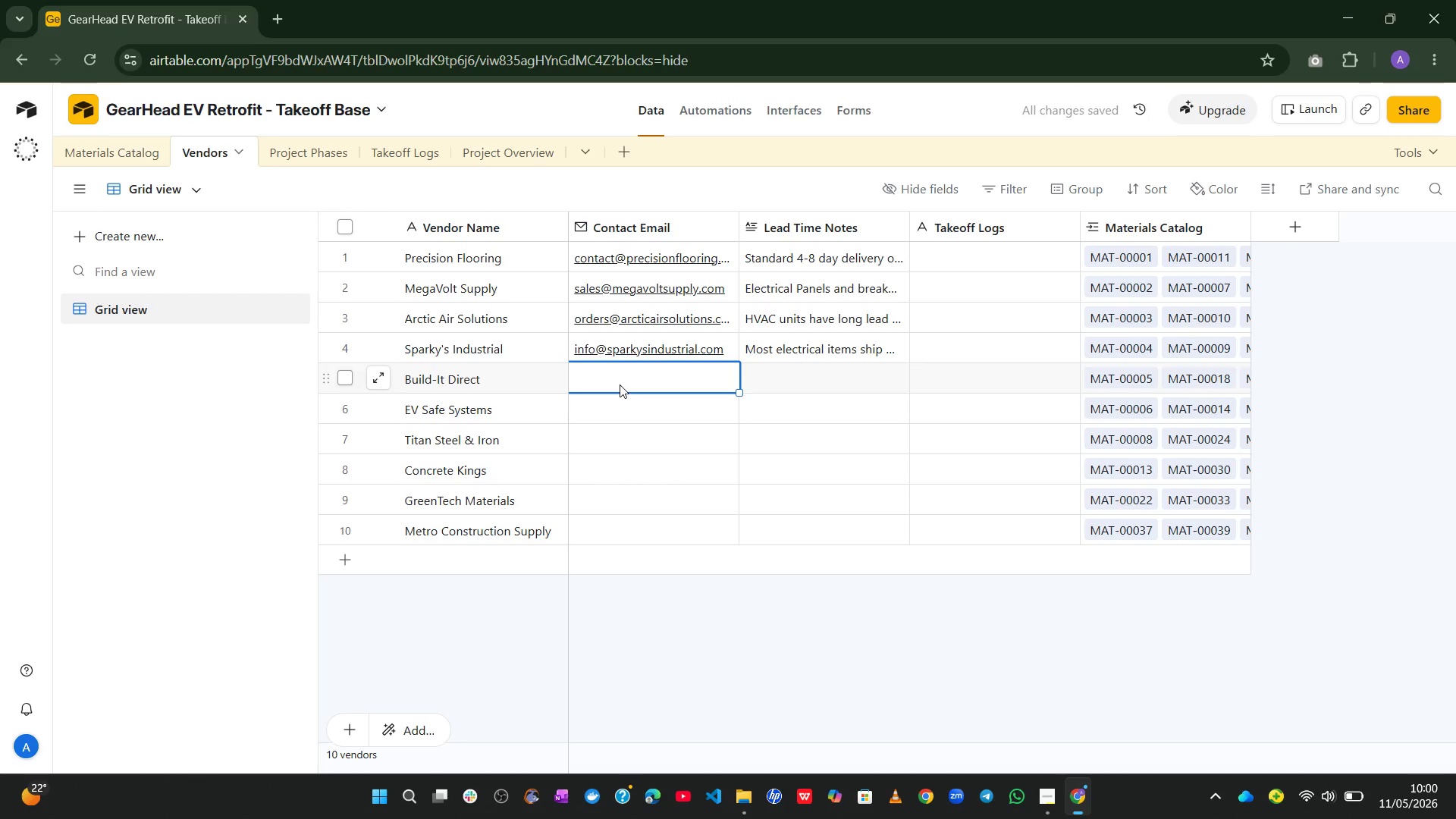 
type(supply~builditdirects)
key(Backspace)
type(.com)
 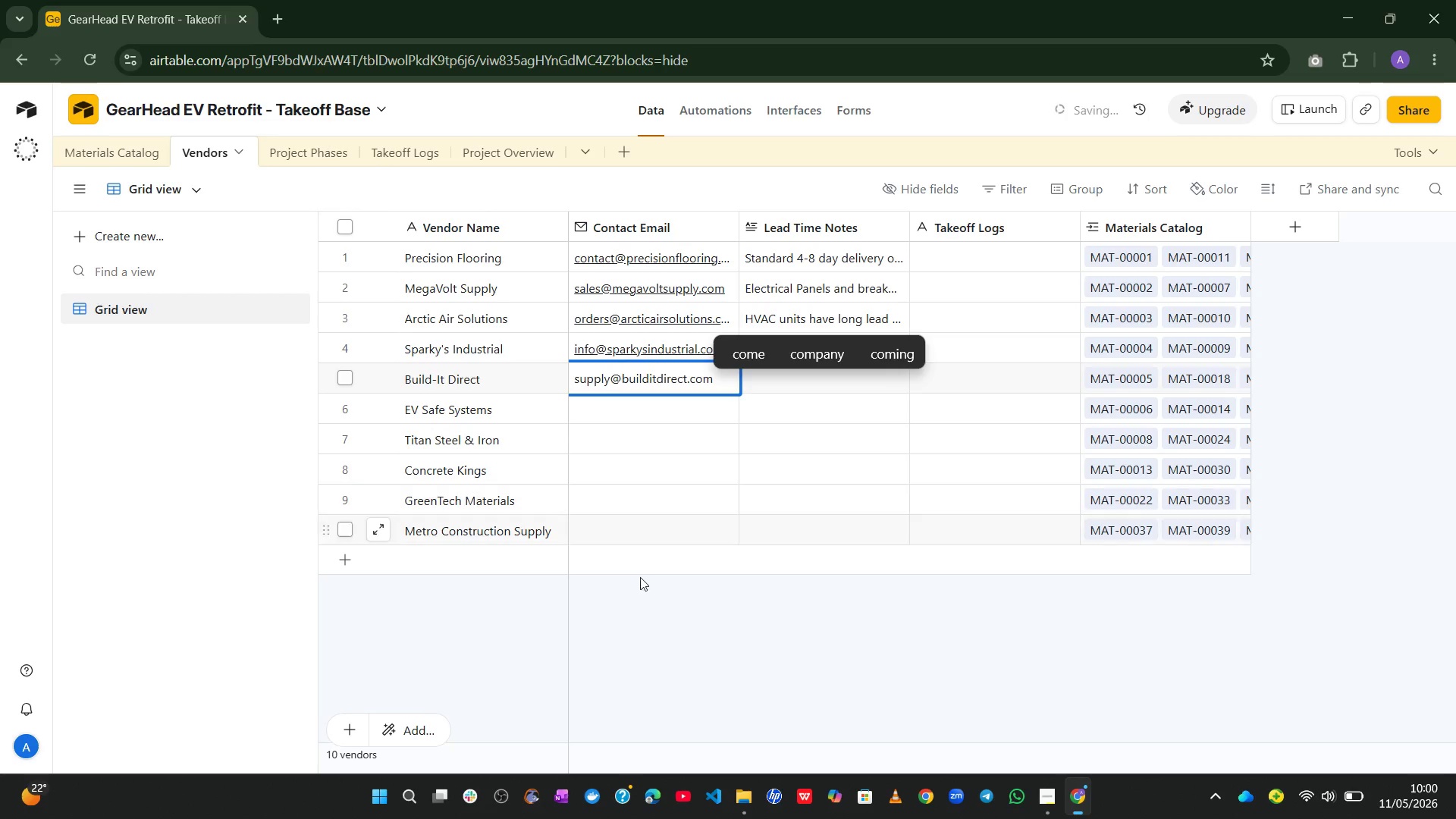 
left_click_drag(start_coordinate=[648, 640], to_coordinate=[640, 412])
 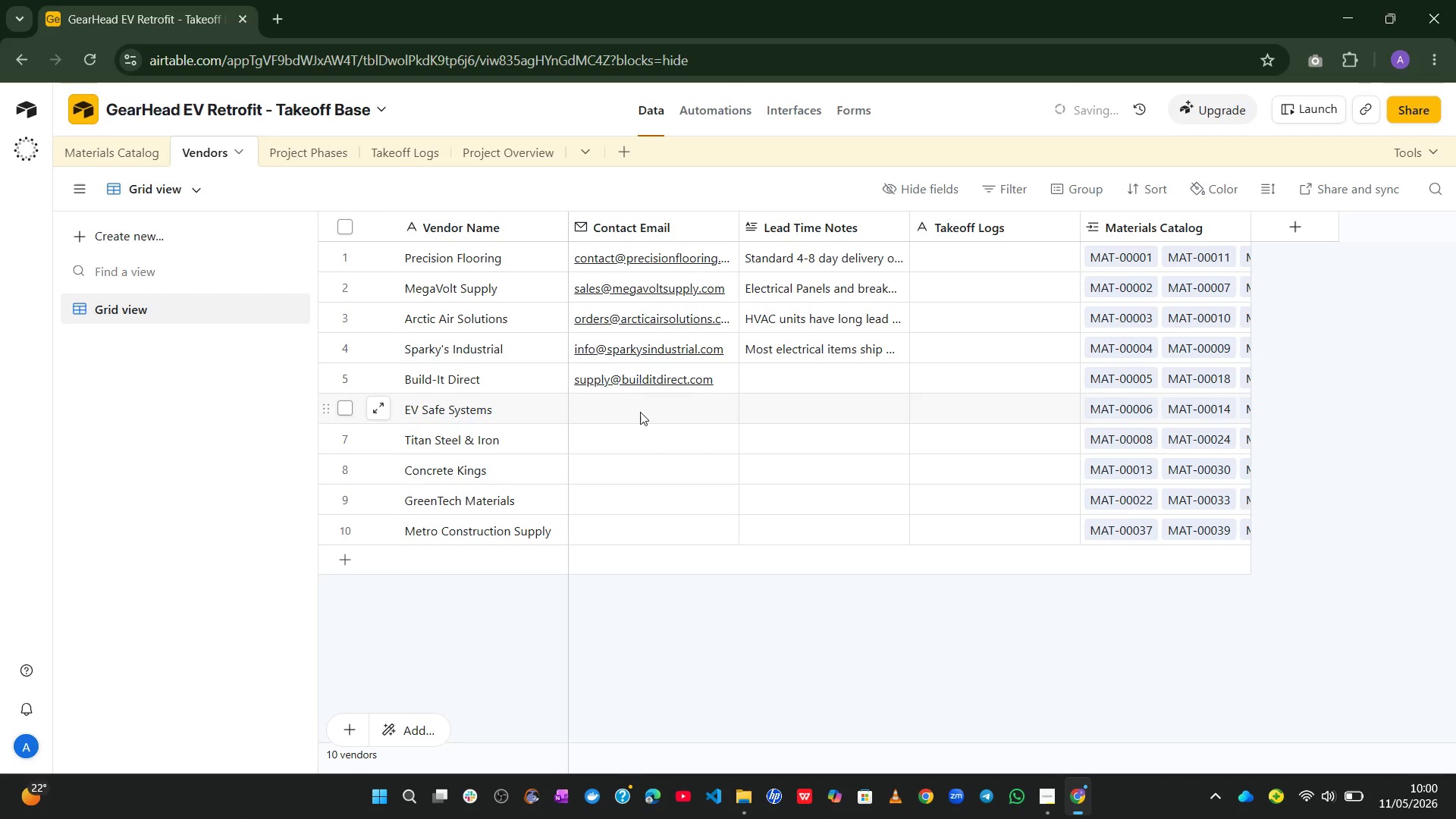 
left_click([640, 412])
 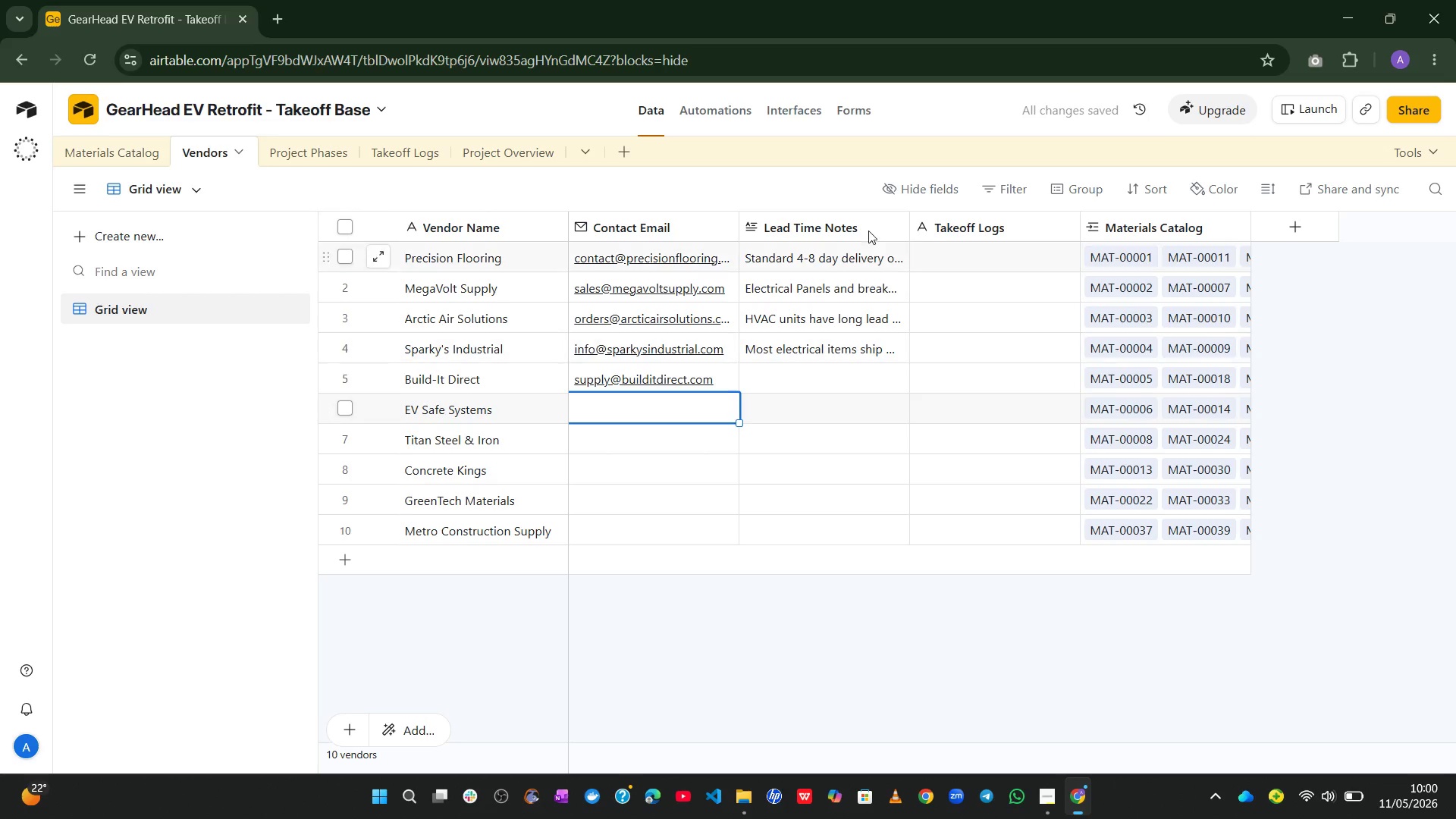 
wait(6.56)
 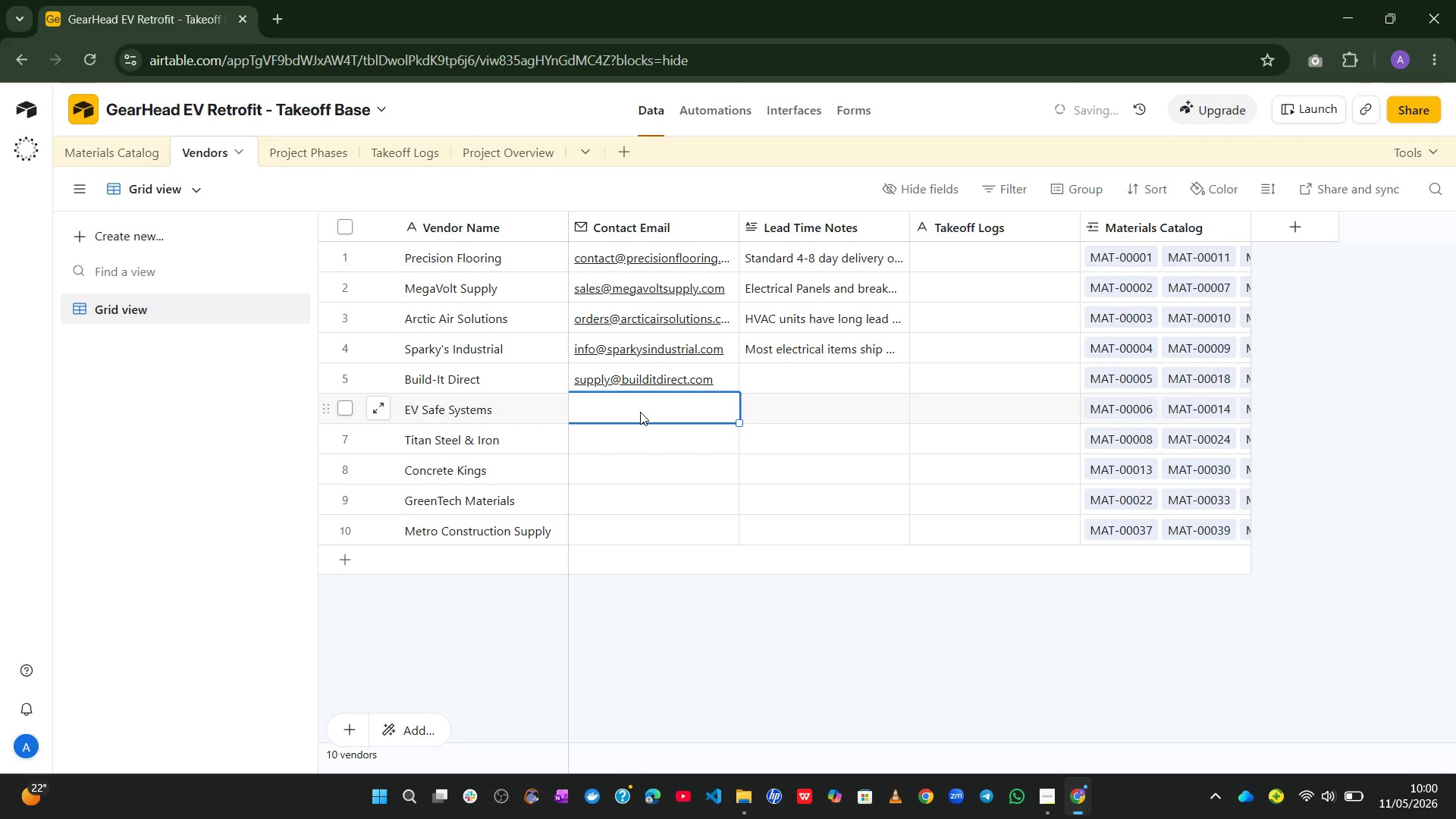 
left_click([817, 388])
 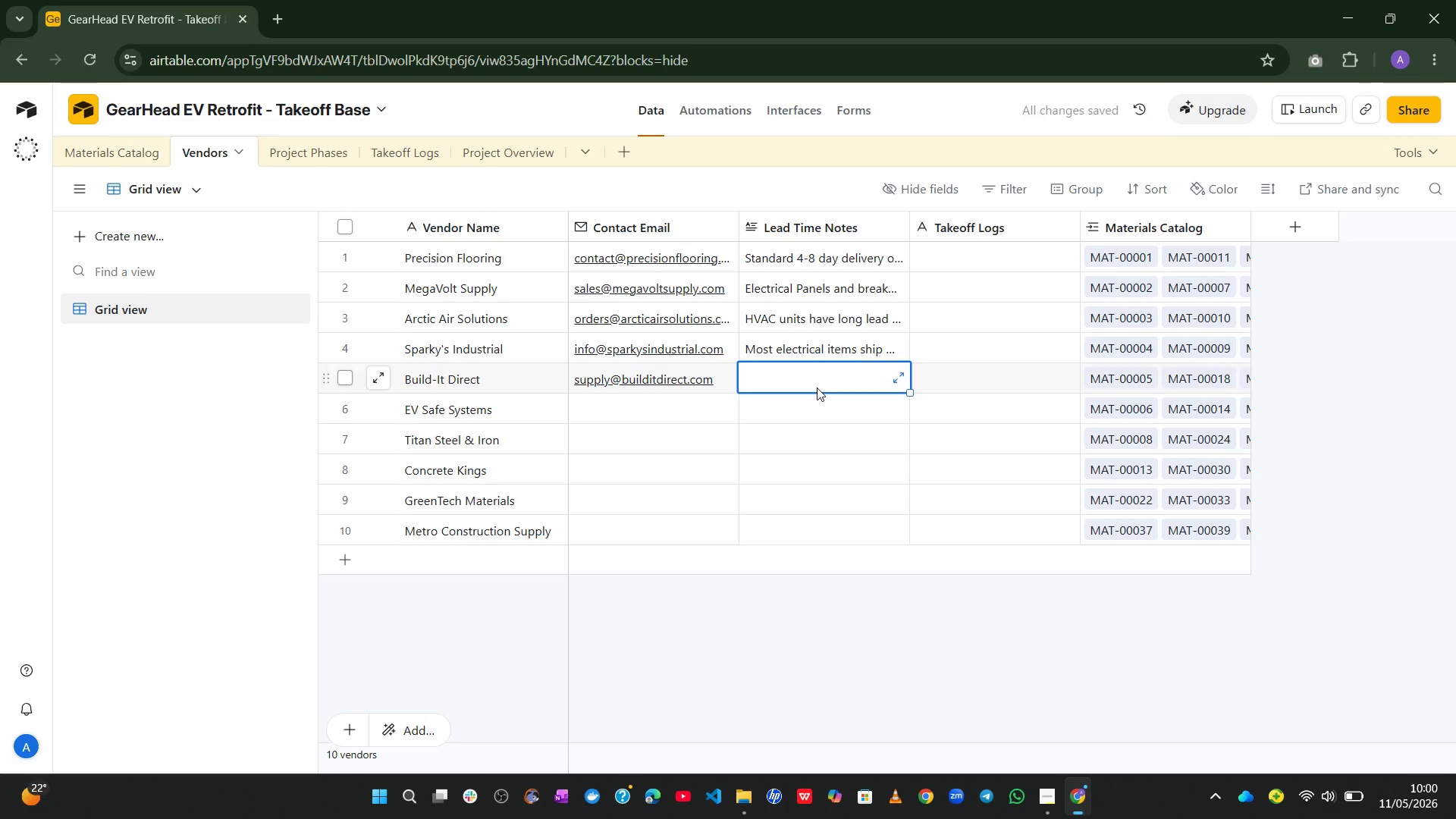 
type(Structural materials average 4-10 day lead tiem)
 